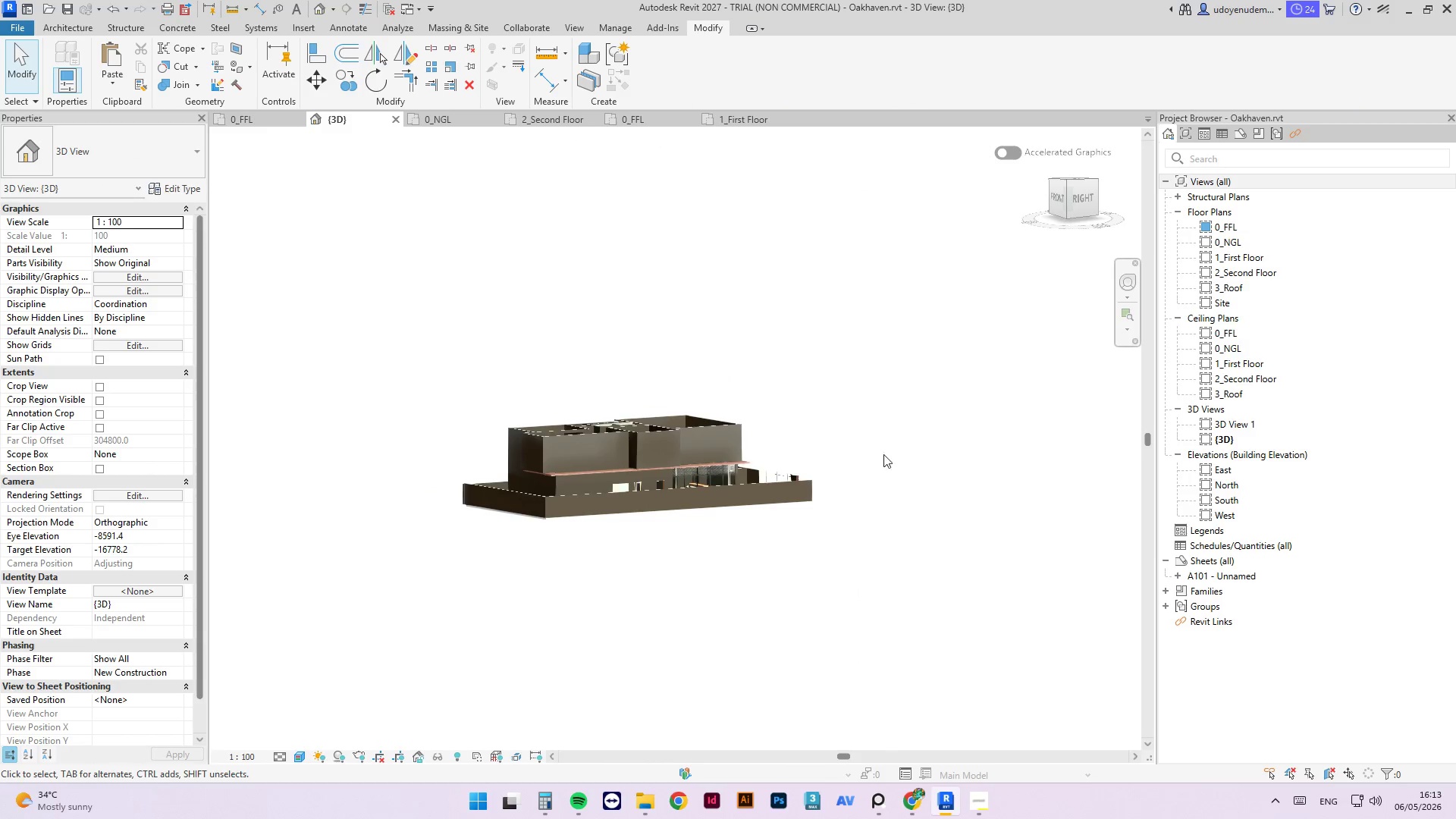 
scroll: coordinate [626, 550], scroll_direction: up, amount: 9.0
 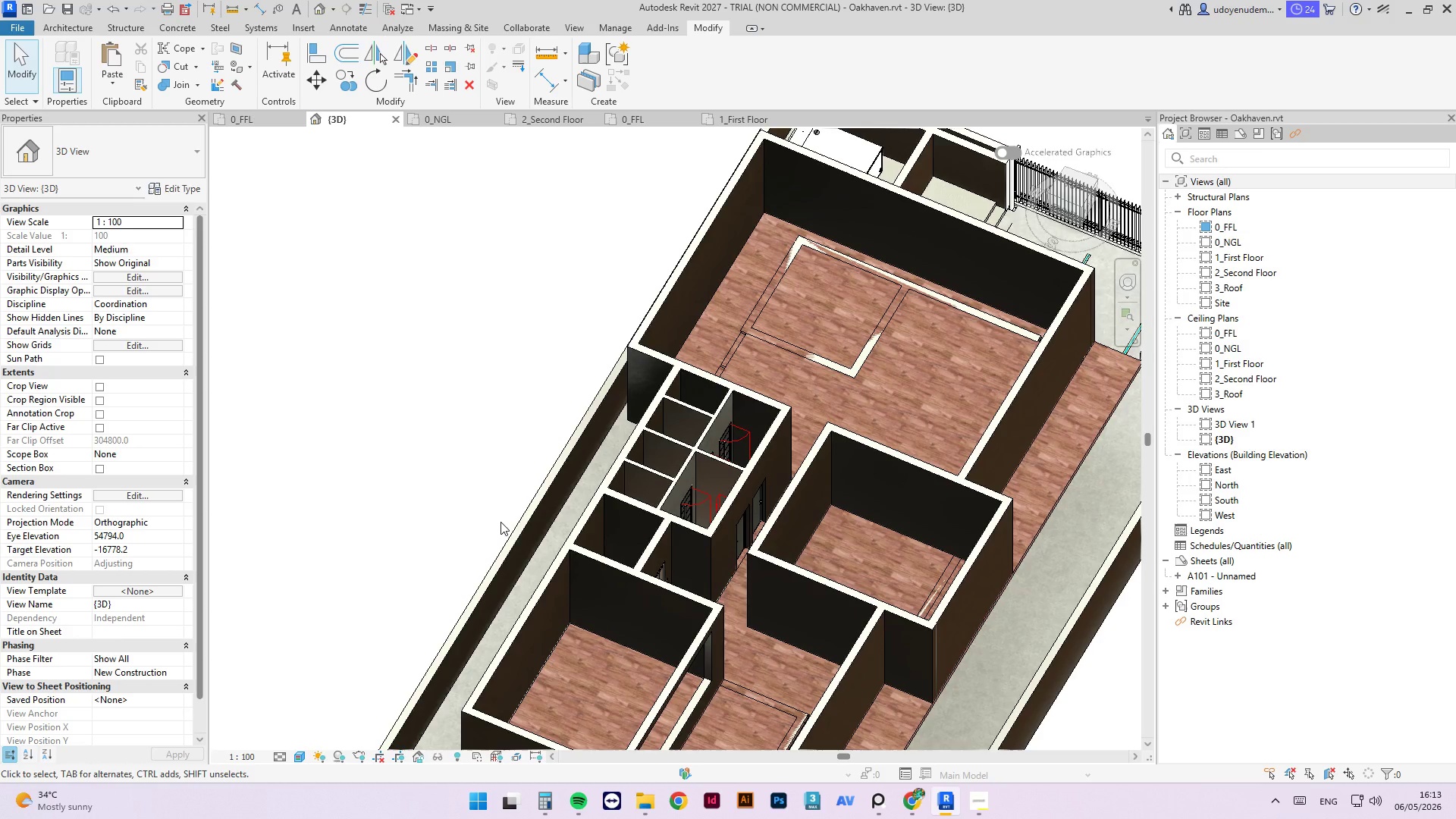 
hold_key(key=ShiftLeft, duration=7.34)
 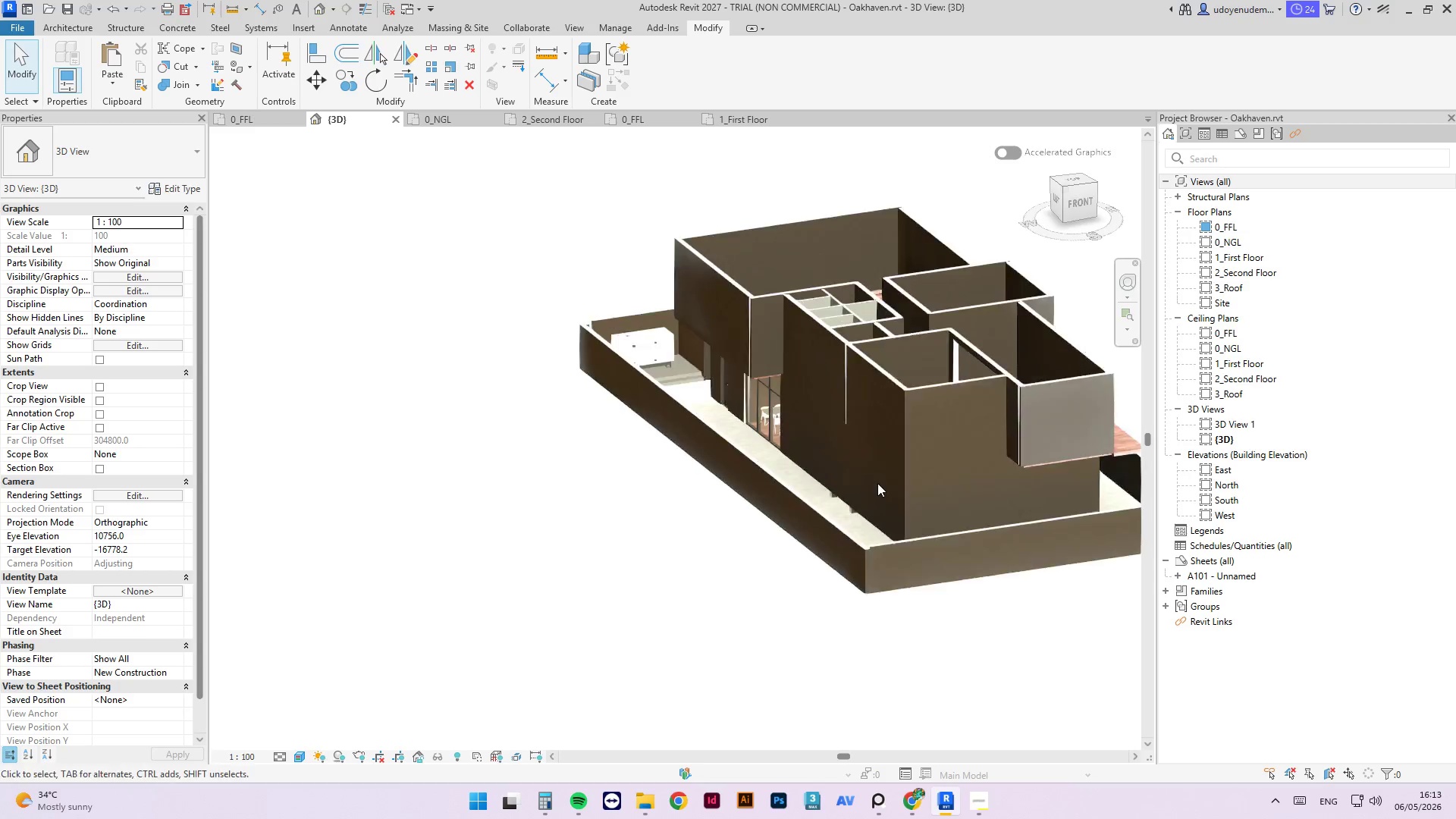 
scroll: coordinate [546, 555], scroll_direction: down, amount: 4.0
 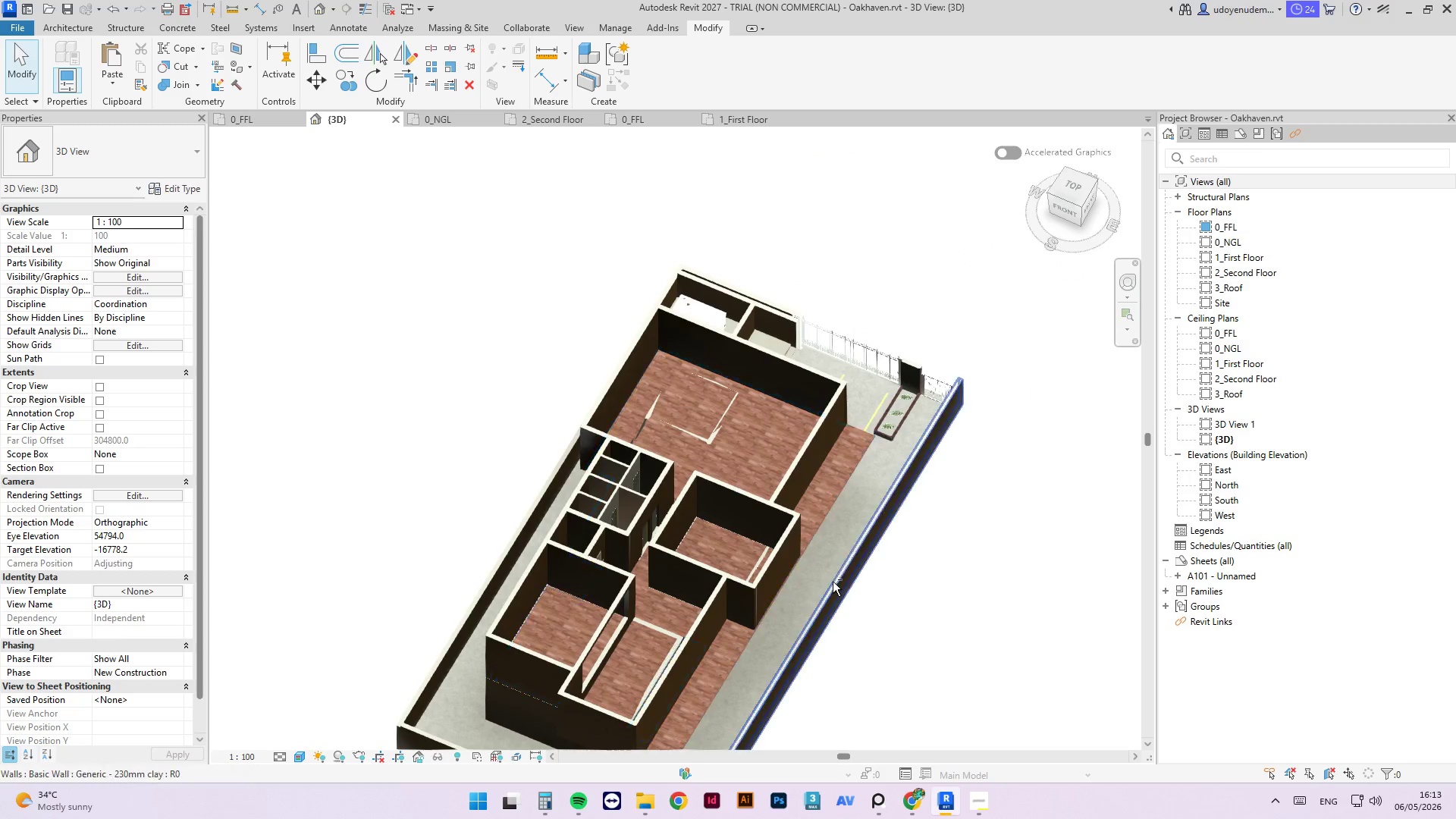 
scroll: coordinate [843, 541], scroll_direction: up, amount: 7.0
 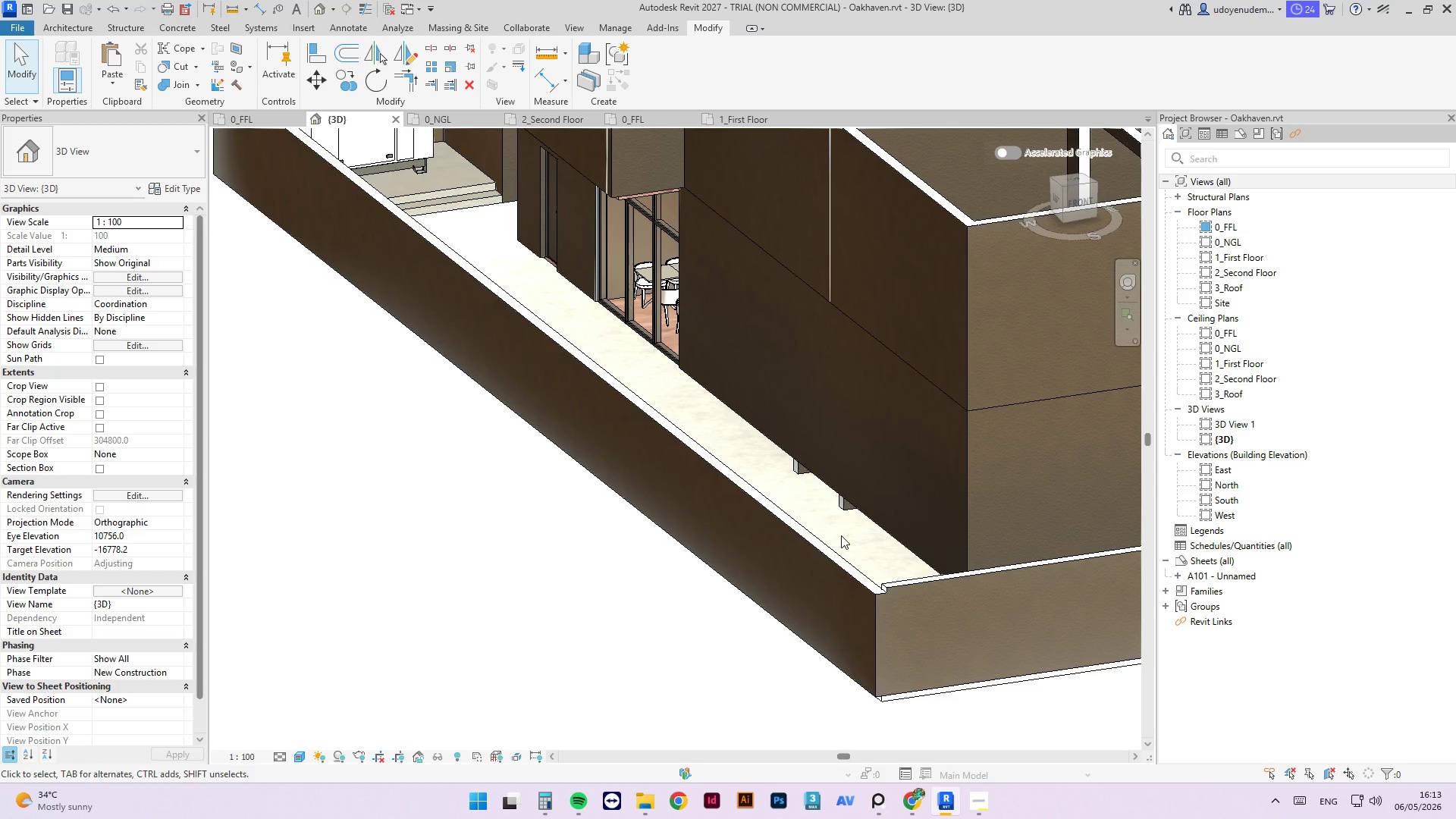 
scroll: coordinate [675, 652], scroll_direction: down, amount: 3.0
 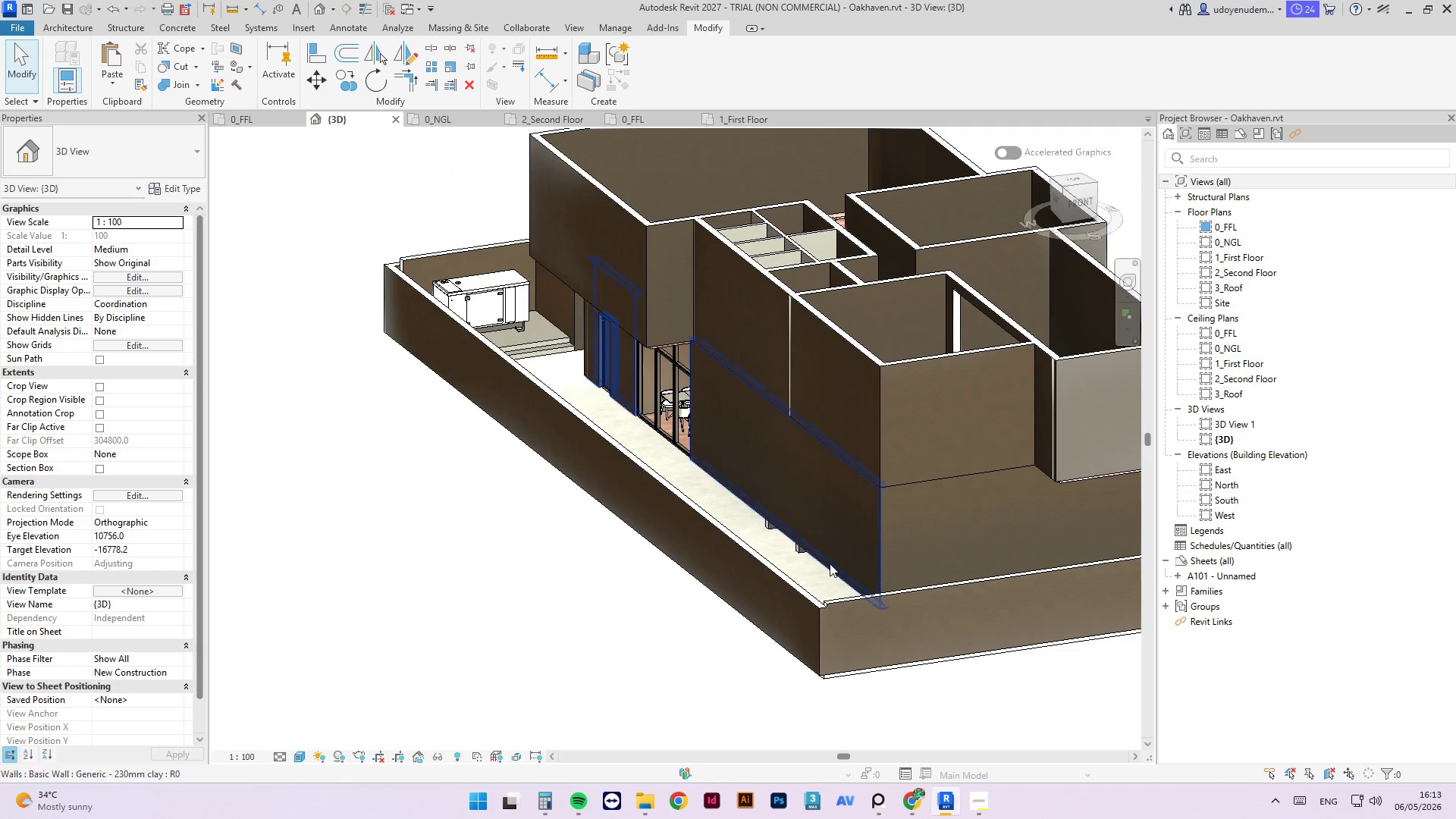 
left_click([829, 567])
 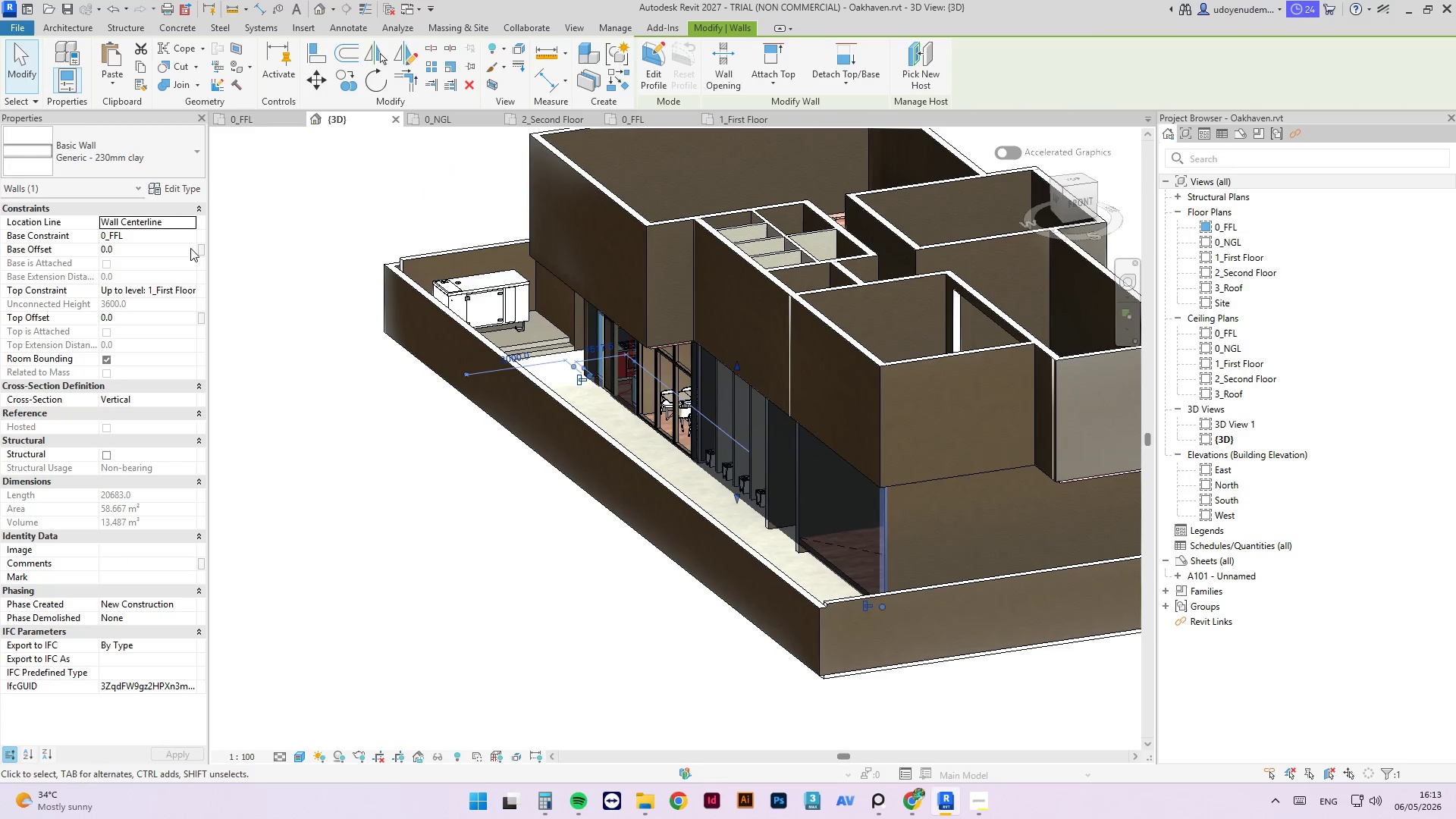 
left_click([190, 240])
 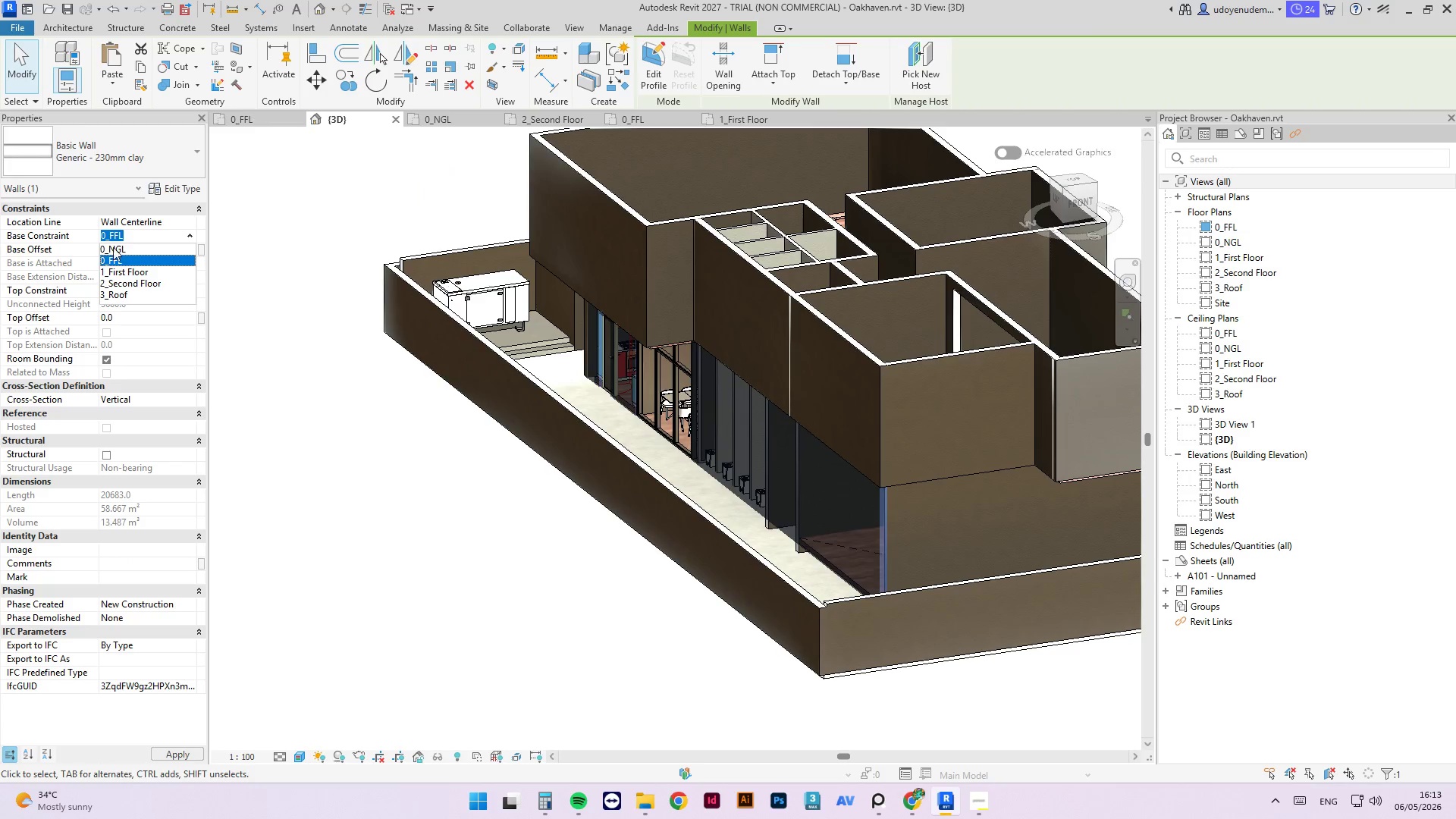 
left_click([111, 248])
 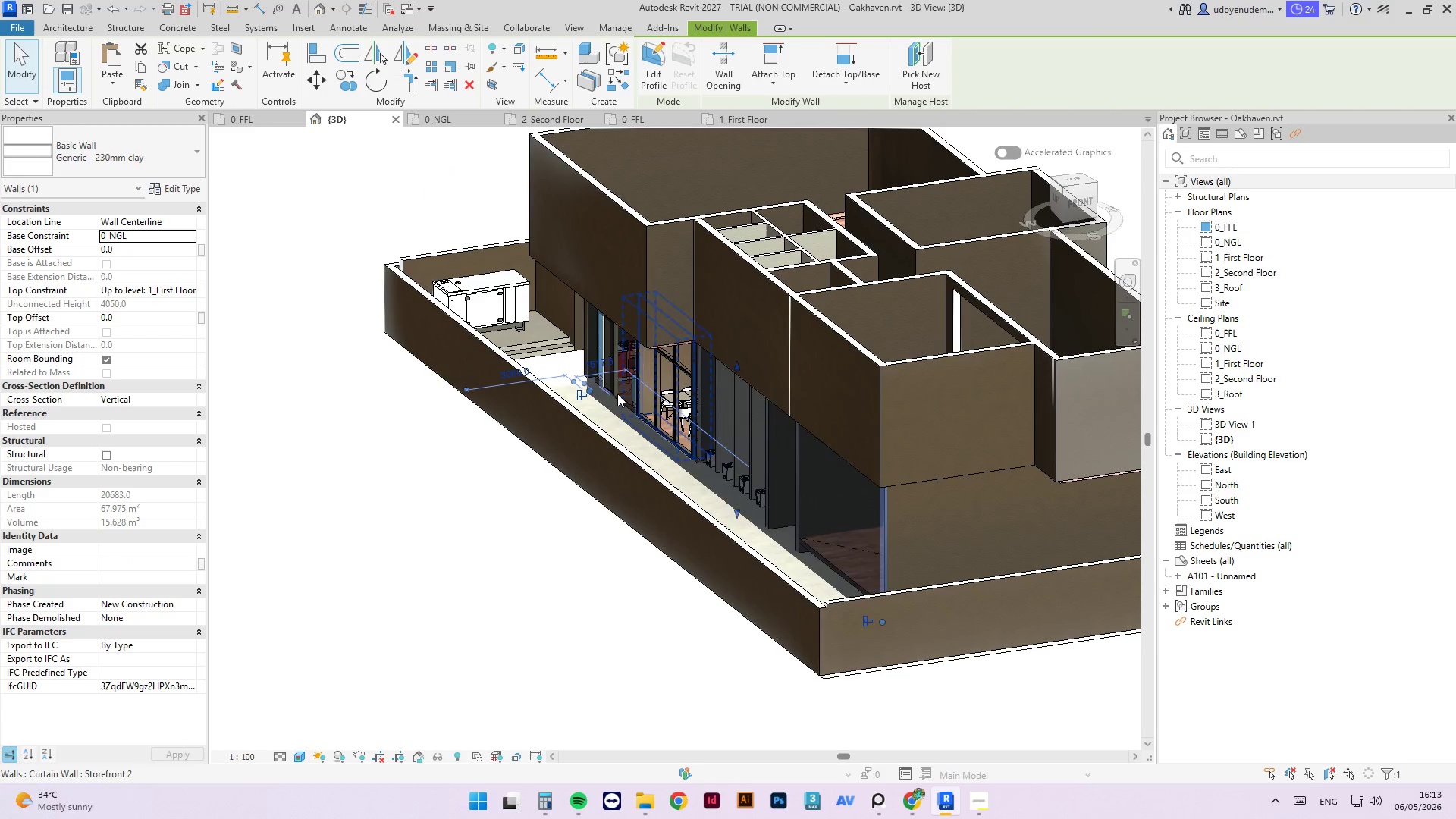 
scroll: coordinate [582, 366], scroll_direction: up, amount: 7.0
 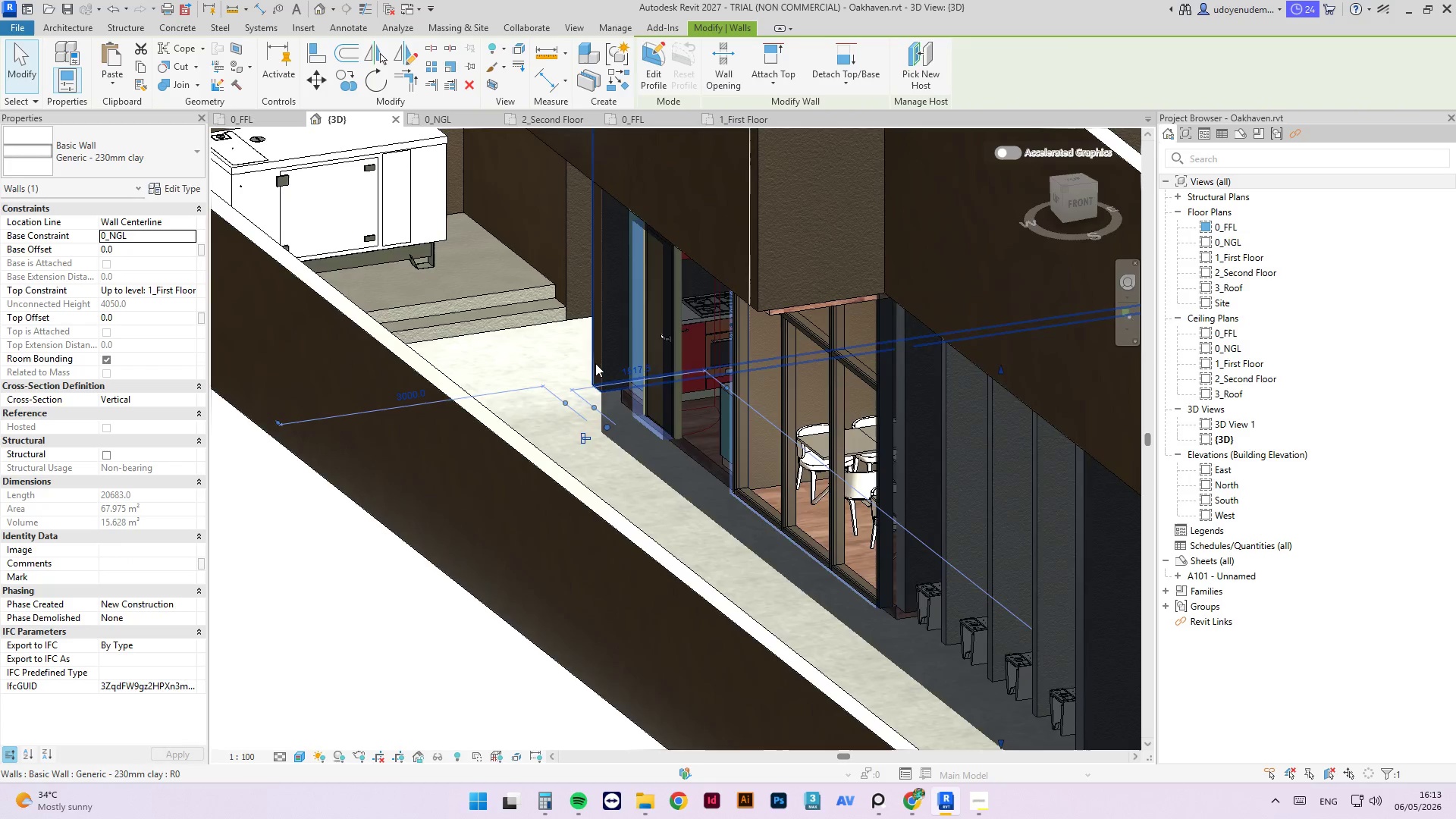 
left_click([595, 363])
 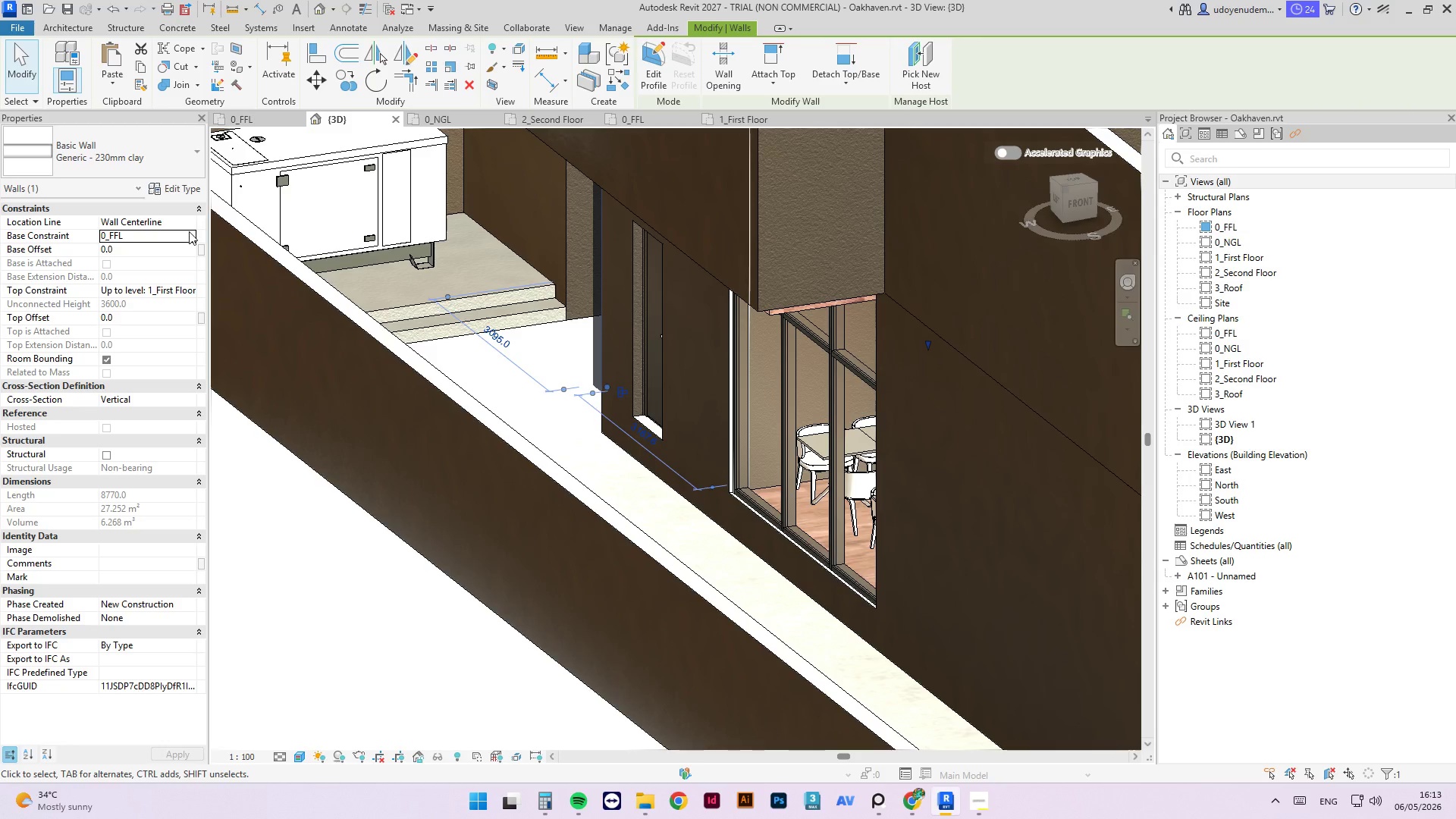 
left_click([189, 234])
 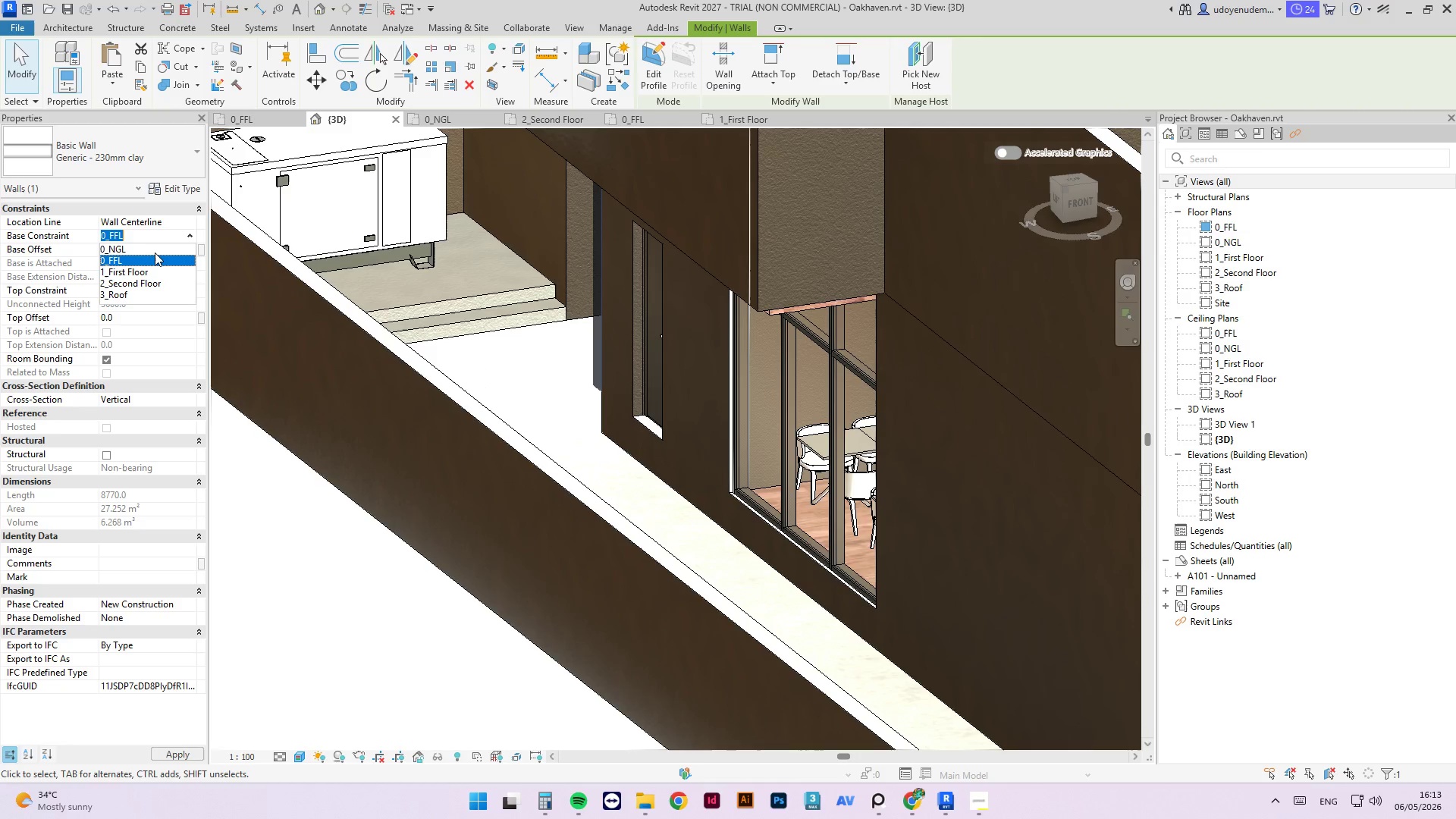 
left_click([151, 253])
 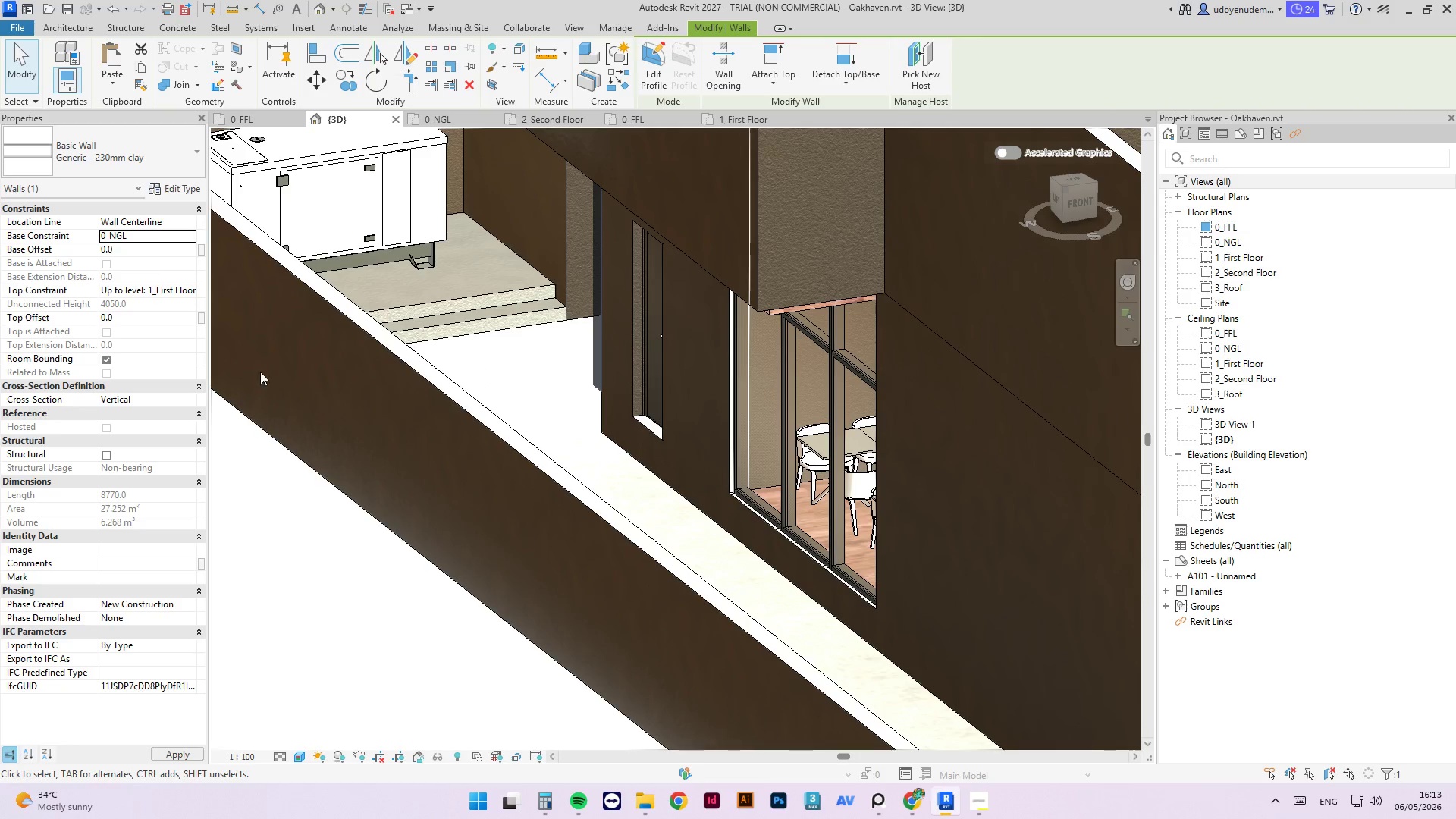 
scroll: coordinate [452, 423], scroll_direction: down, amount: 8.0
 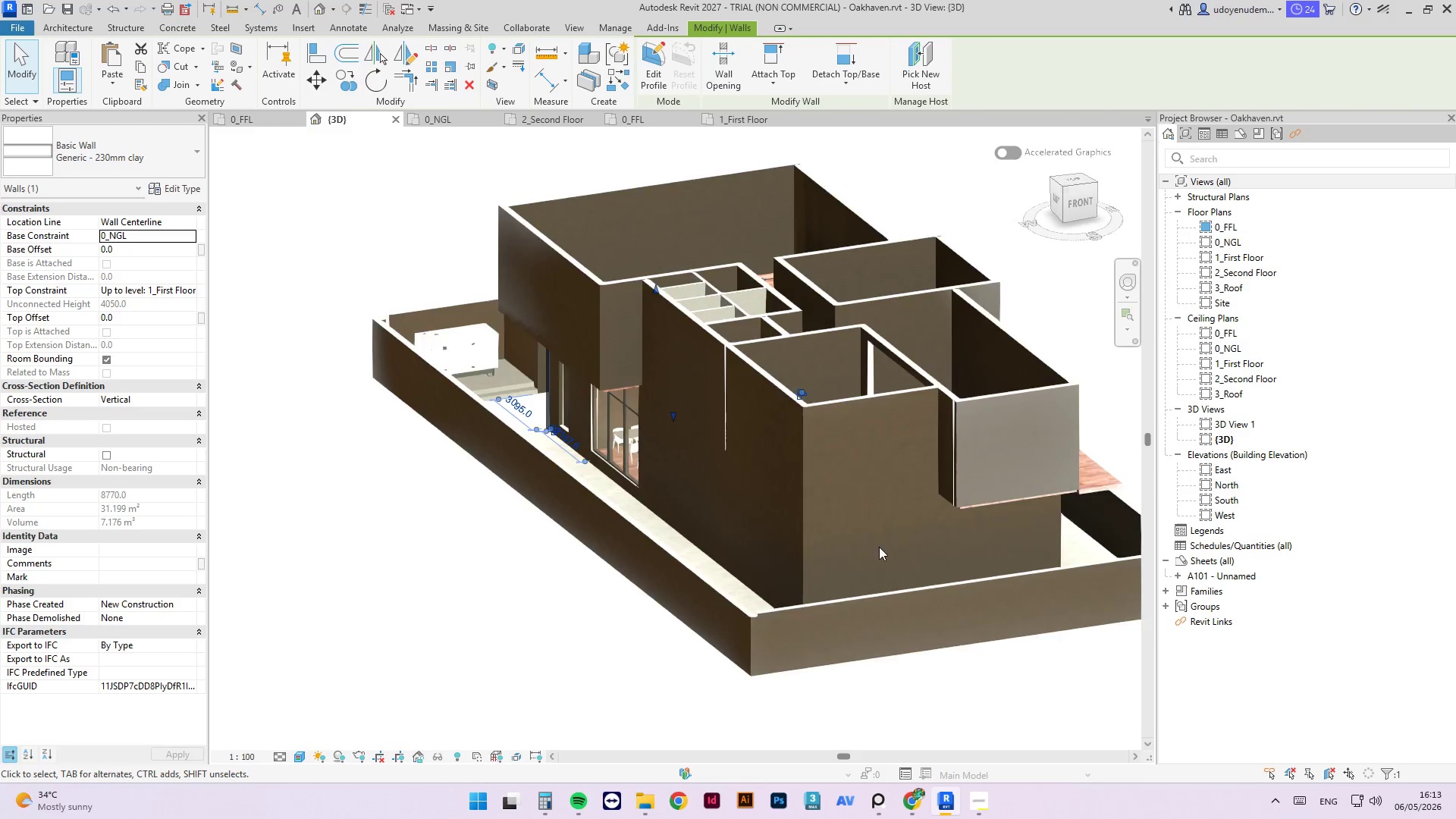 
hold_key(key=ShiftLeft, duration=0.58)
scroll: coordinate [588, 672], scroll_direction: up, amount: 2.0
 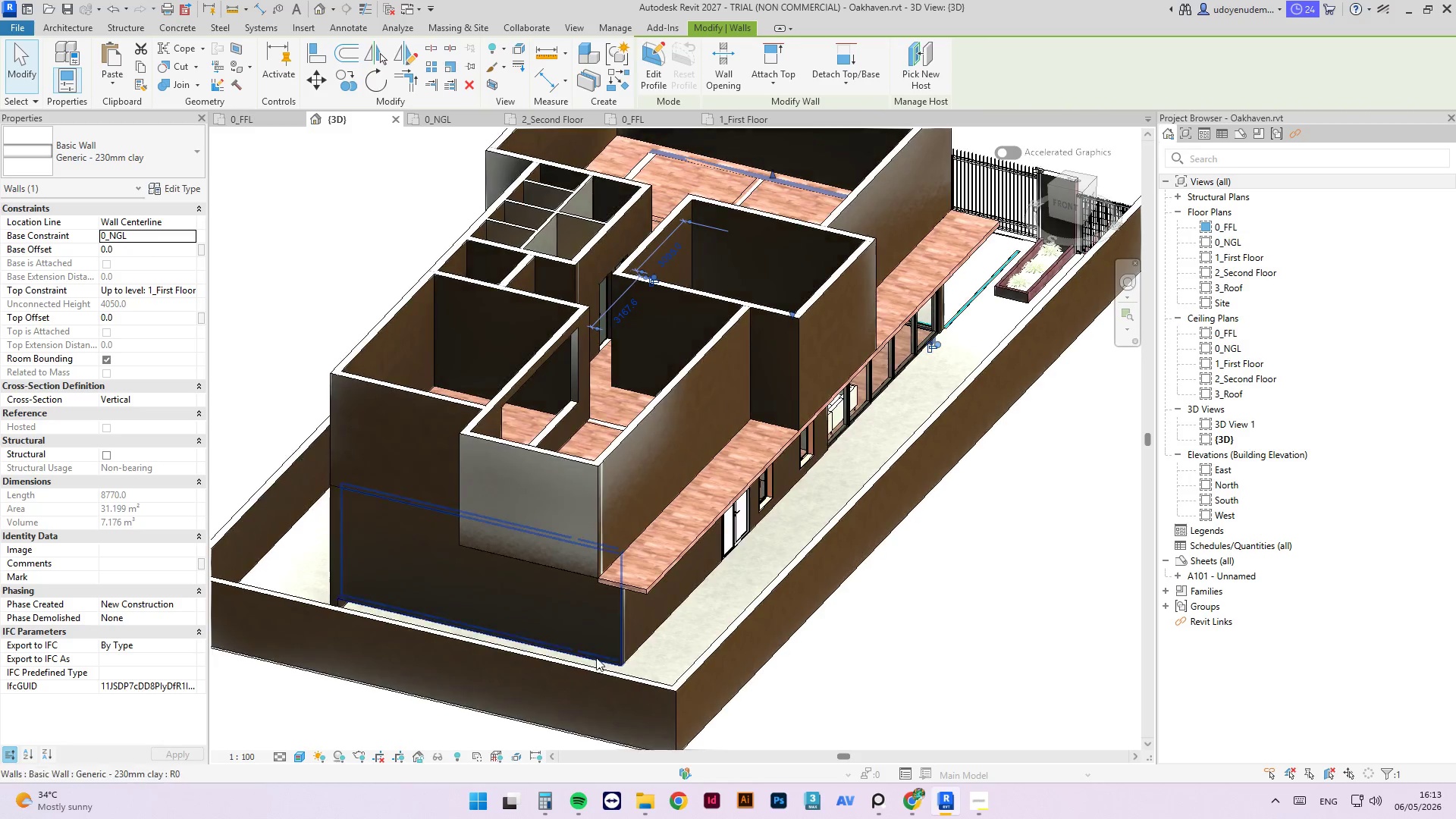 
left_click([596, 658])
 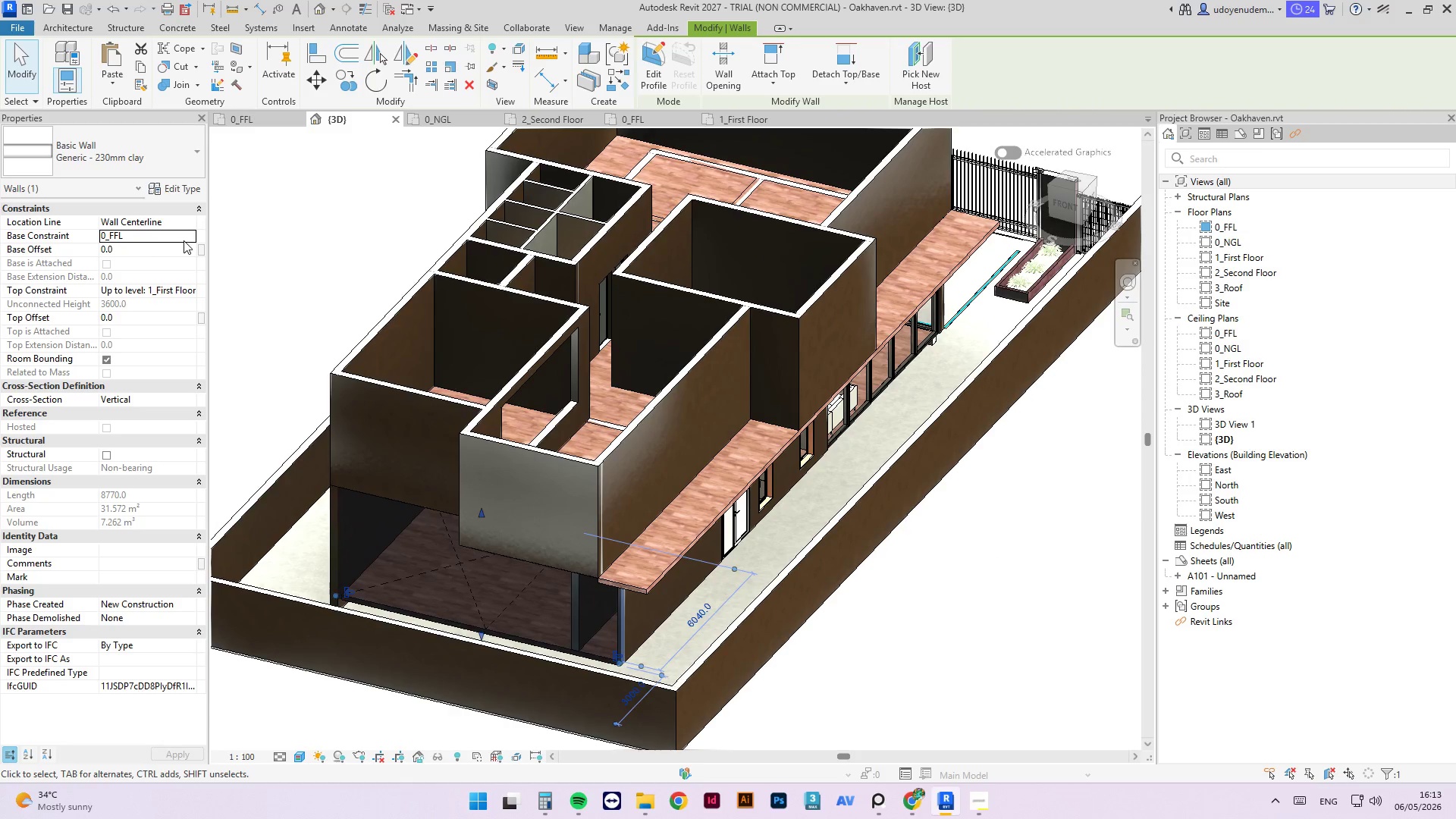 
left_click([188, 235])
 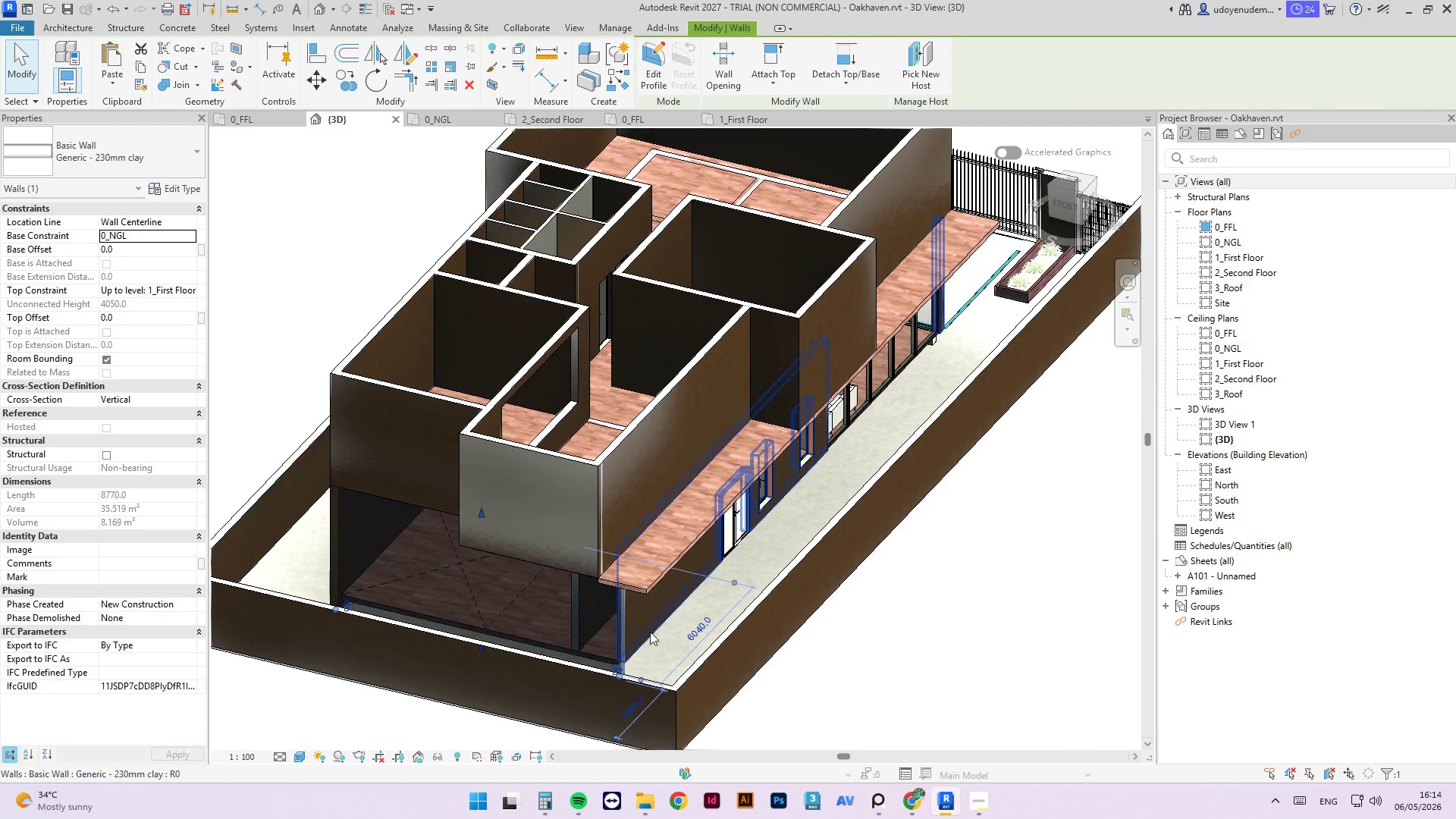 
left_click([649, 632])
 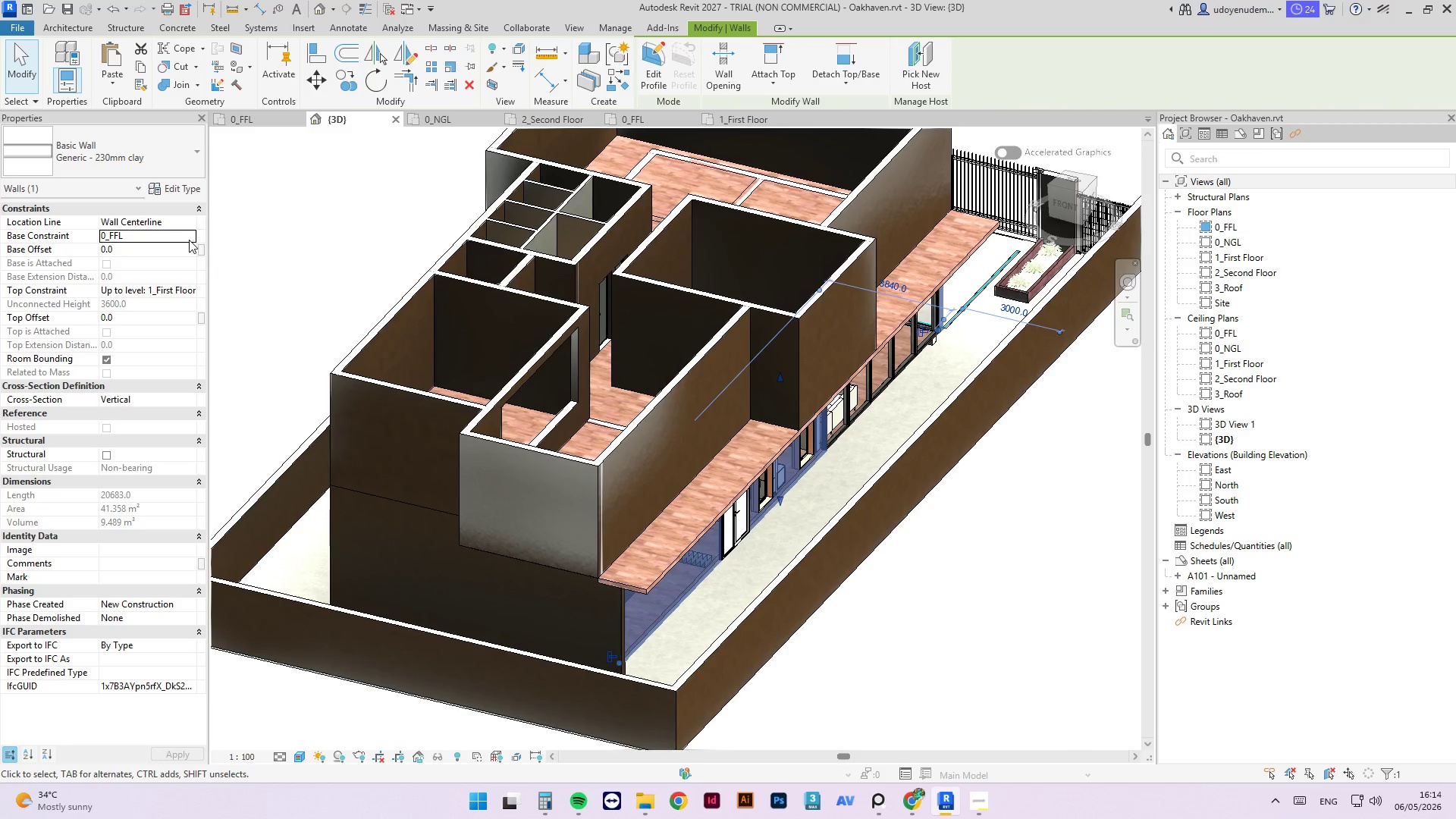 
left_click([193, 237])
 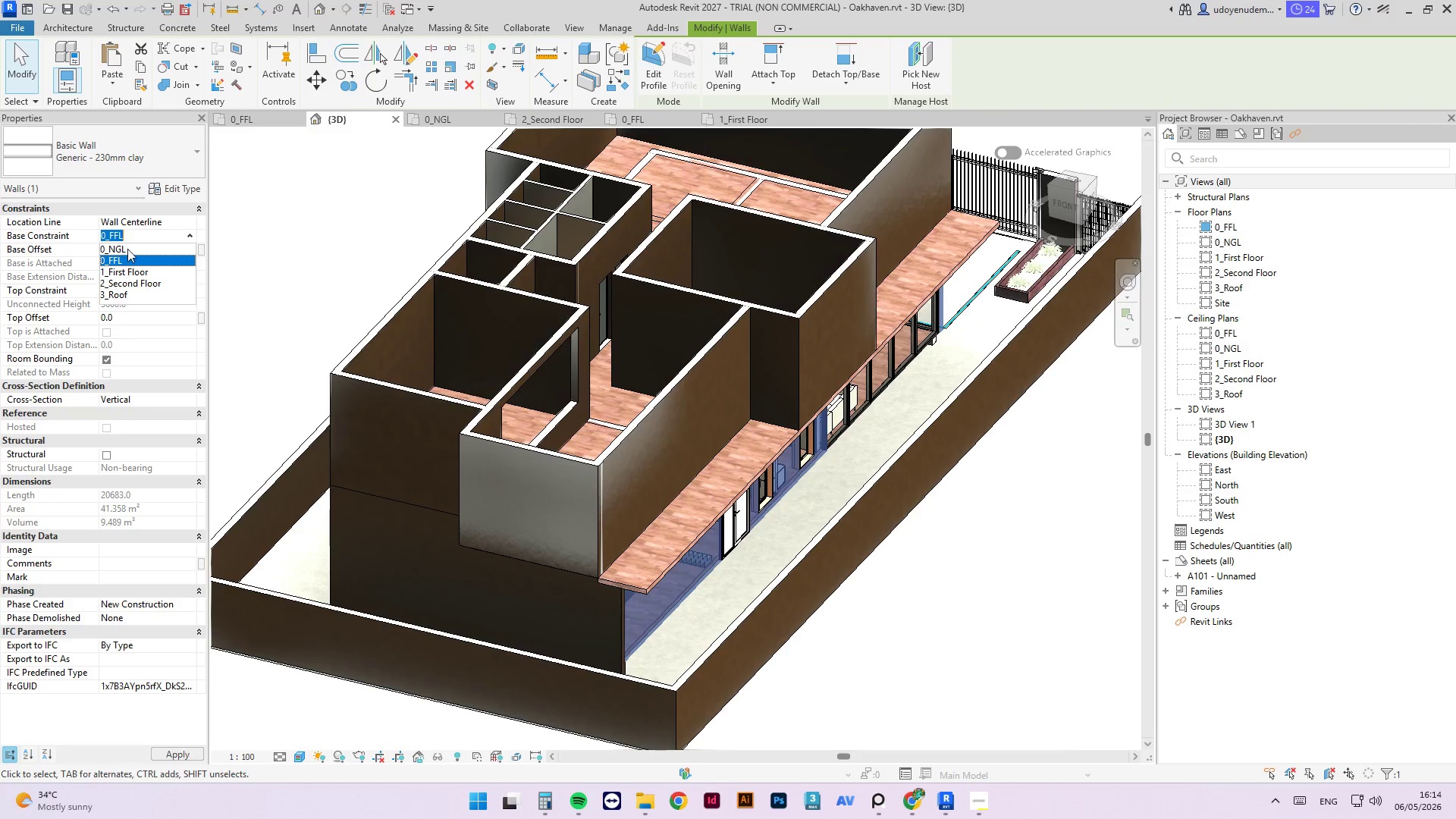 
left_click([127, 250])
 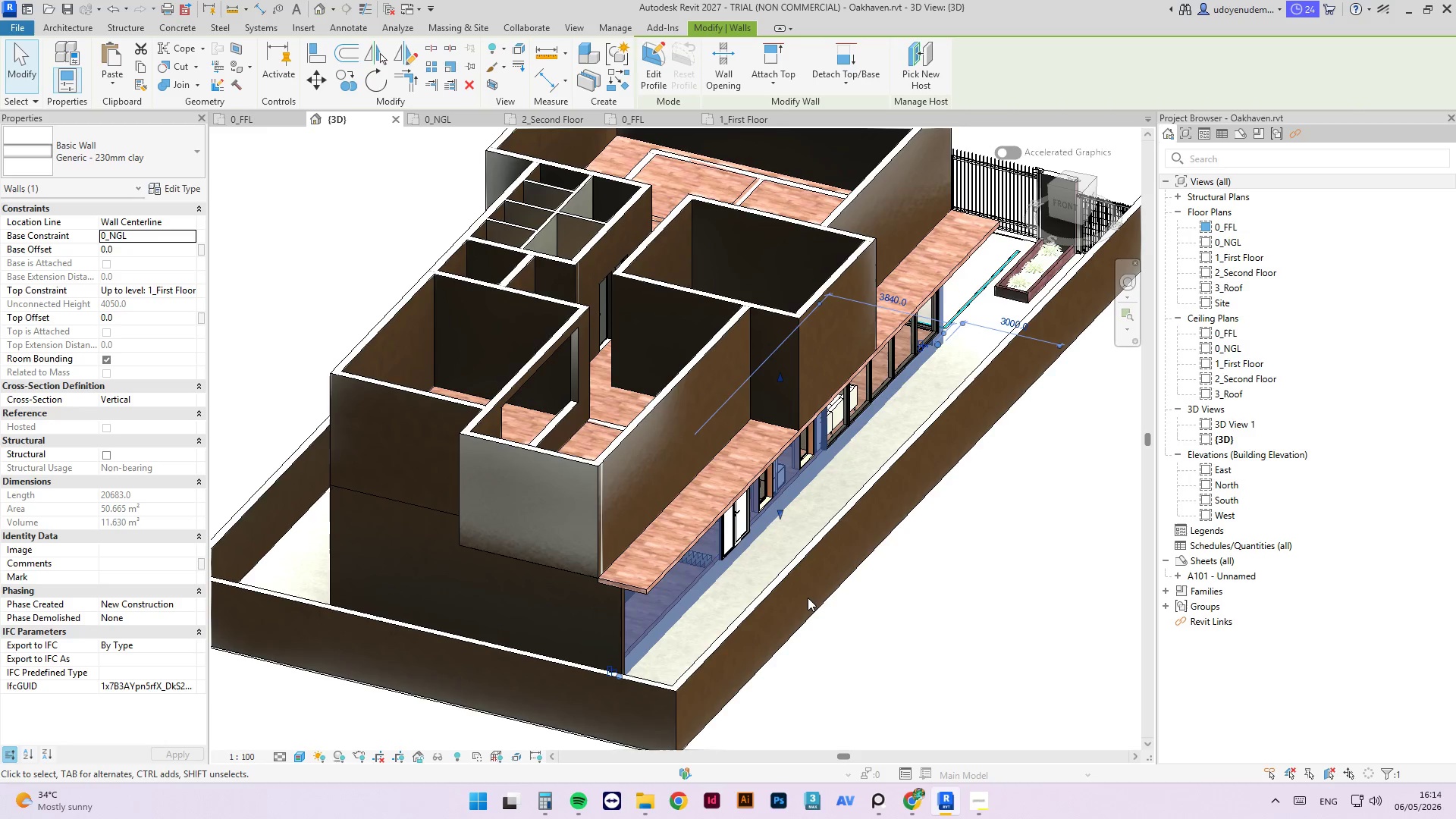 
left_click([1018, 593])
 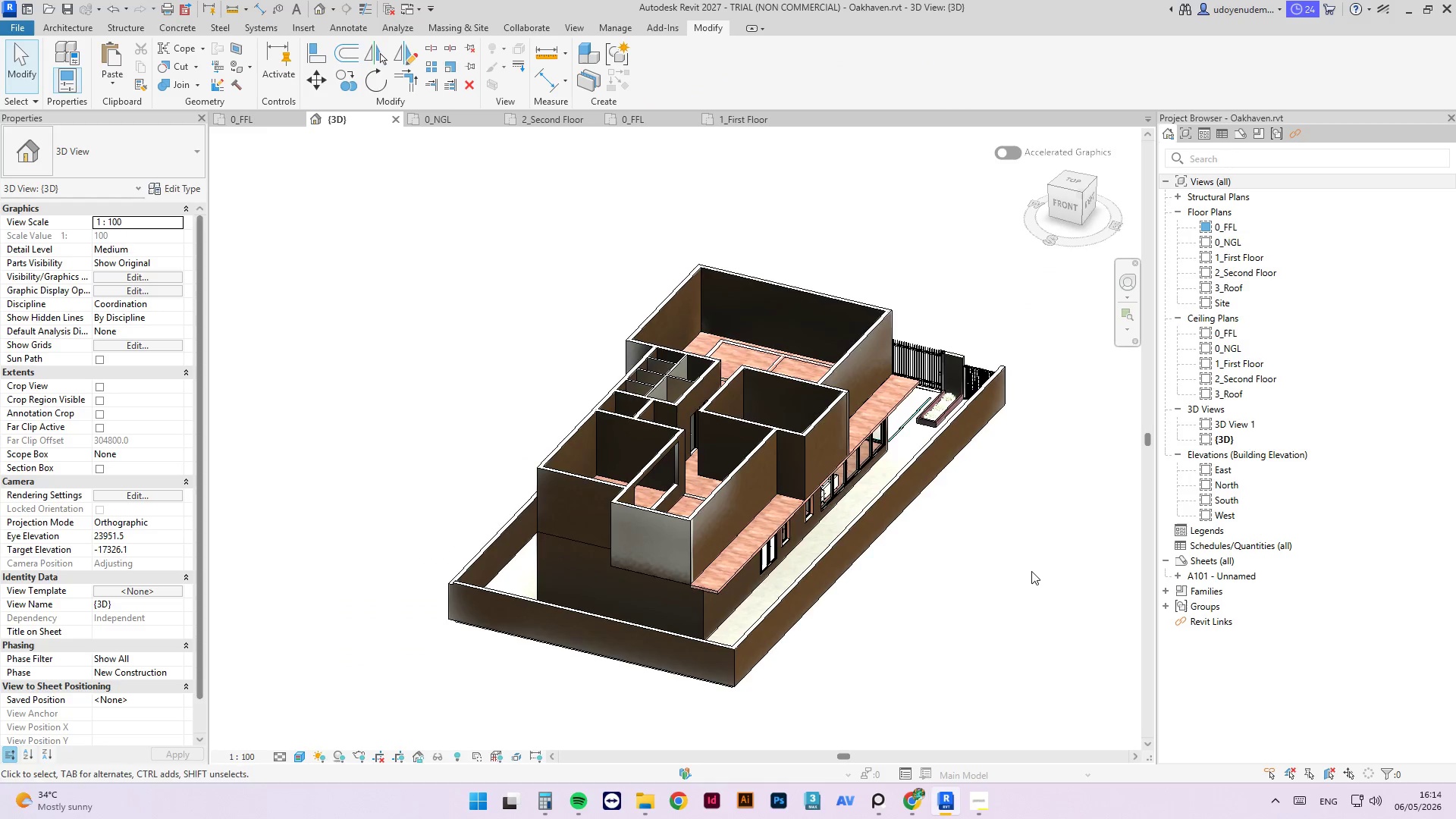 
scroll: coordinate [813, 594], scroll_direction: down, amount: 4.0
 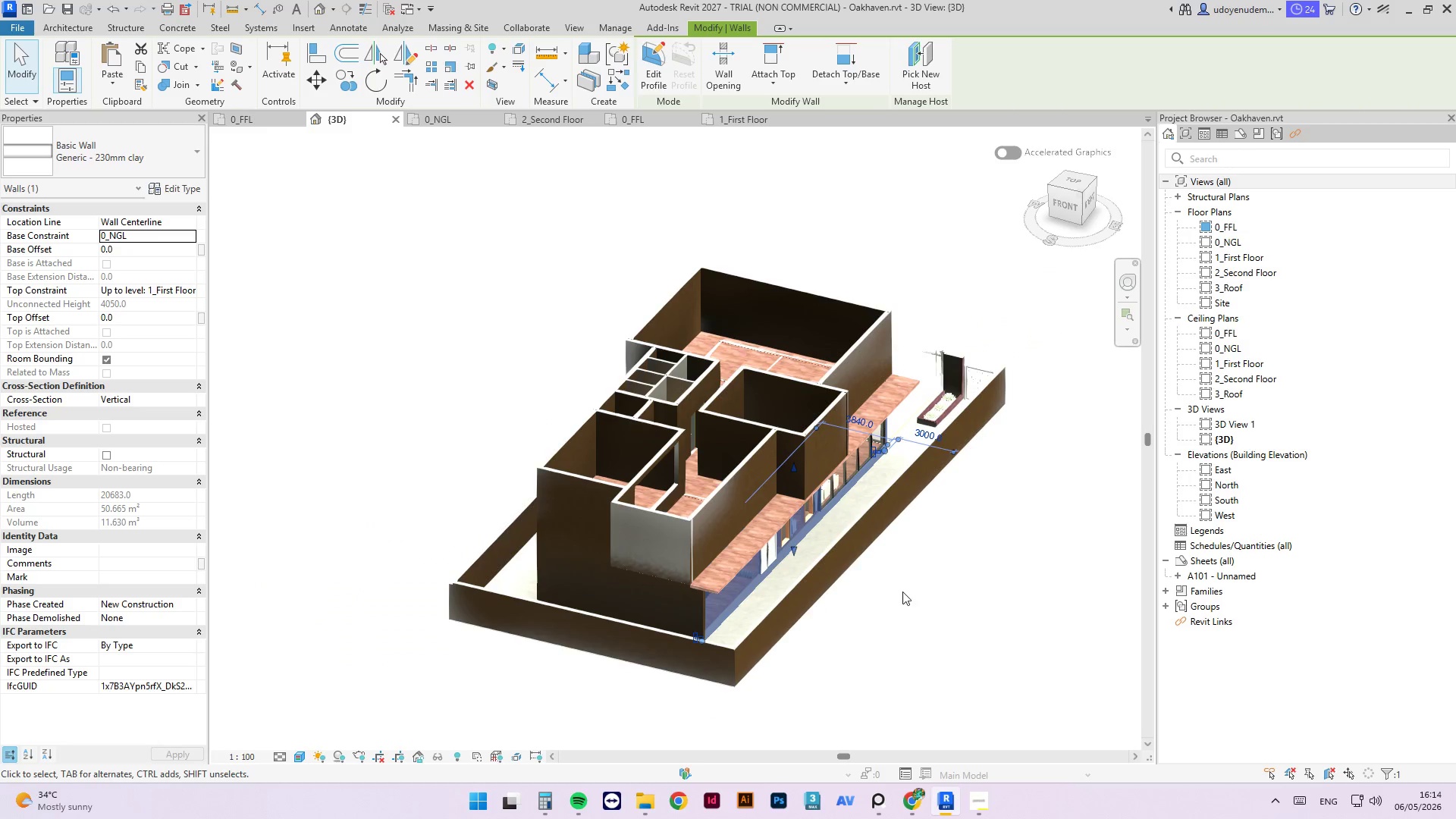 
hold_key(key=ShiftLeft, duration=0.86)
 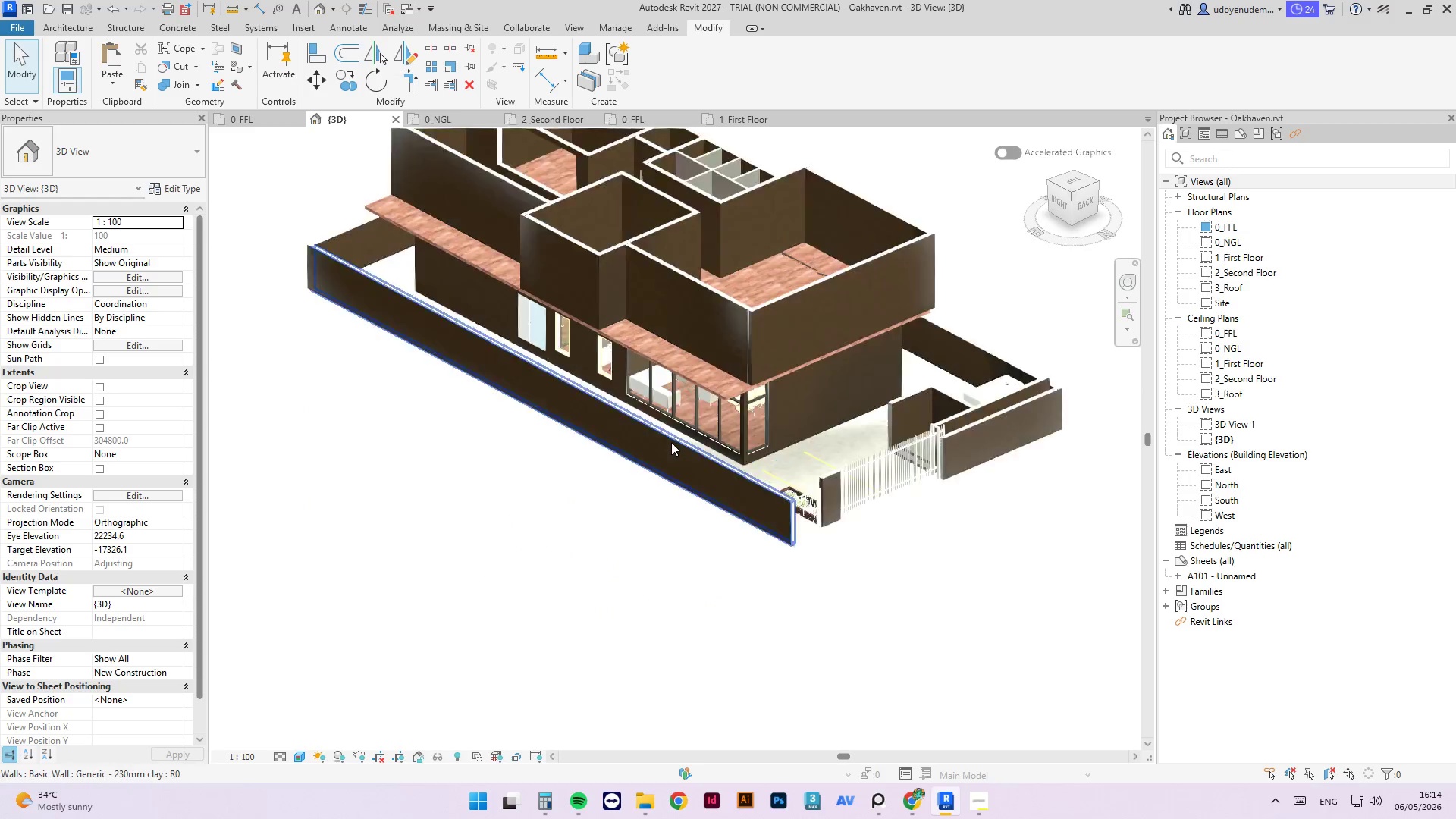 
left_click([775, 648])
 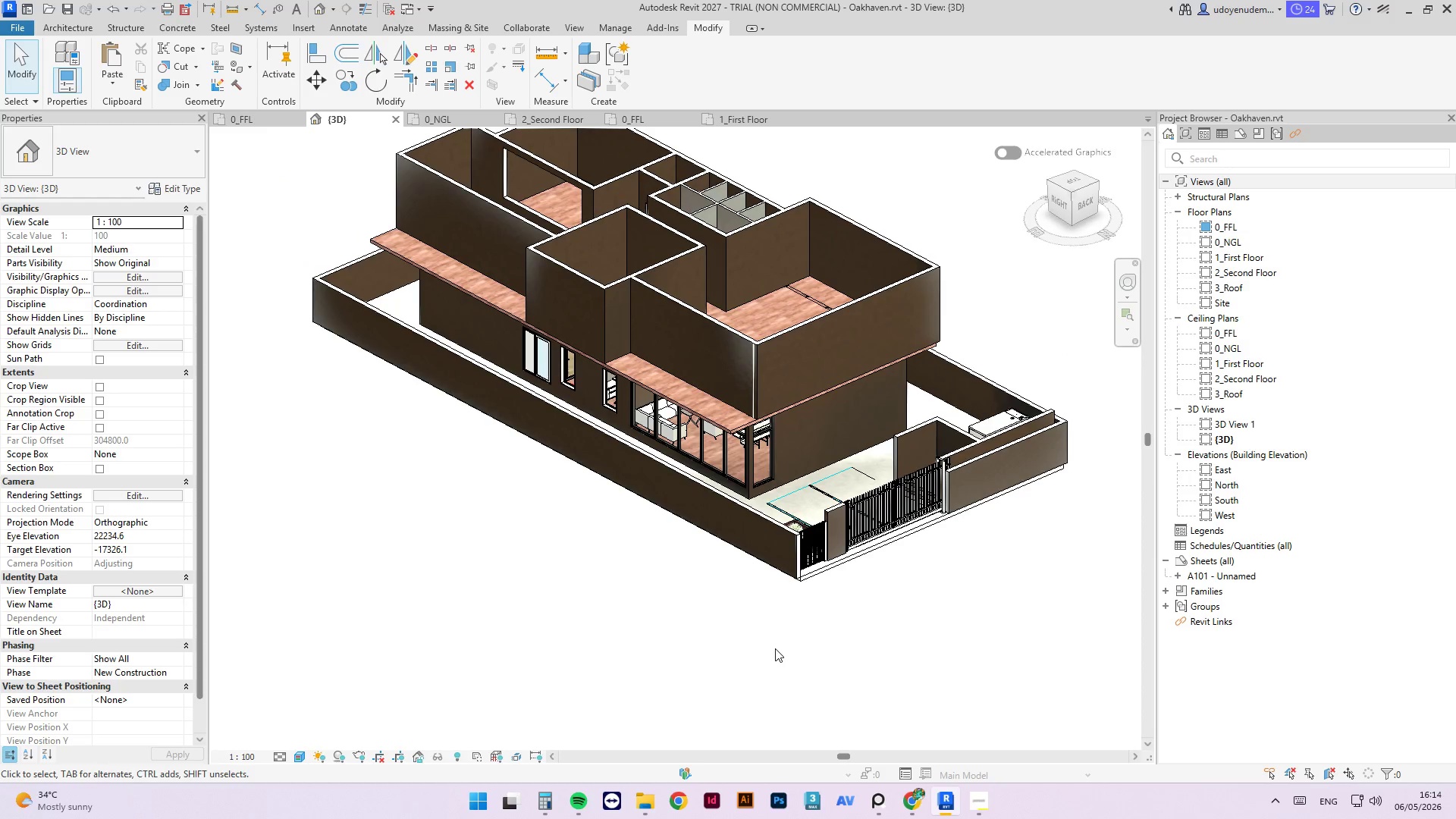 
hold_key(key=ControlLeft, duration=0.34)
 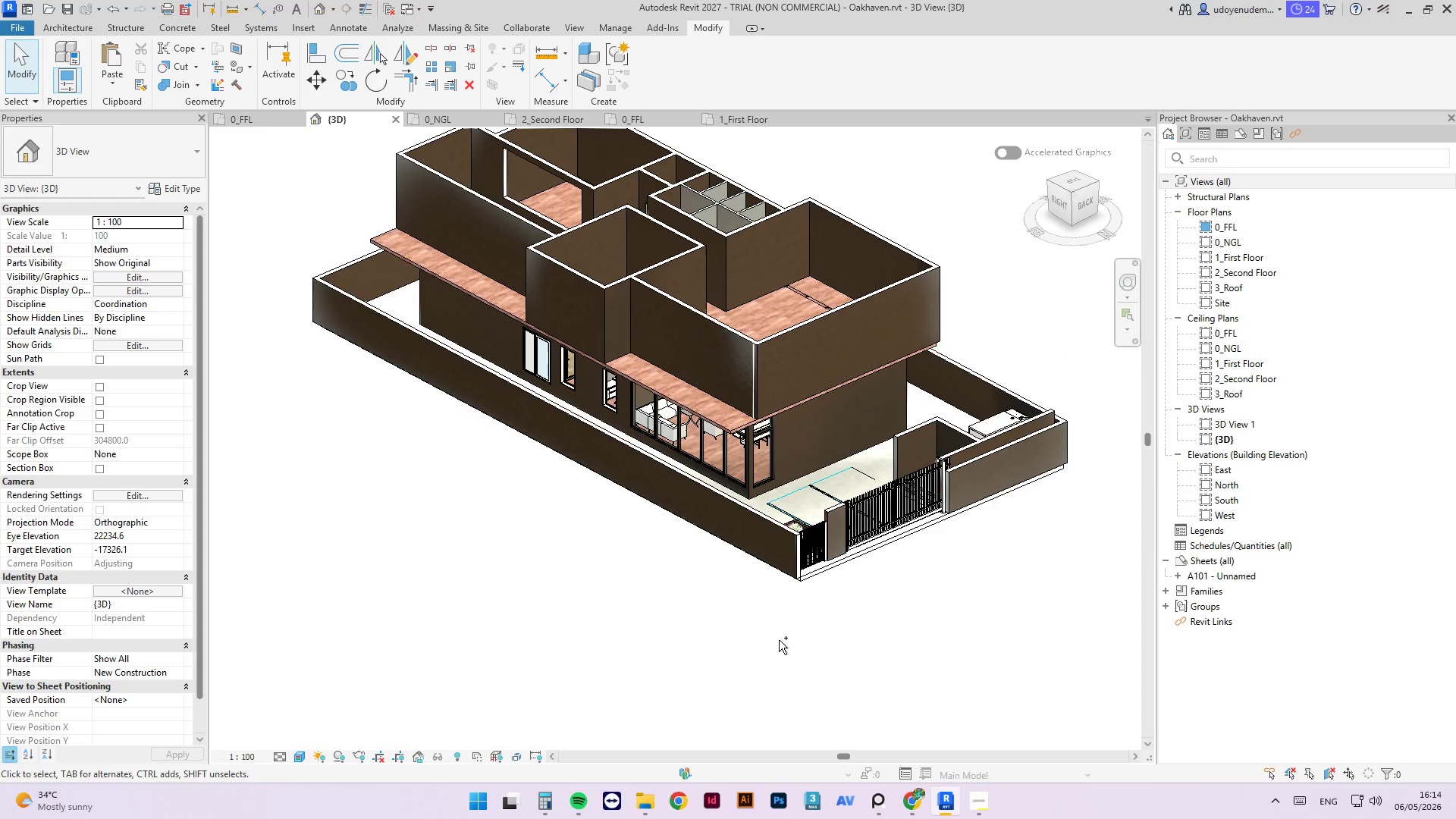 
scroll: coordinate [700, 559], scroll_direction: up, amount: 1.0
 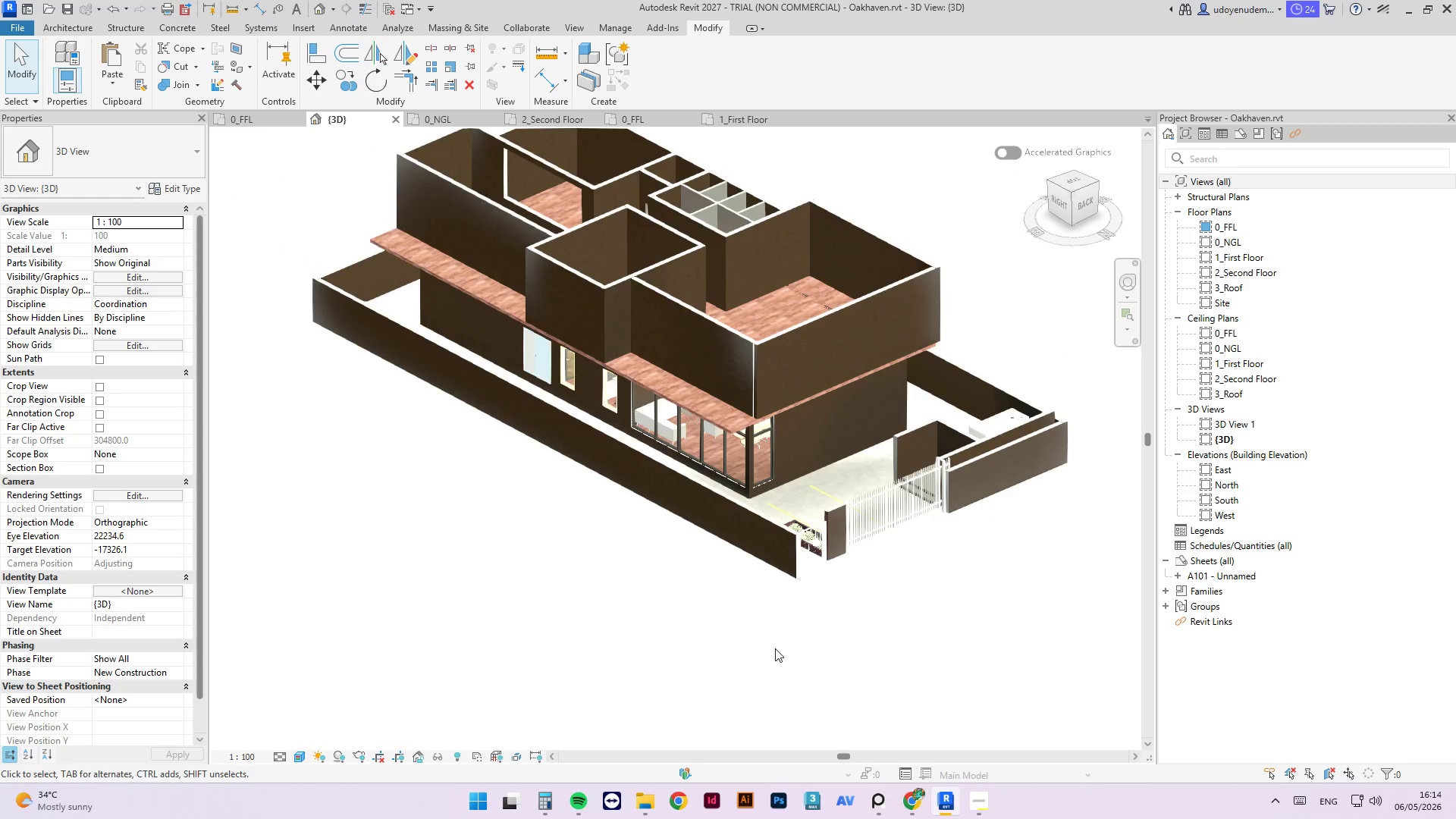 
key(Control+S)
 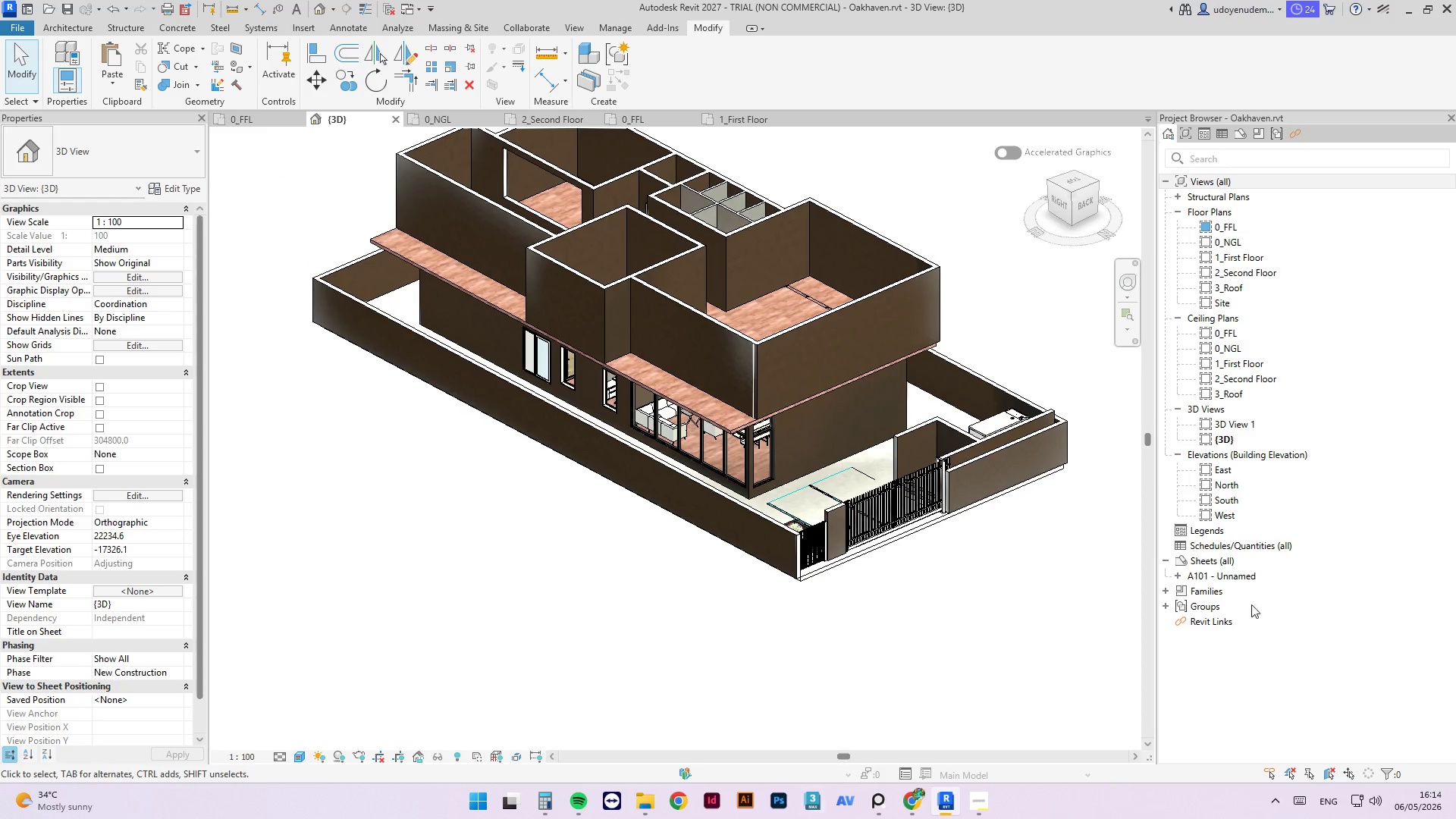 
wait(5.31)
 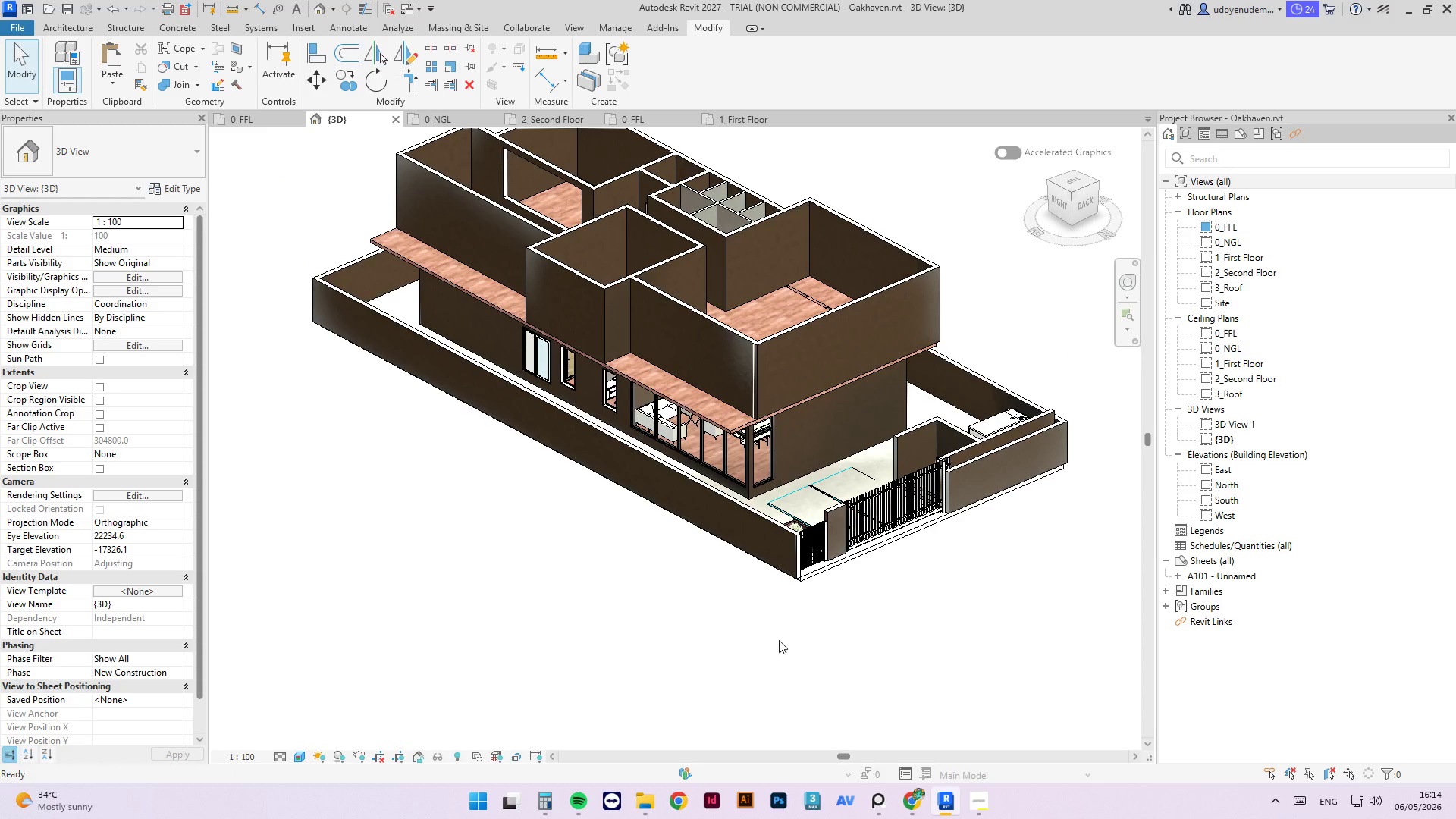 
left_click([262, 114])
 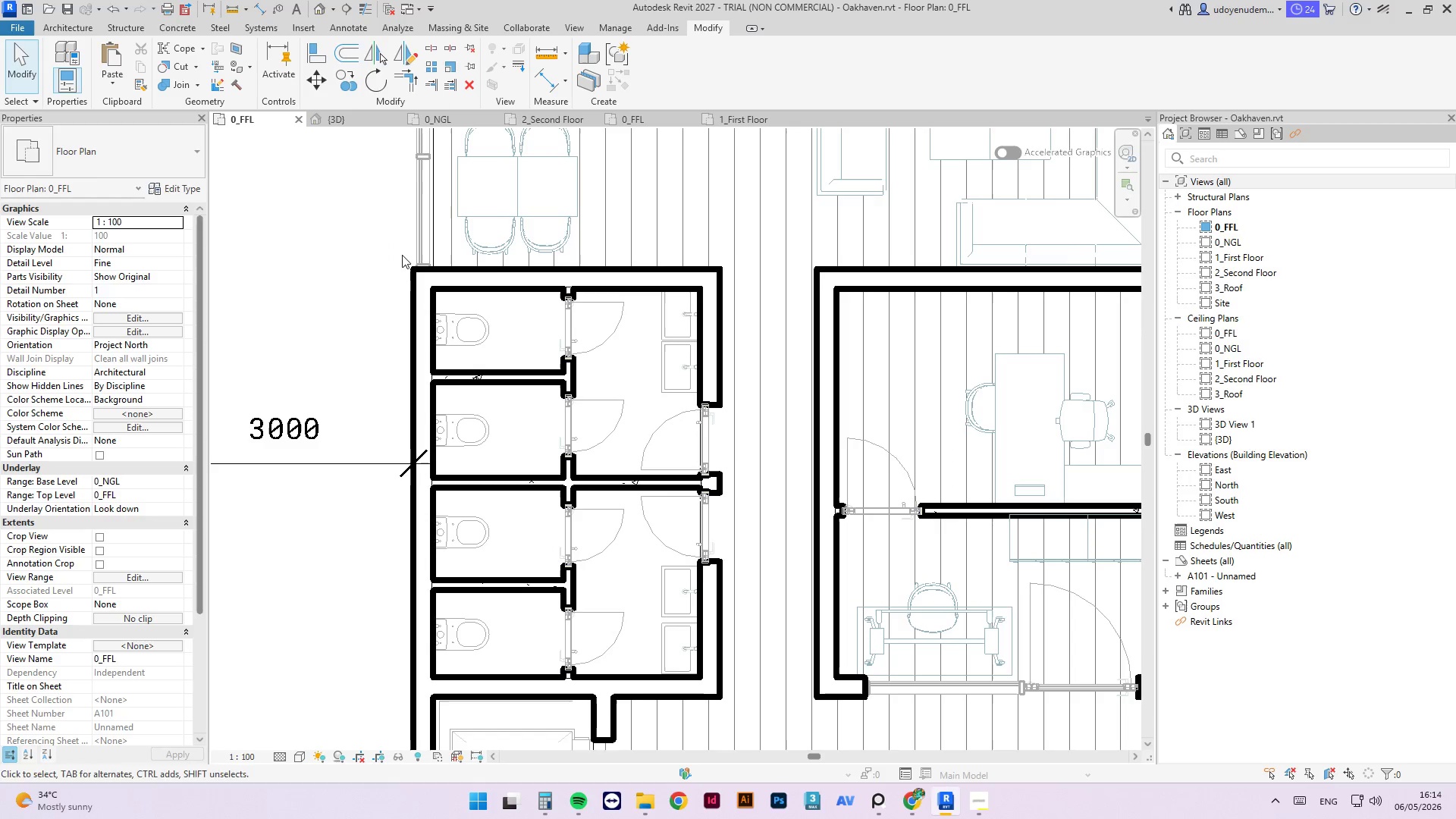 
scroll: coordinate [518, 425], scroll_direction: down, amount: 7.0
 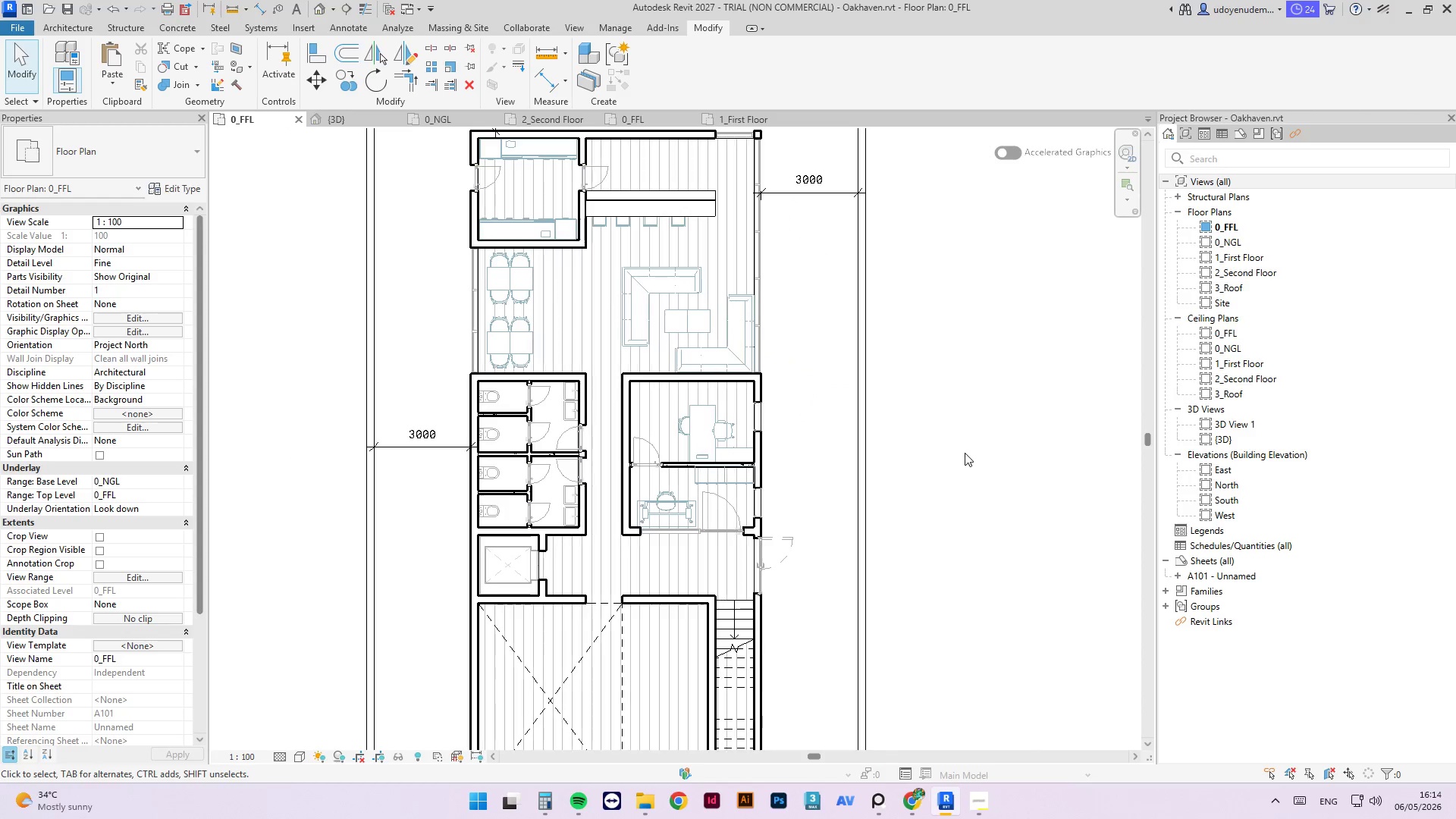 
left_click([965, 453])
 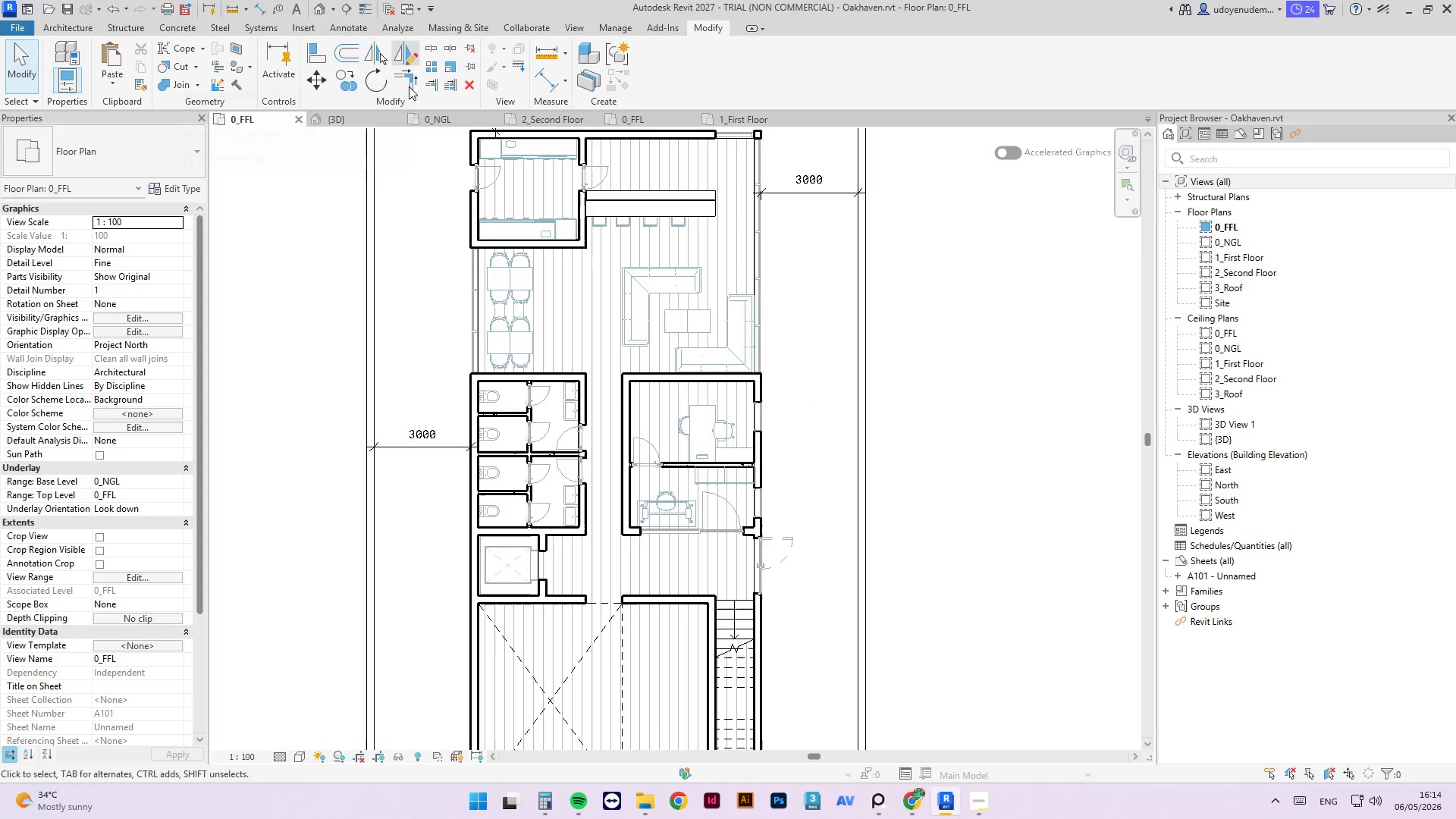 
left_click([742, 120])
 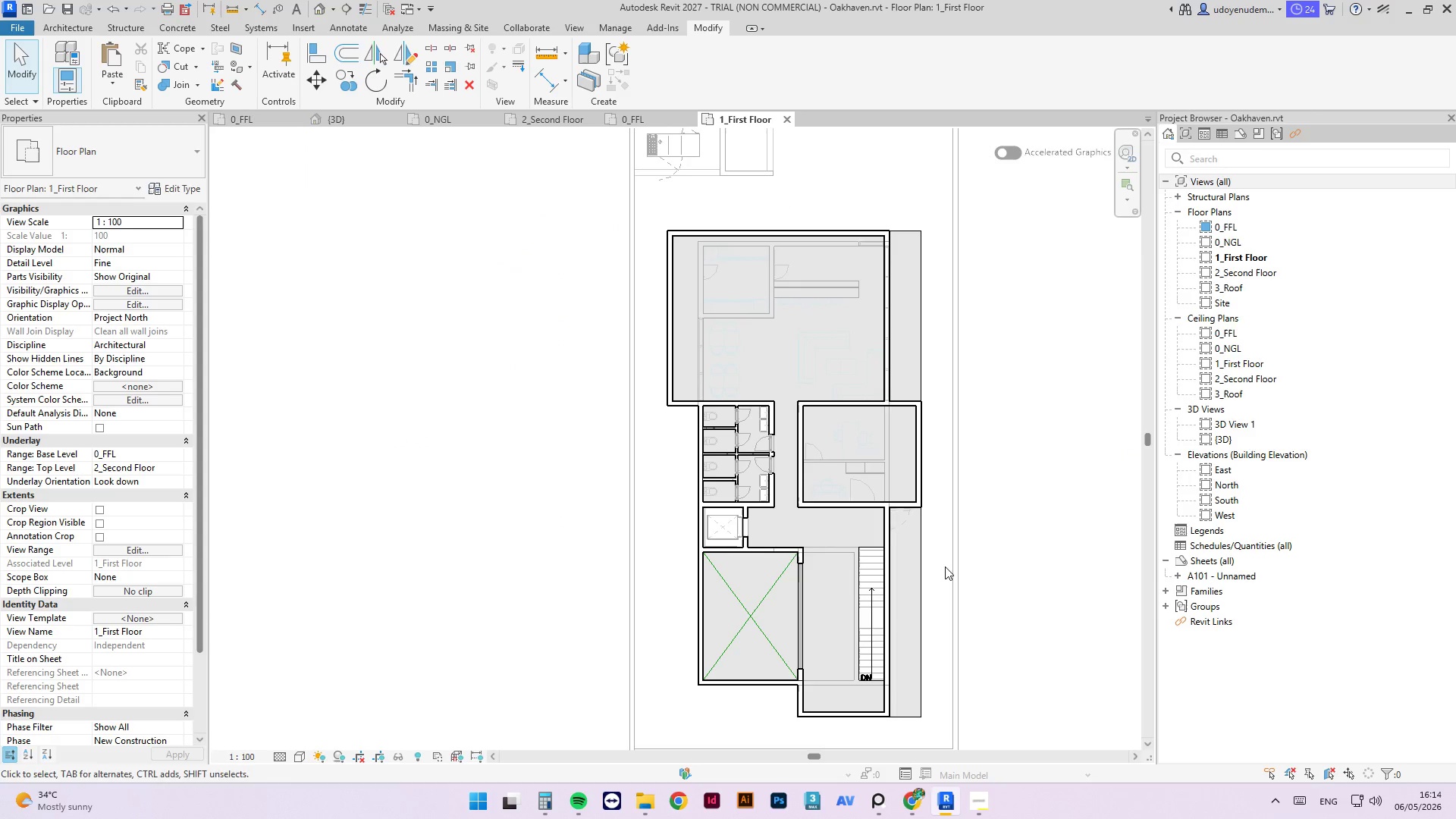 
scroll: coordinate [897, 579], scroll_direction: up, amount: 3.0
 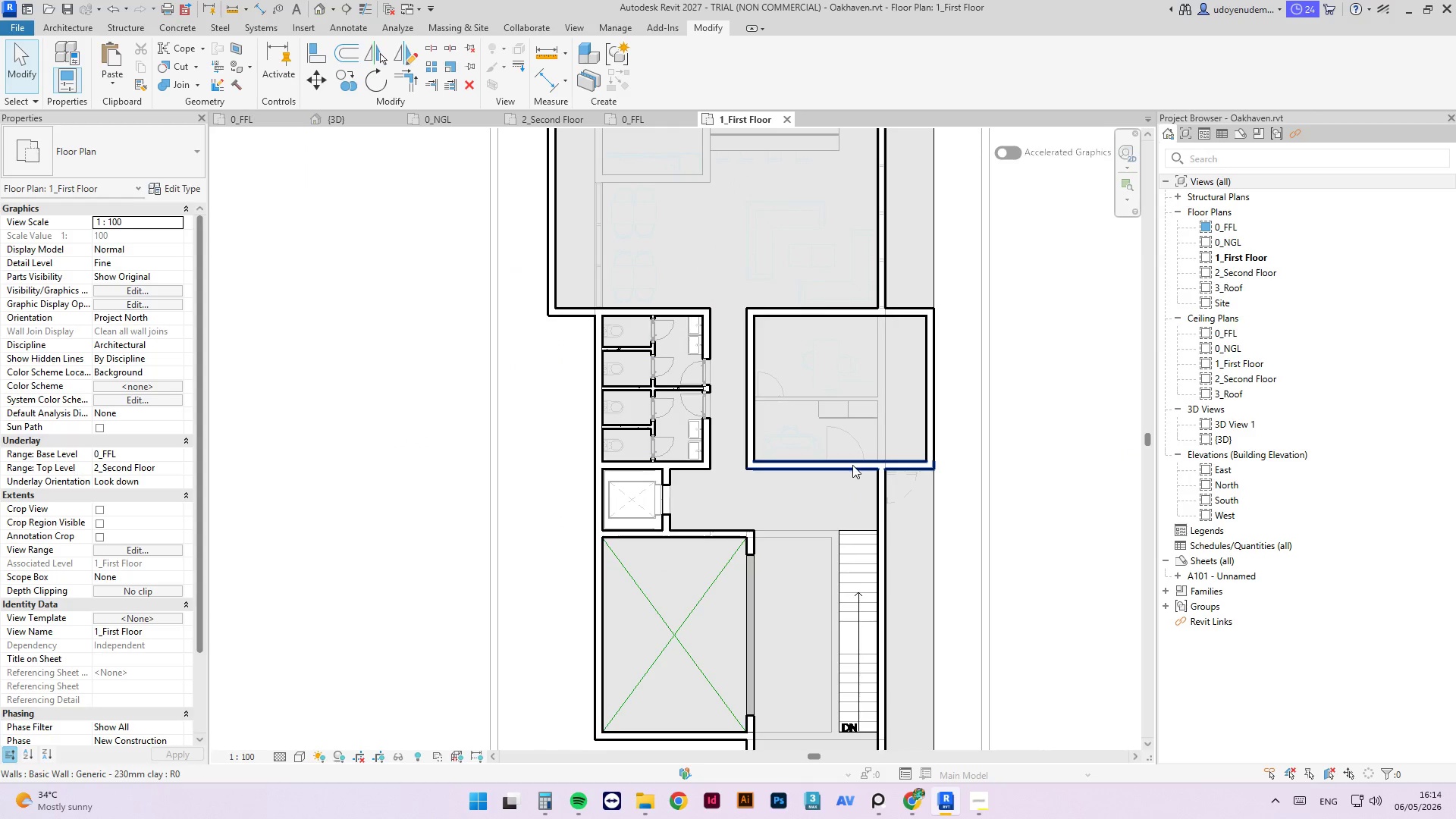 
left_click([707, 379])
 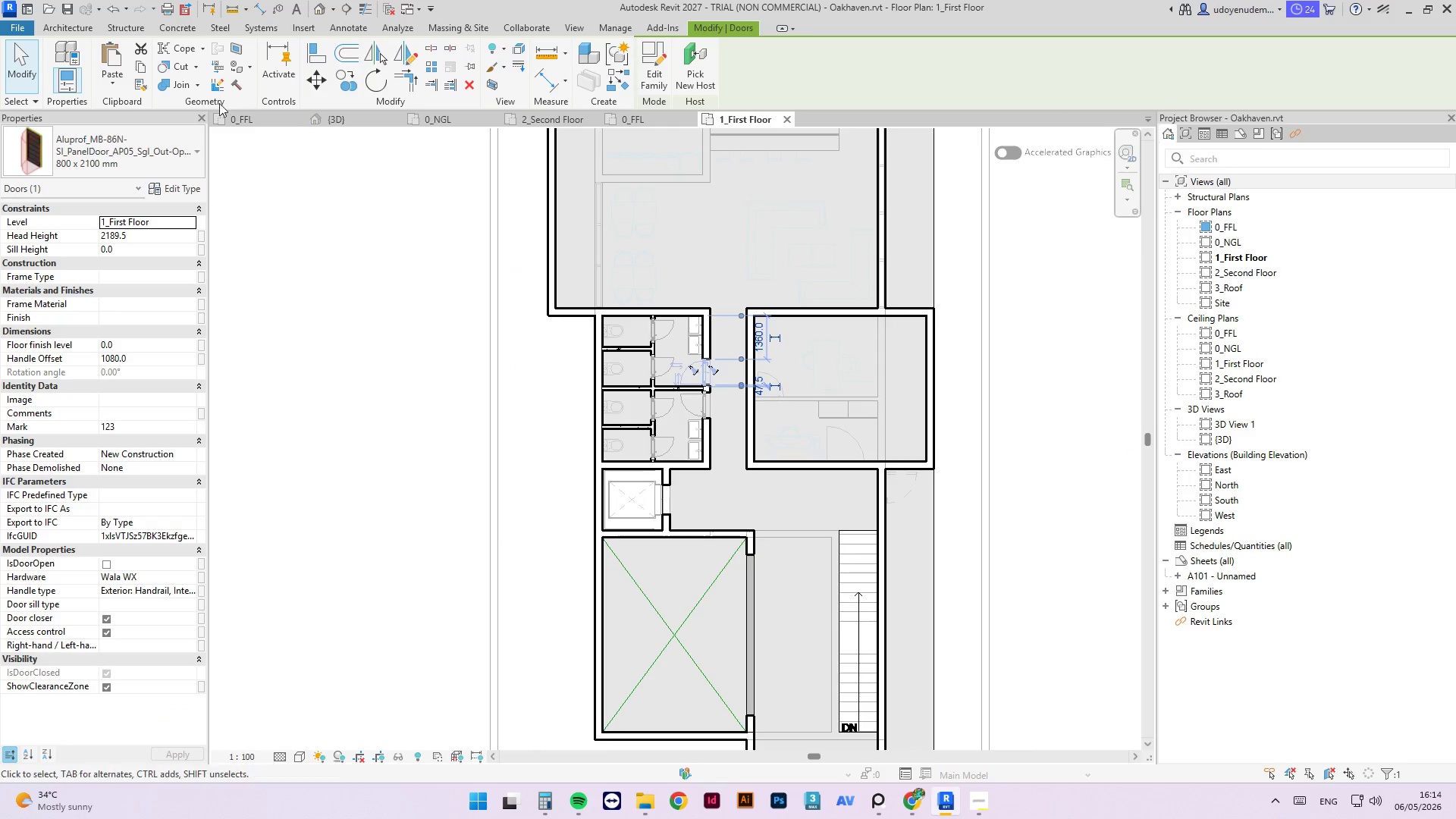 
left_click([155, 168])
 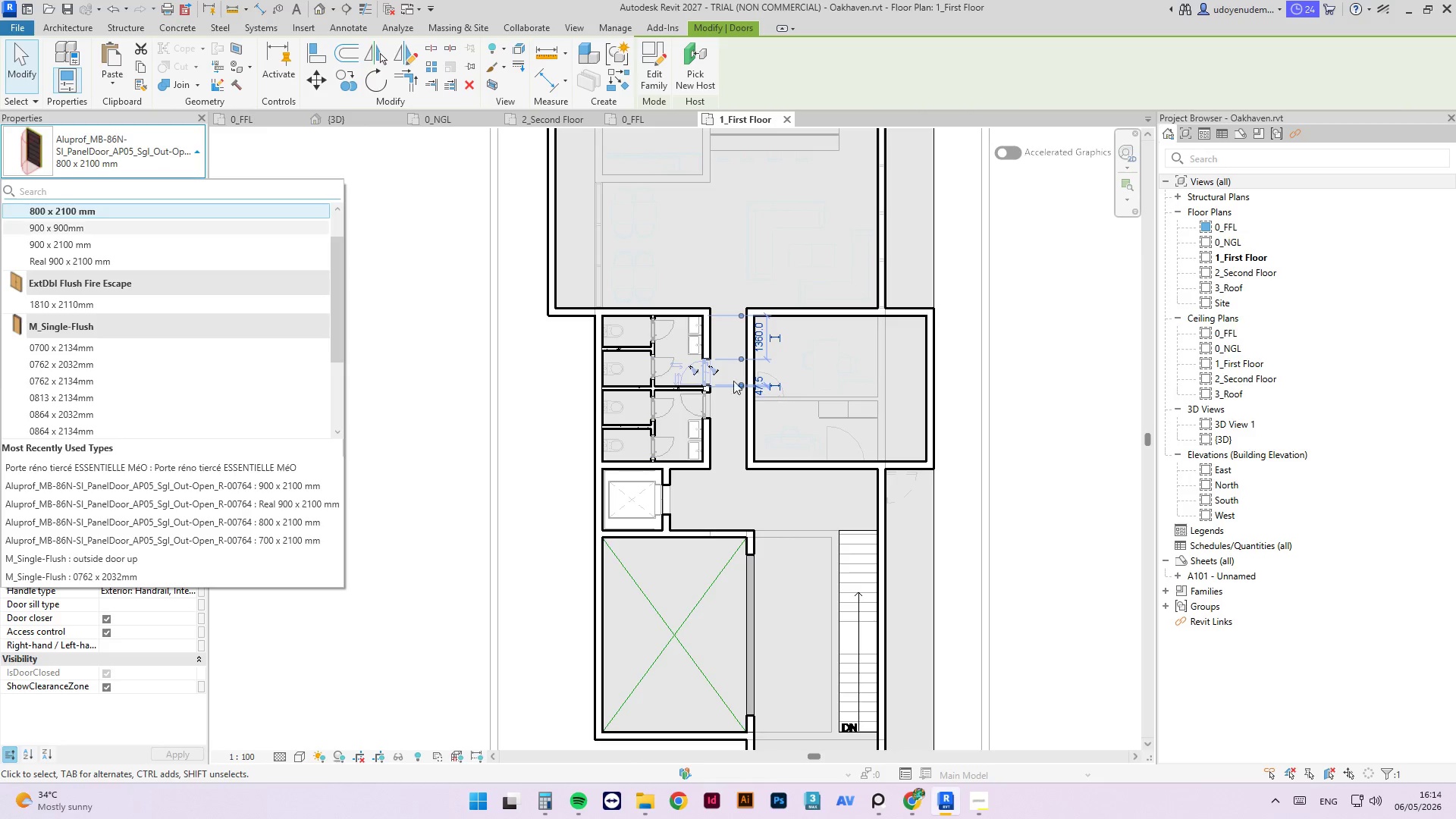 
left_click([1026, 403])
 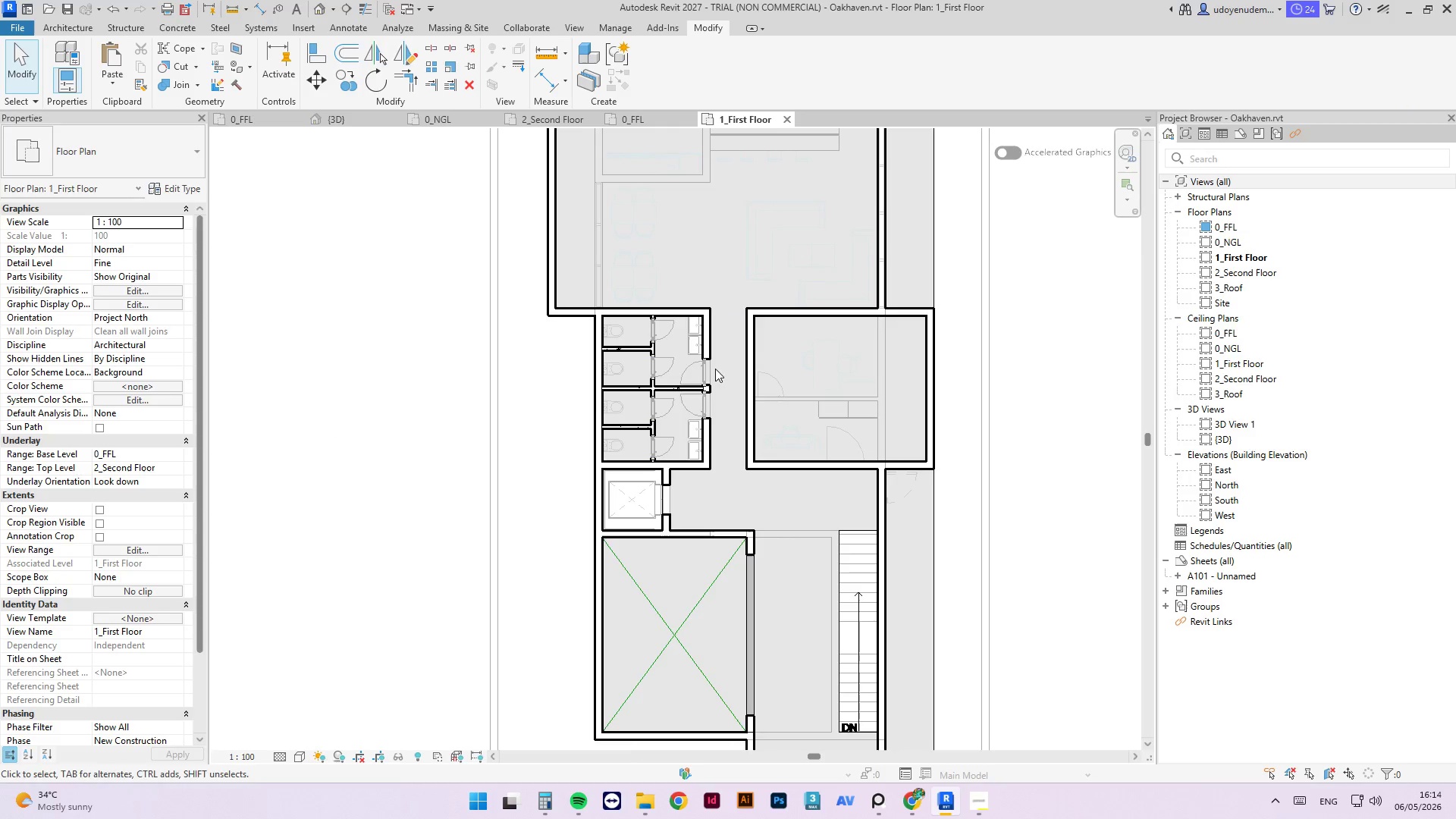 
left_click([699, 370])
 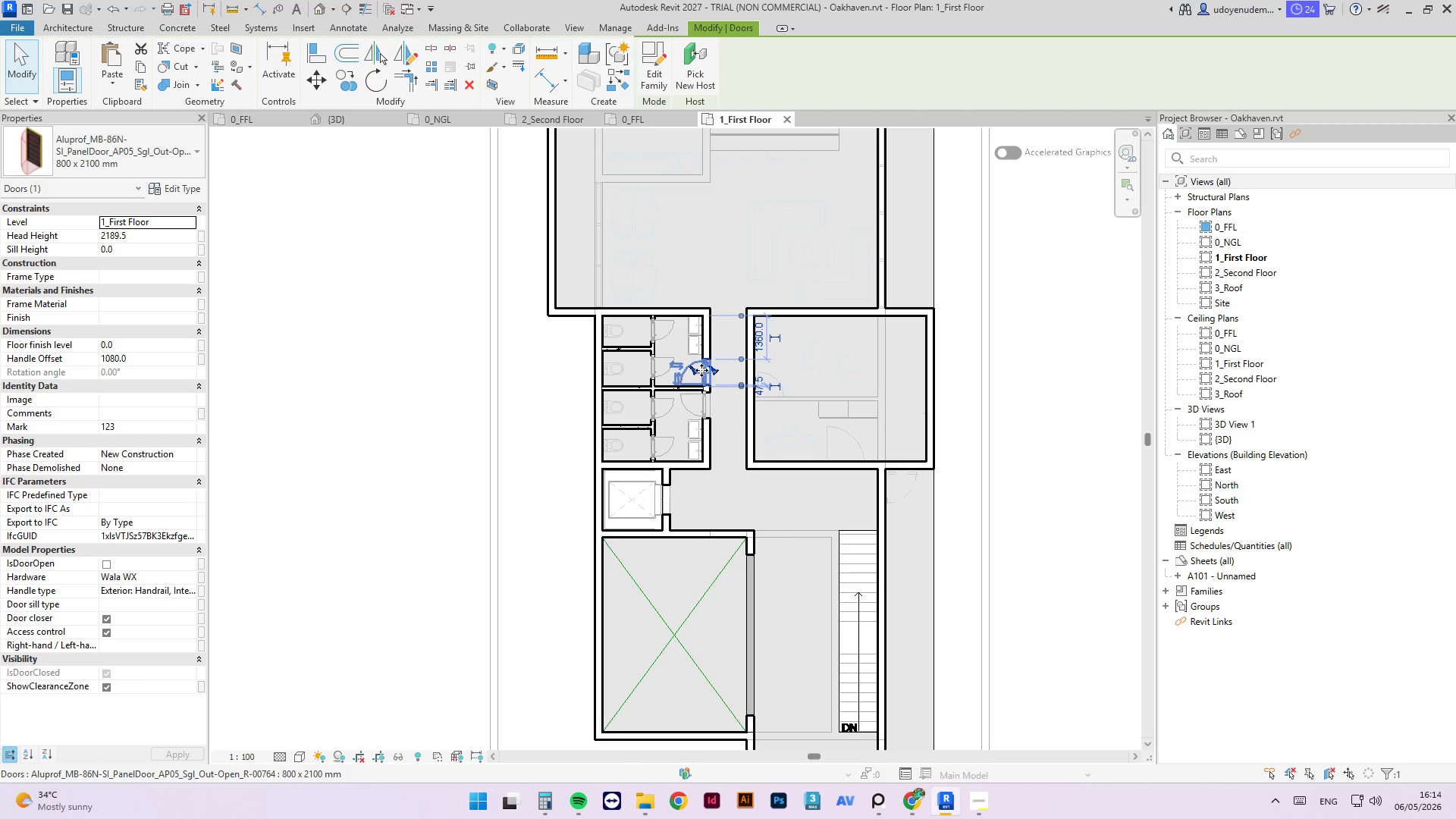 
type(cs)
 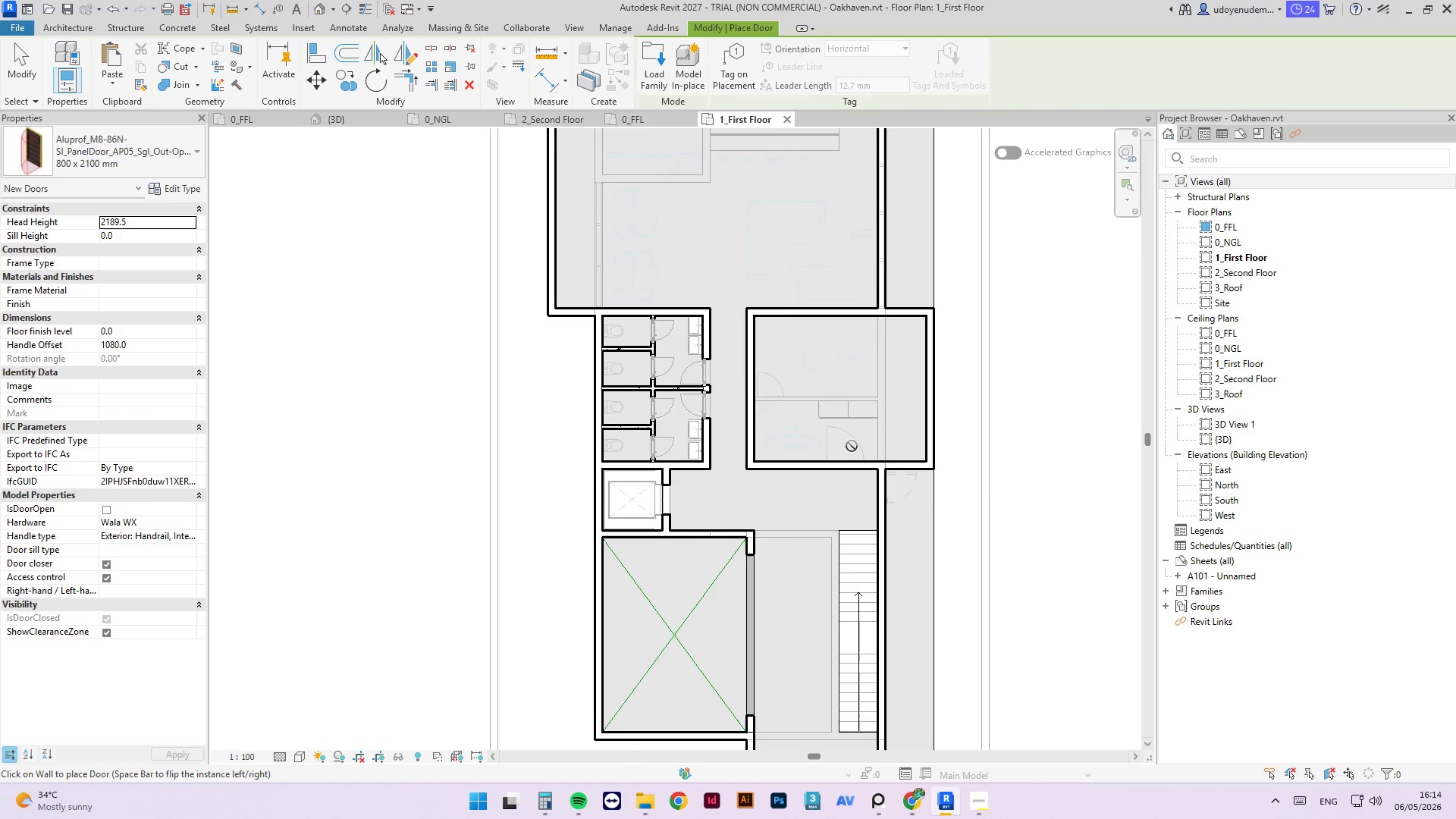 
scroll: coordinate [859, 462], scroll_direction: up, amount: 4.0
 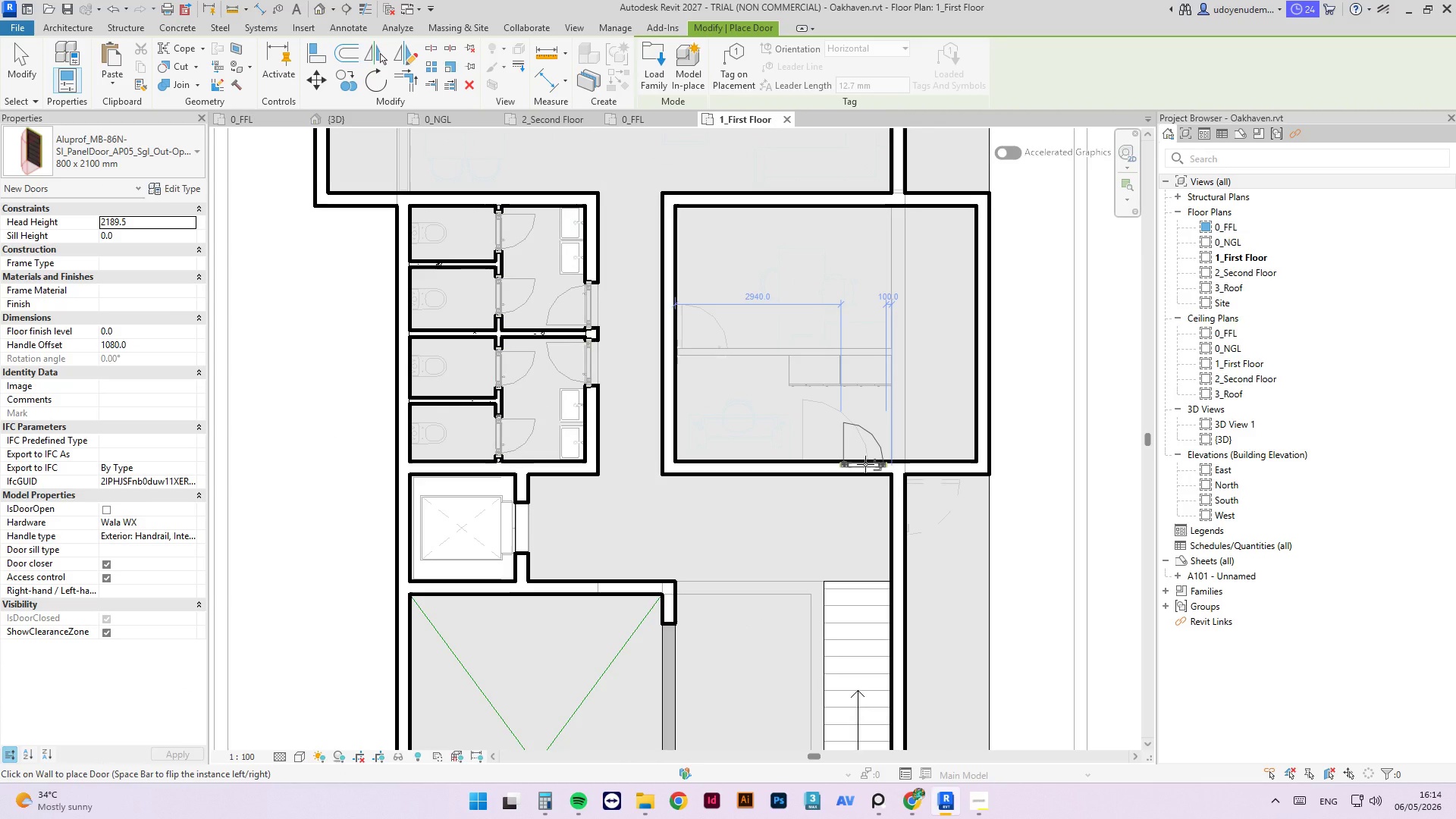 
wait(5.28)
 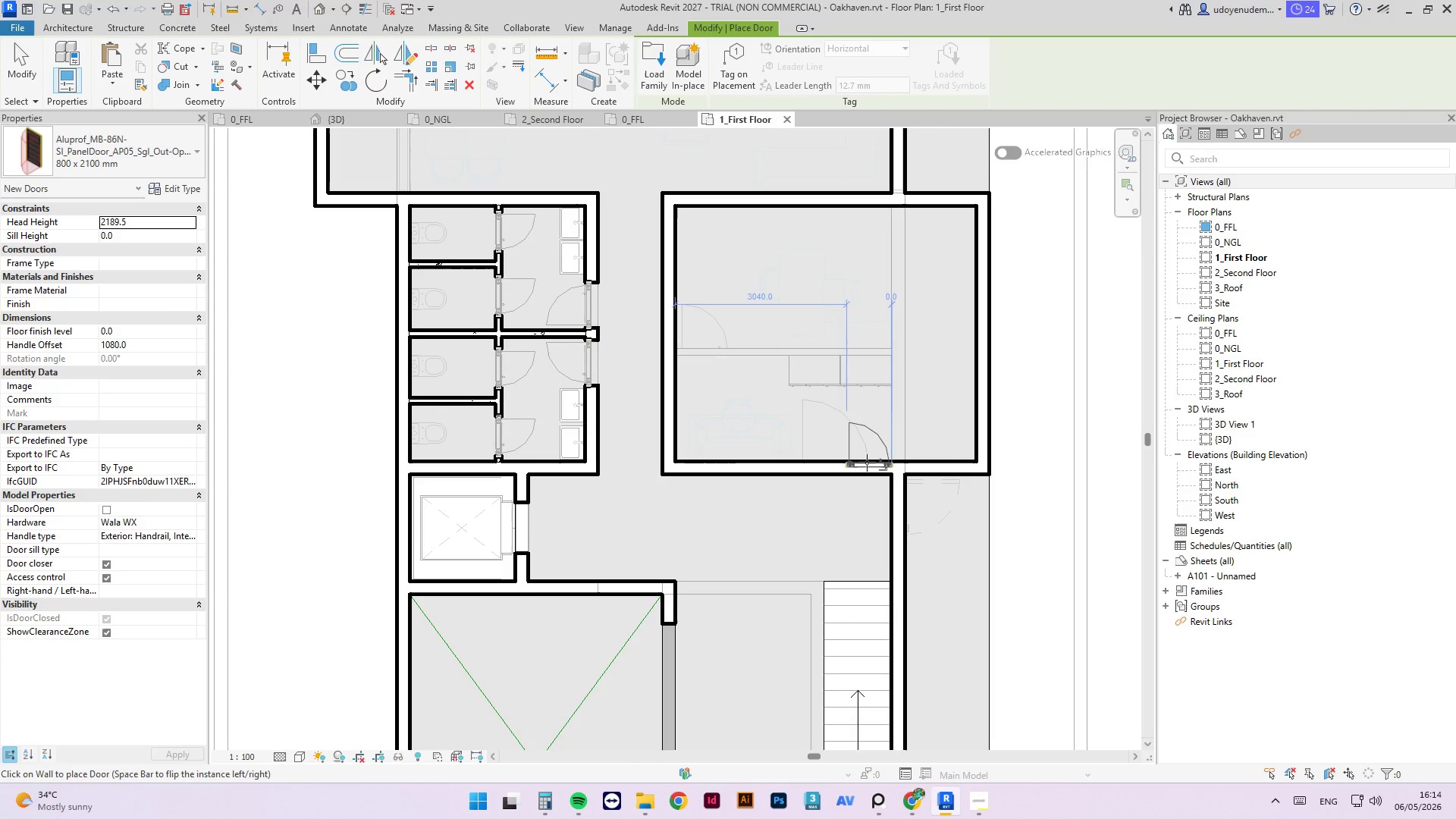 
left_click([865, 464])
 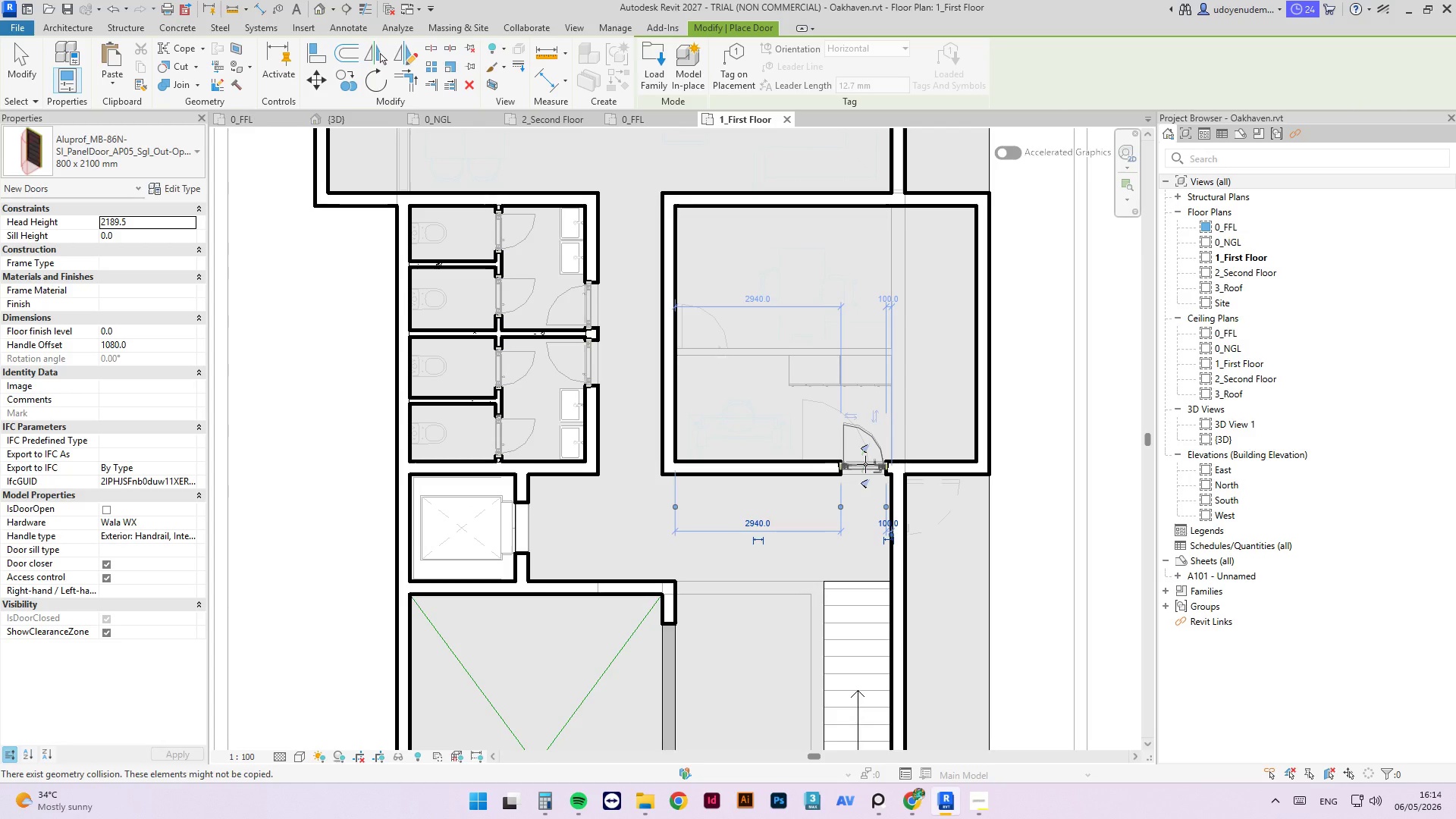 
key(Escape)
 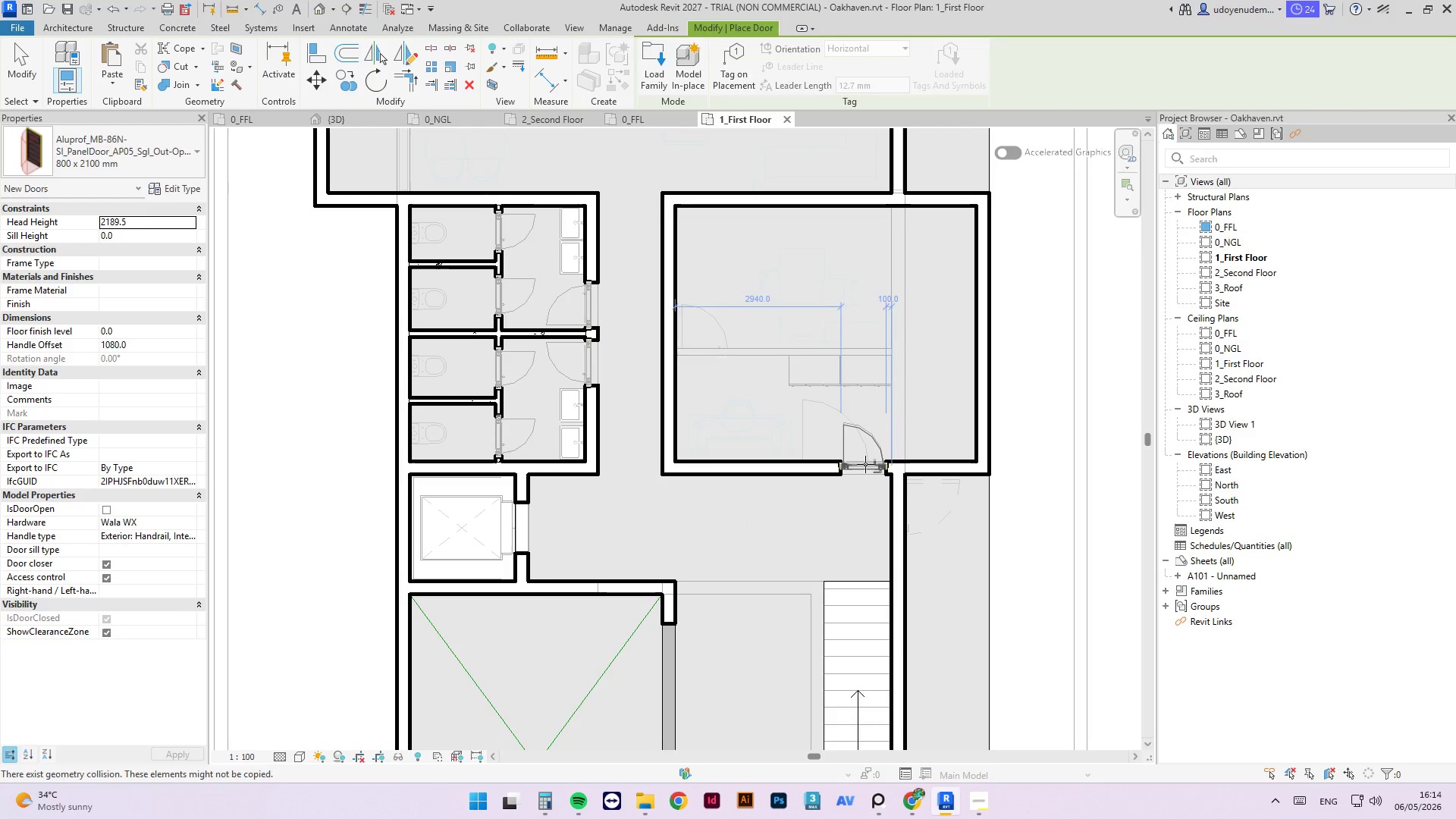 
key(Escape)
 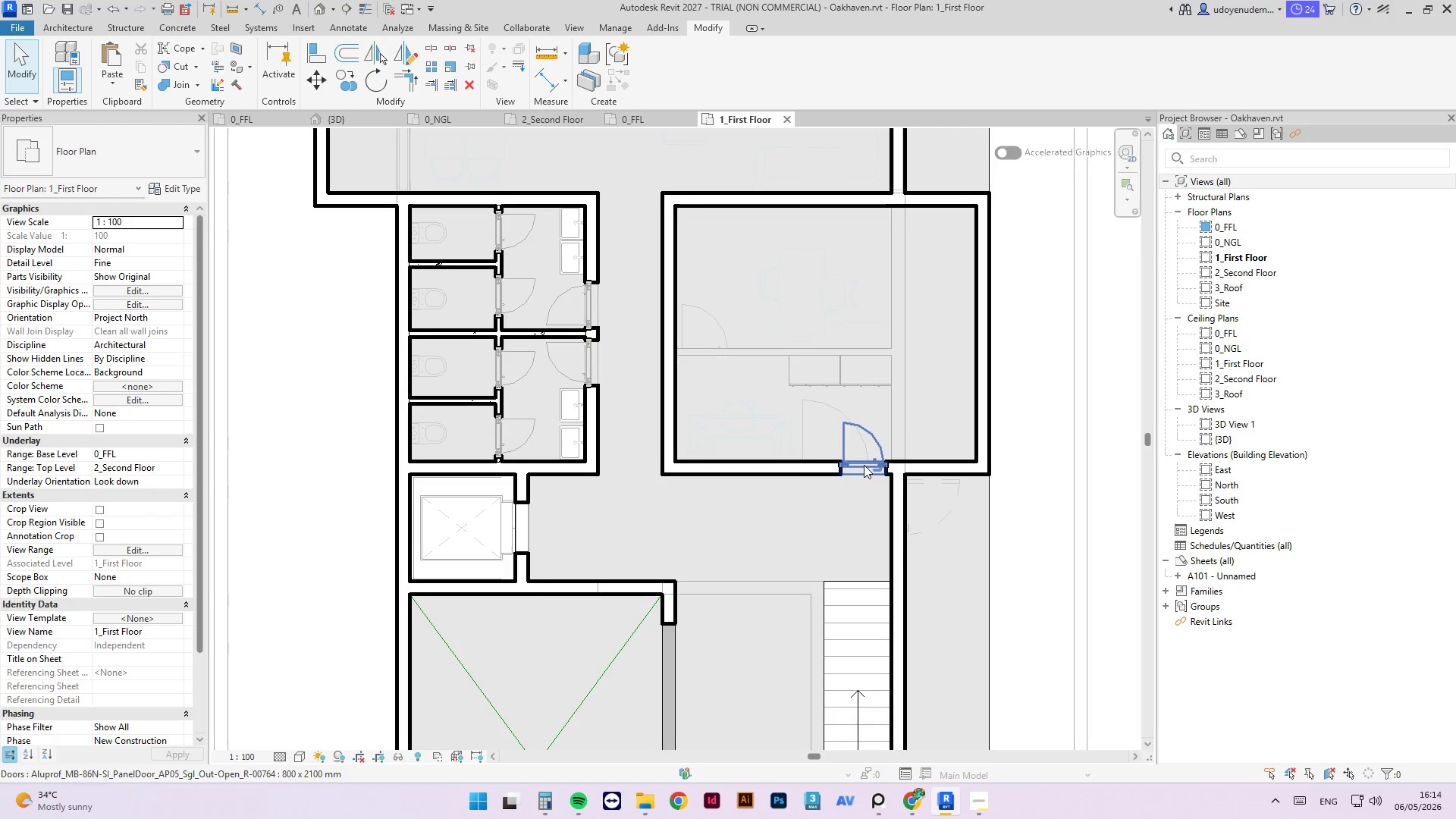 
left_click([864, 465])
 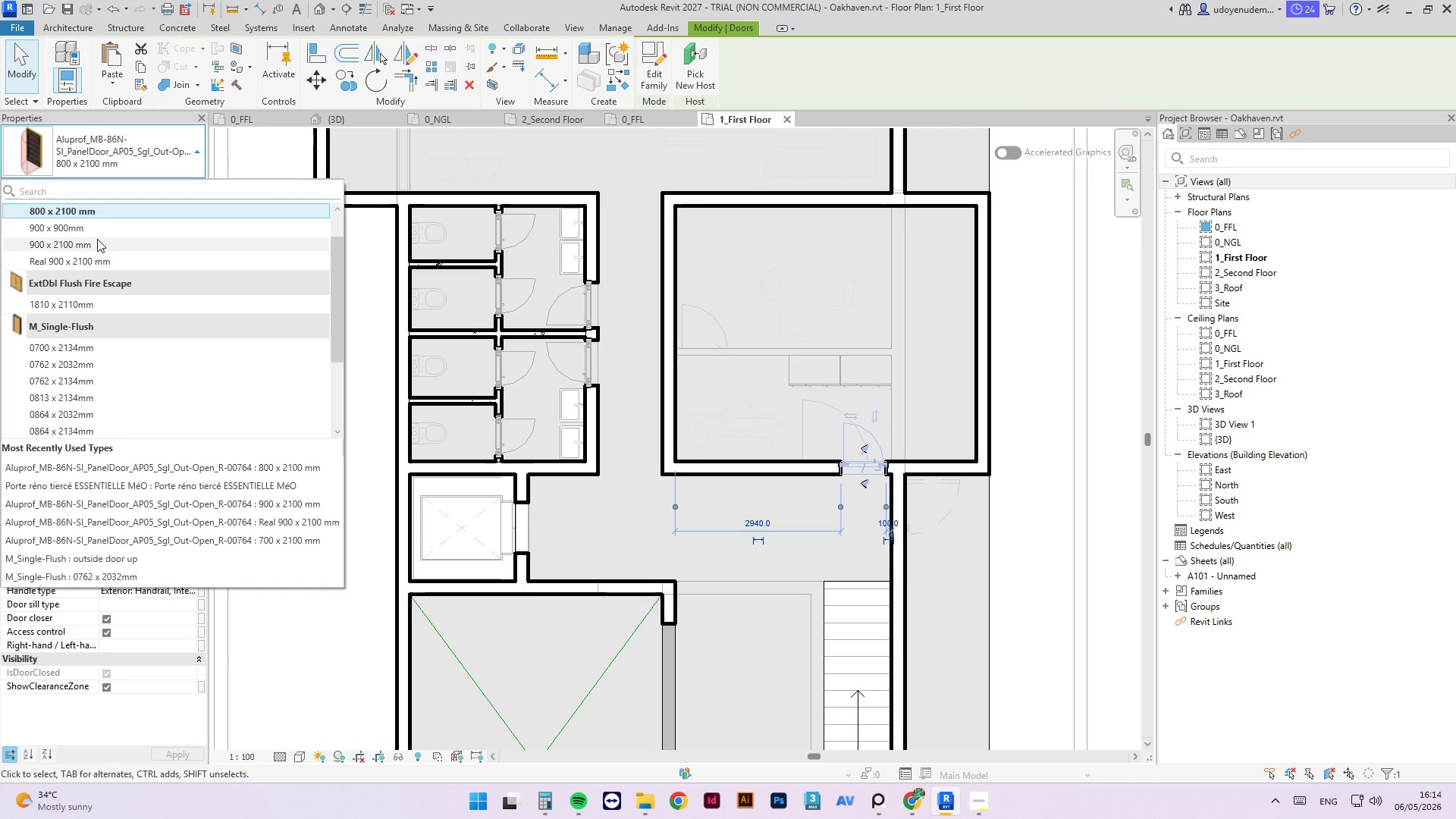 
left_click([92, 262])
 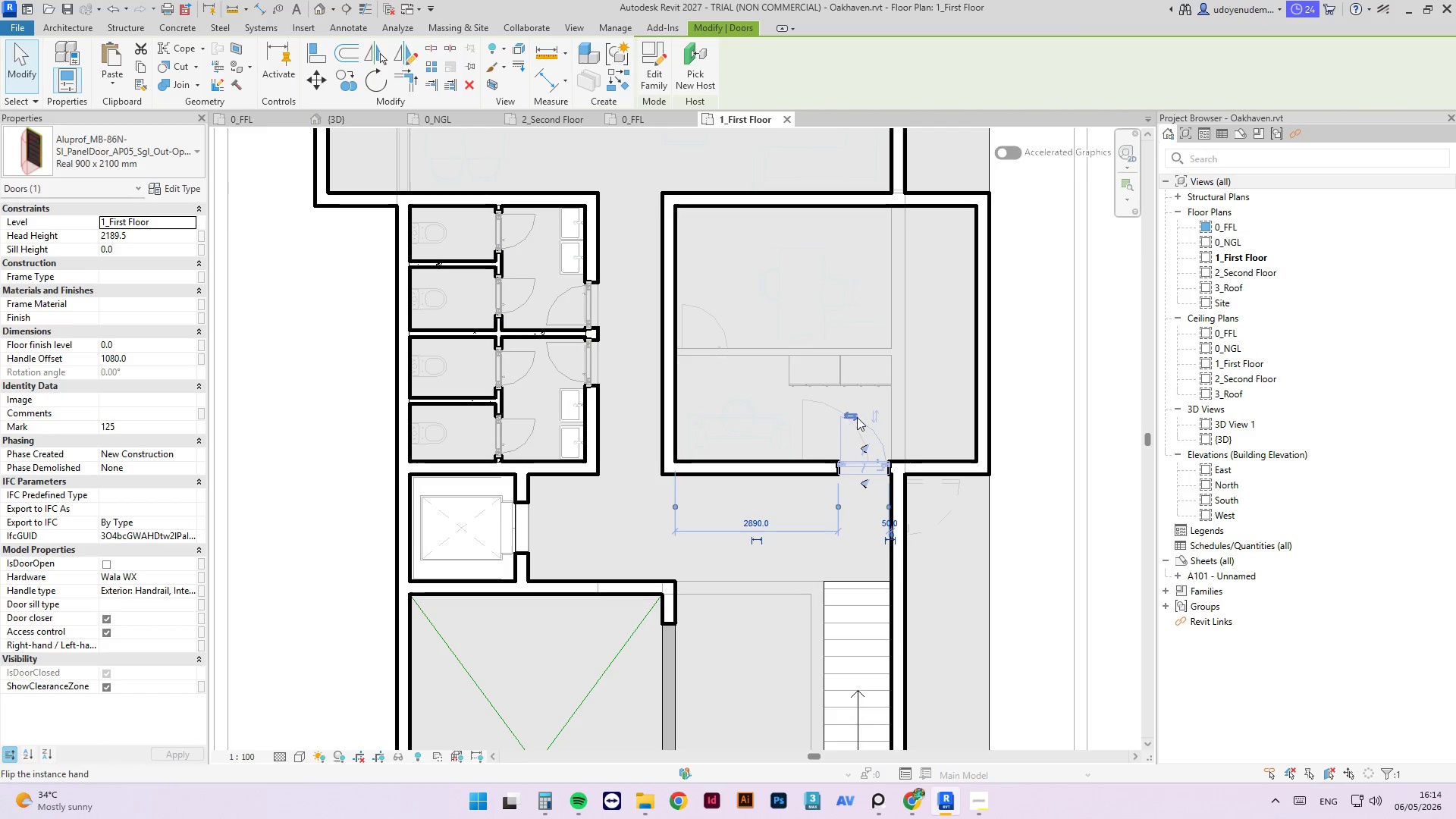 
left_click([872, 415])
 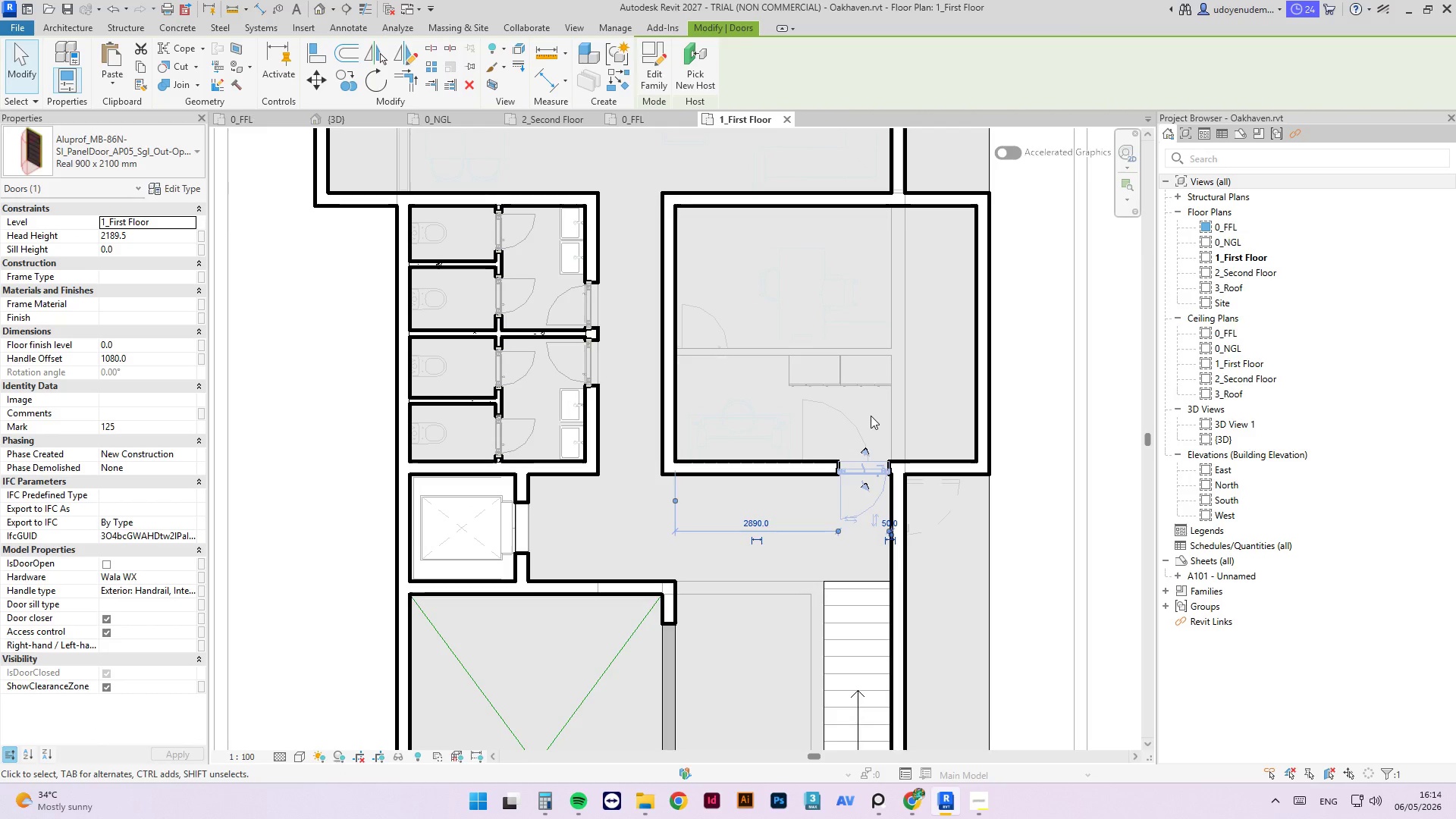 
key(Space)
 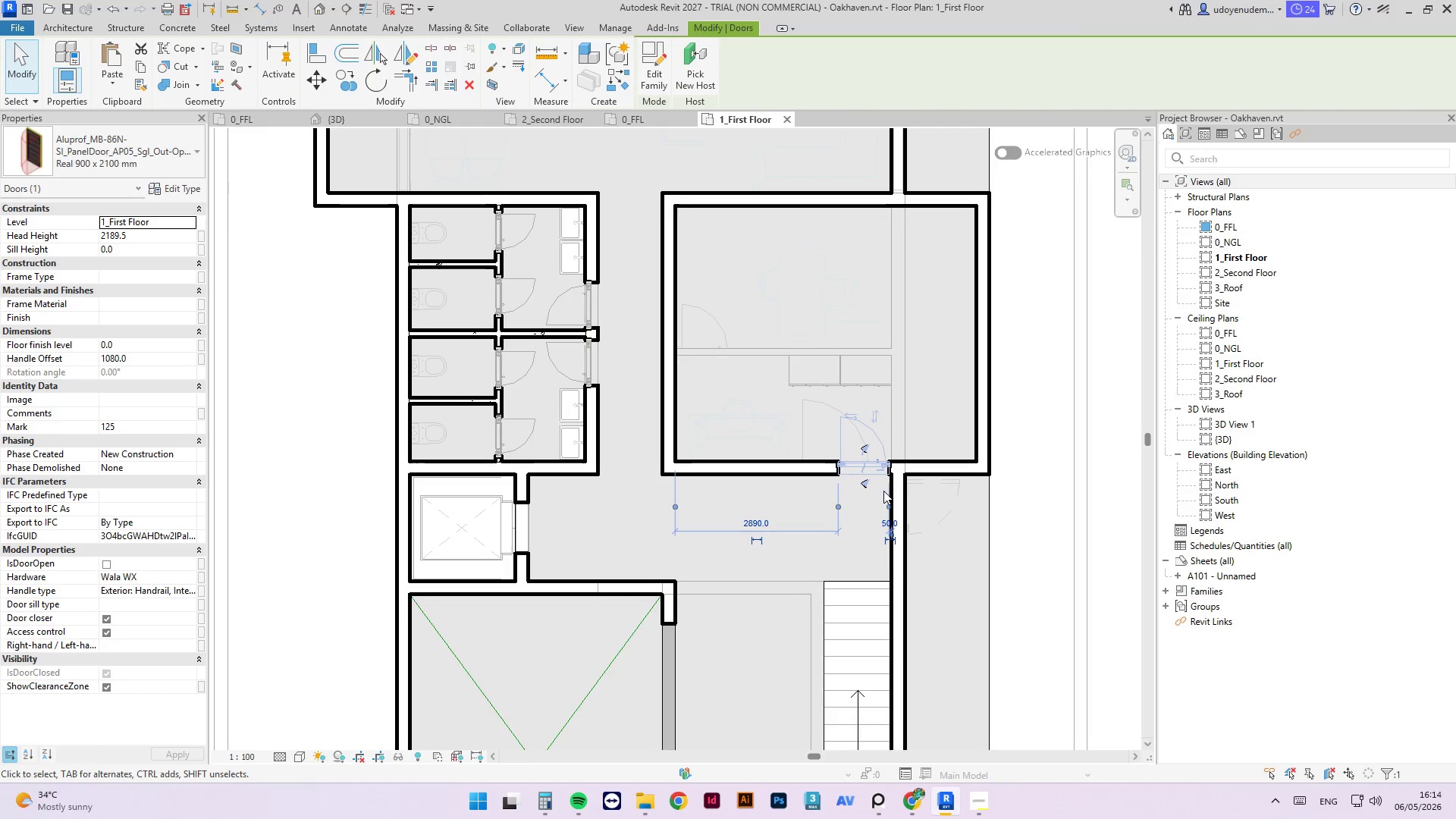 
key(Space)
 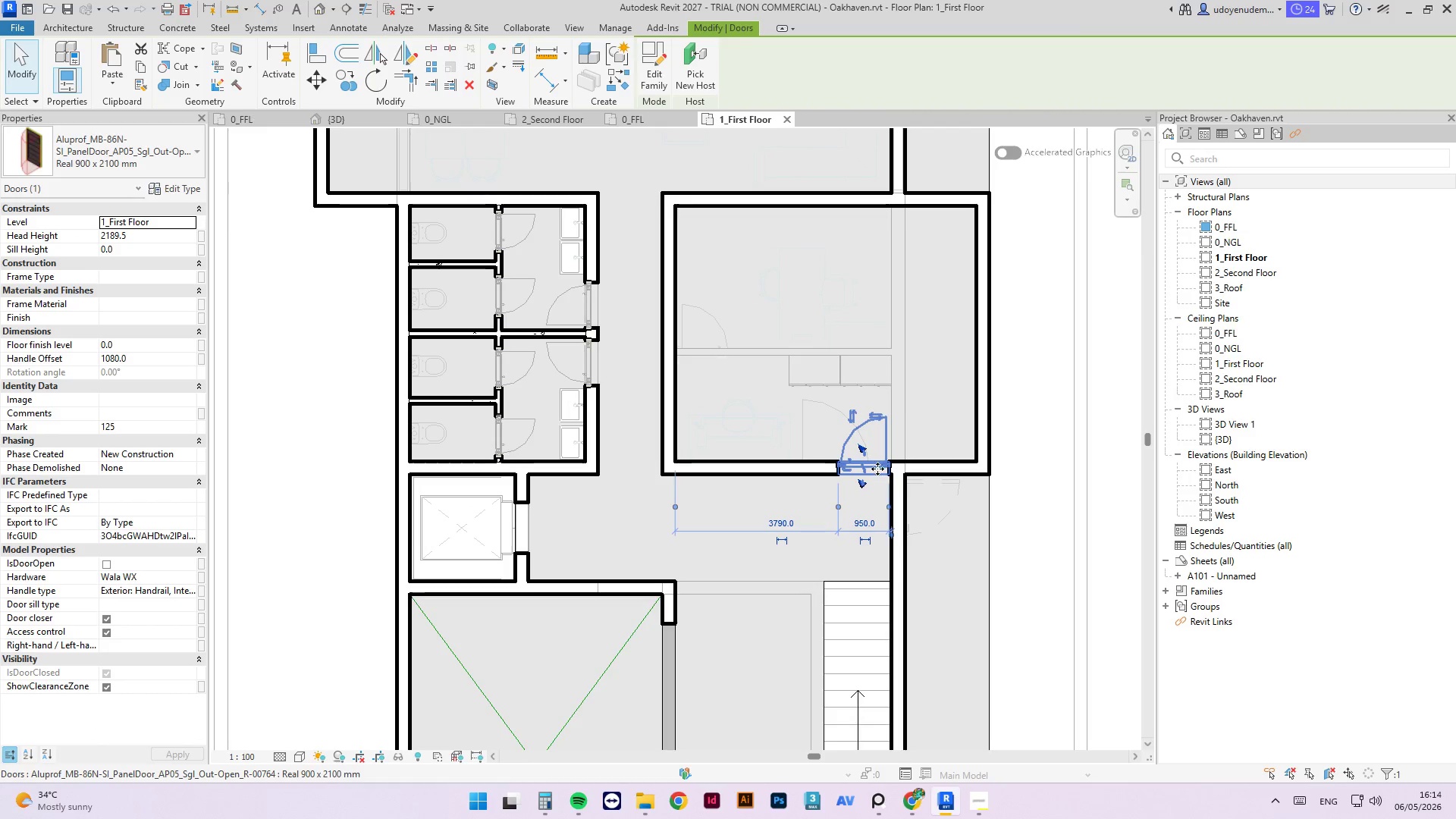 
key(Space)
 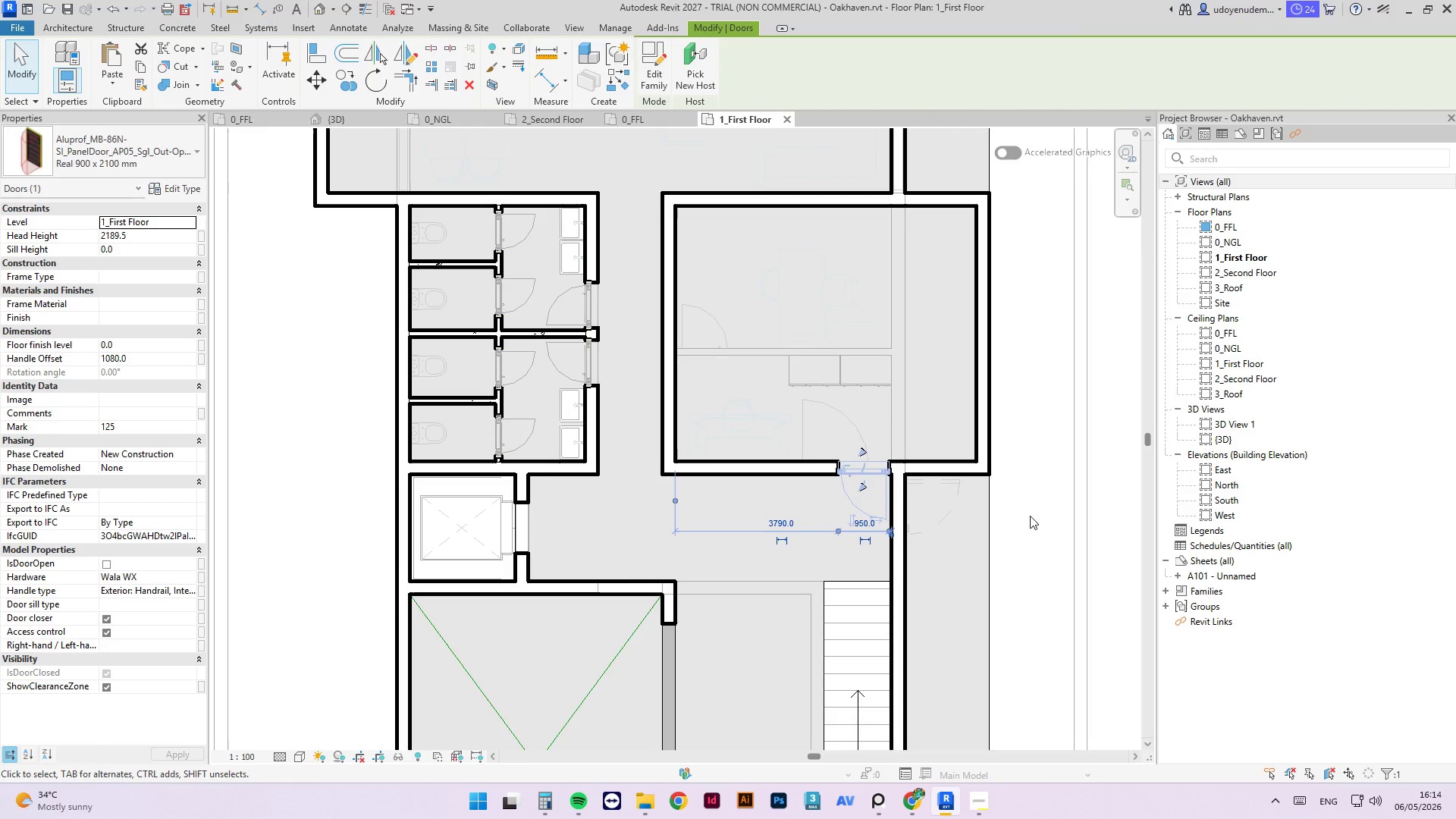 
left_click([1106, 528])
 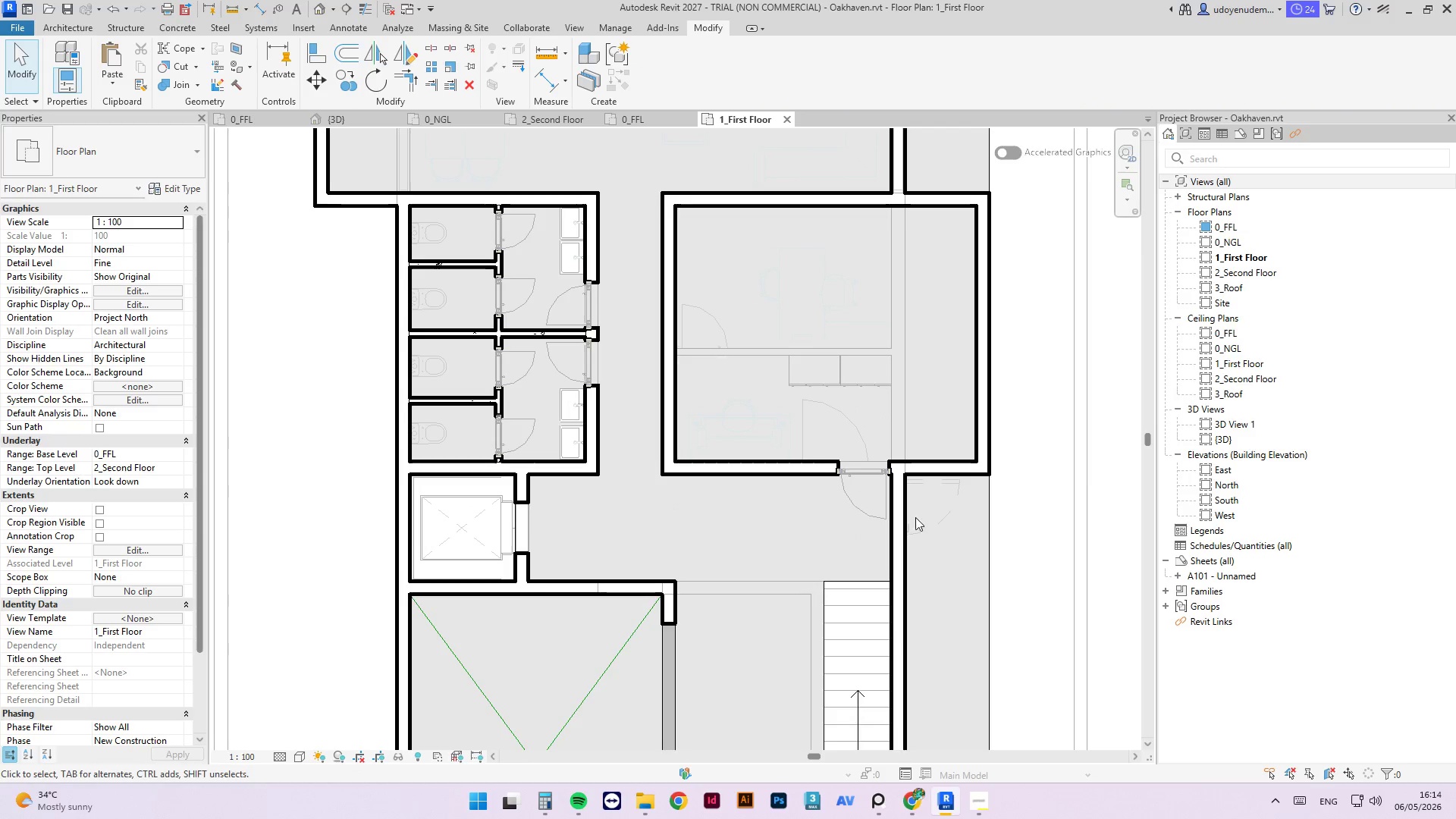 
scroll: coordinate [764, 365], scroll_direction: down, amount: 5.0
 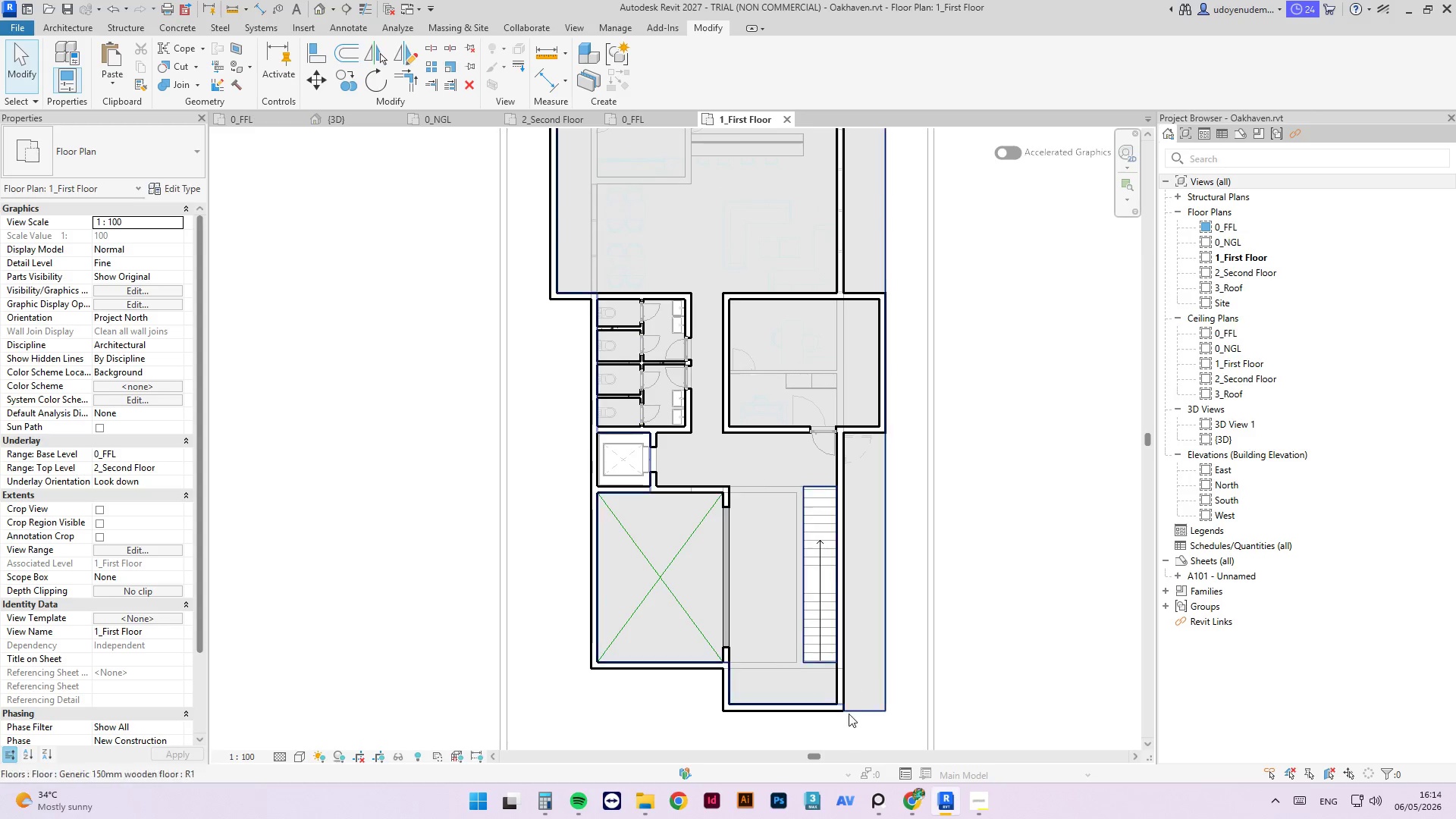 
scroll: coordinate [795, 629], scroll_direction: up, amount: 6.0
 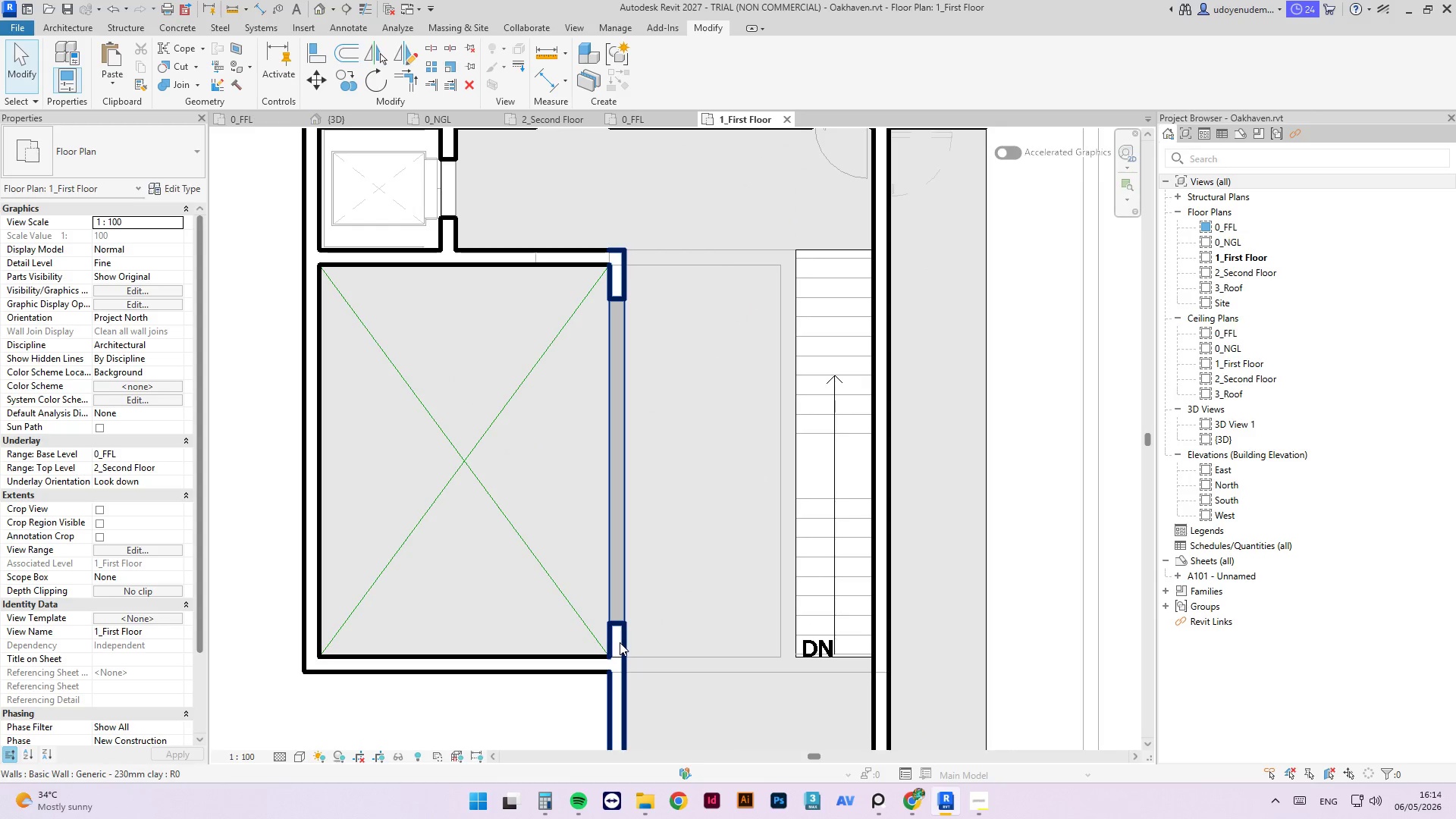 
left_click([620, 642])
 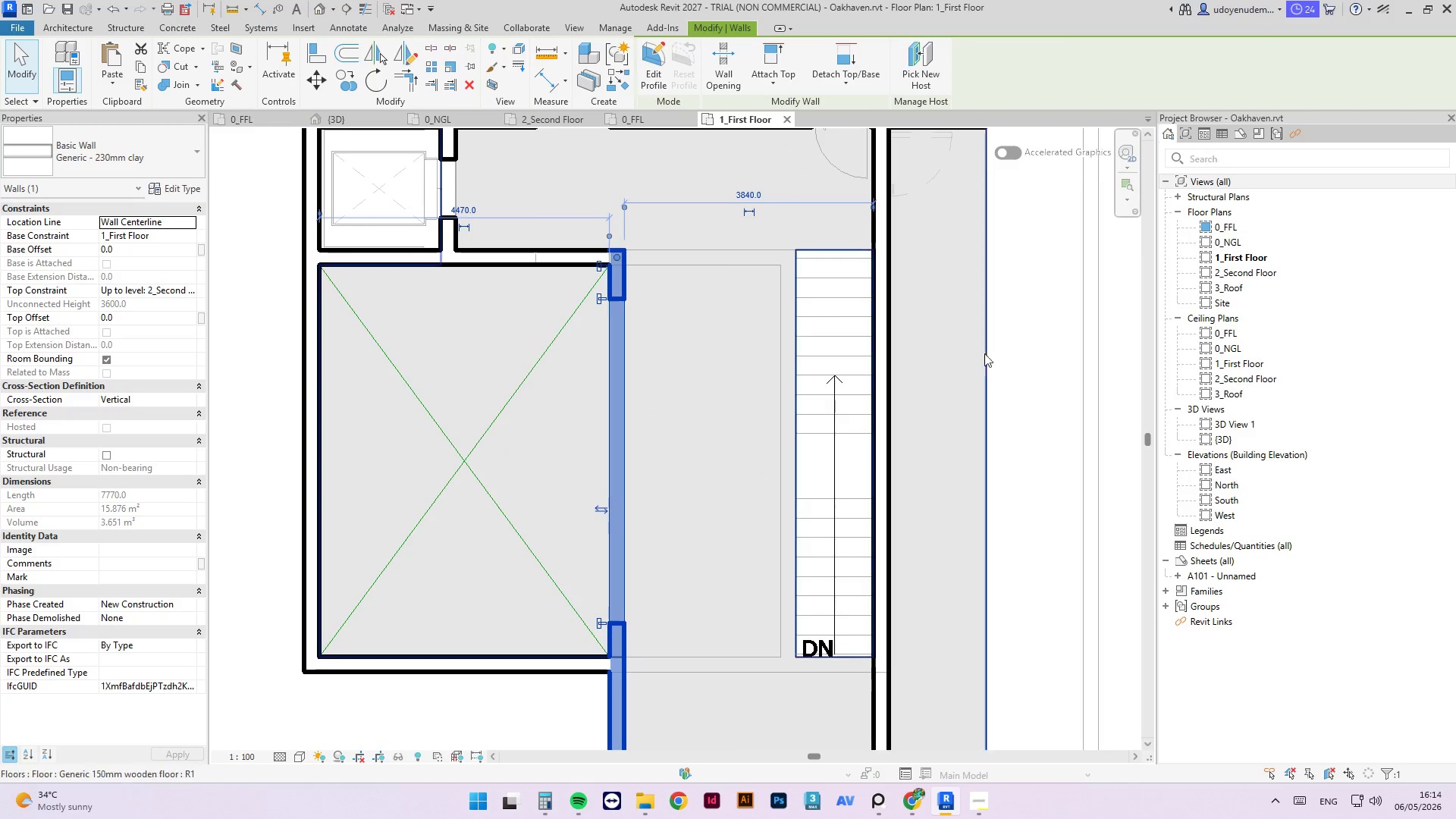 
left_click([1035, 419])
 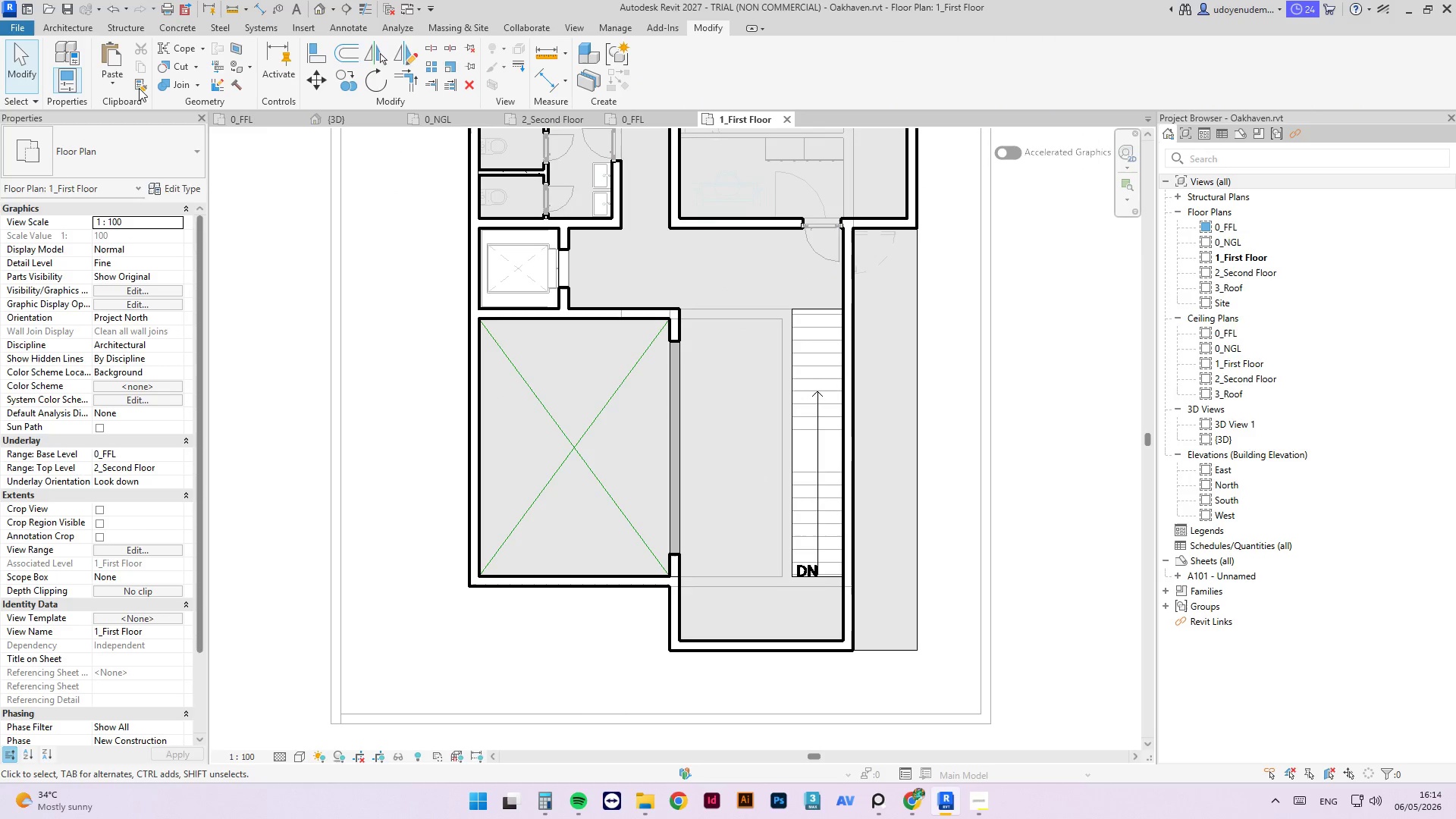 
scroll: coordinate [783, 424], scroll_direction: down, amount: 3.0
 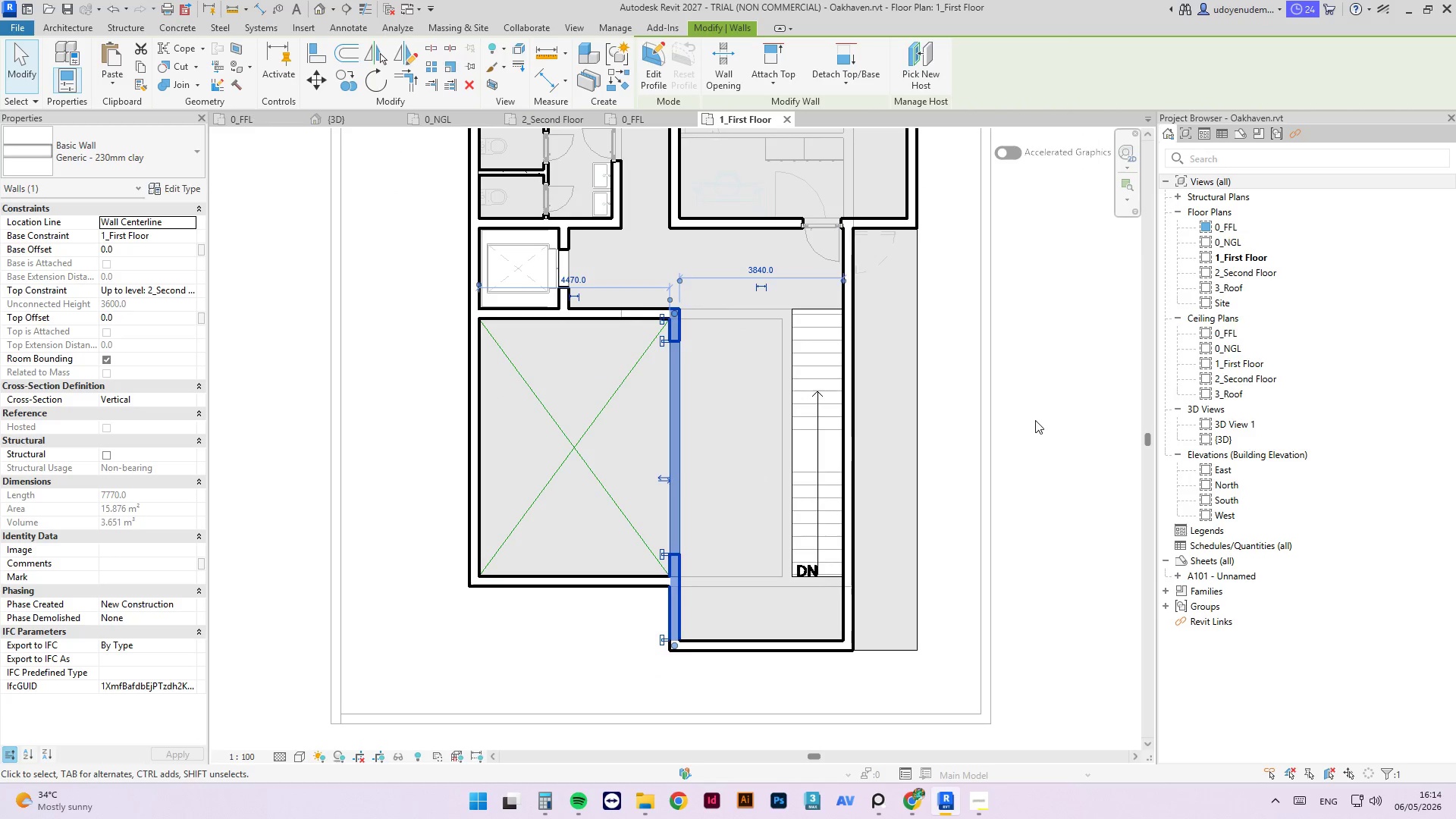 
left_click([71, 30])
 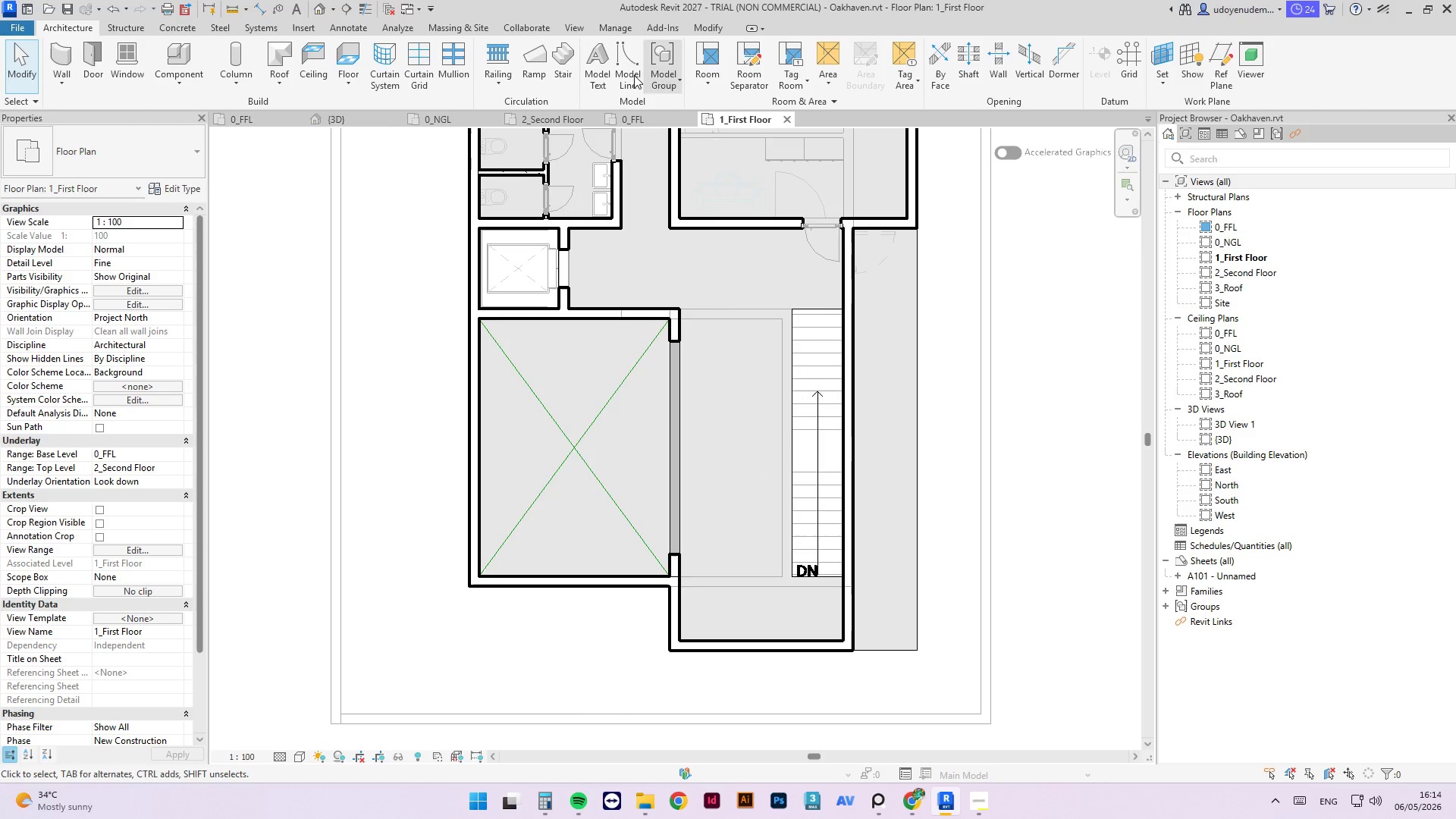 
left_click([488, 60])
 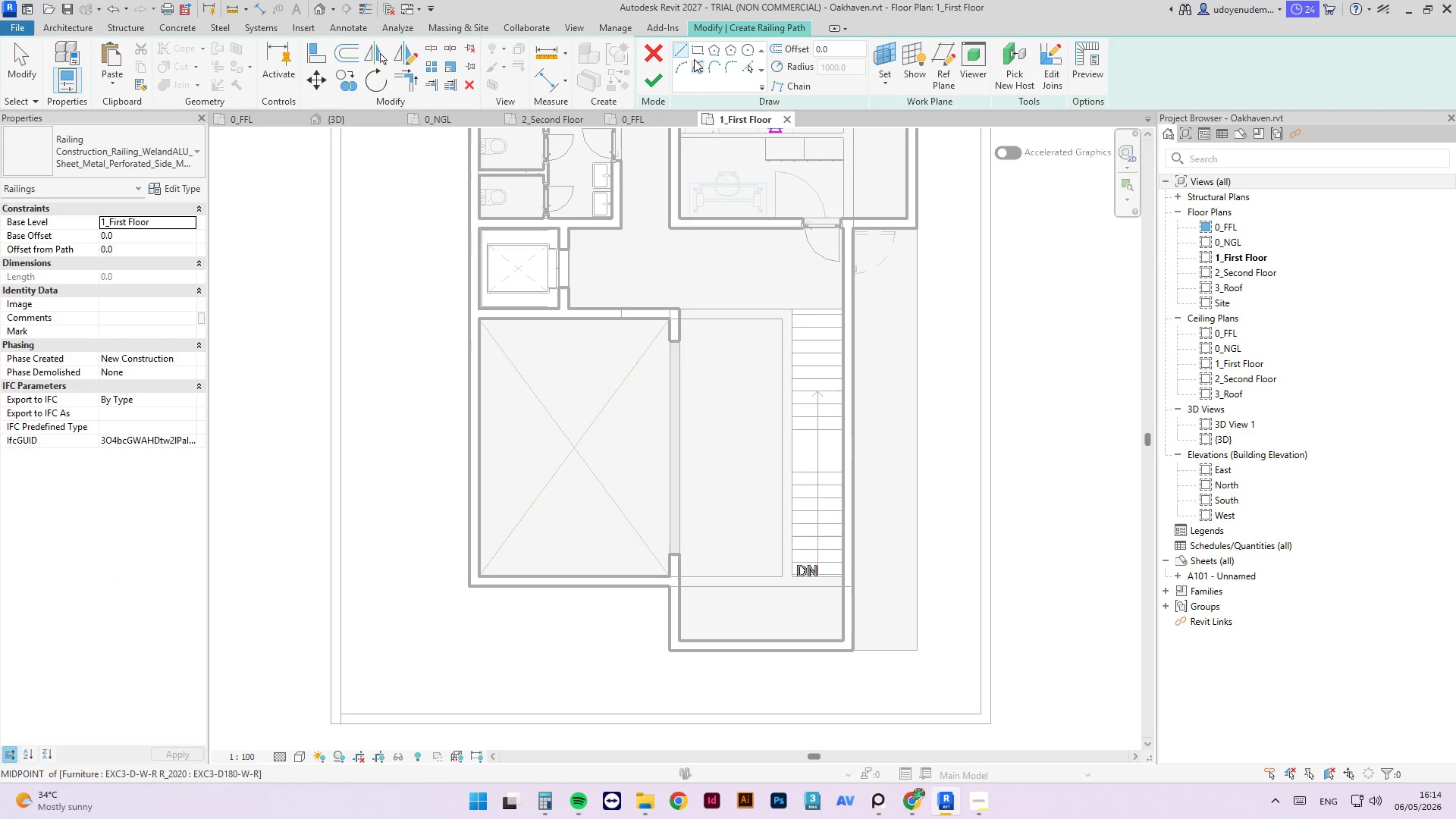 
scroll: coordinate [864, 271], scroll_direction: up, amount: 7.0
 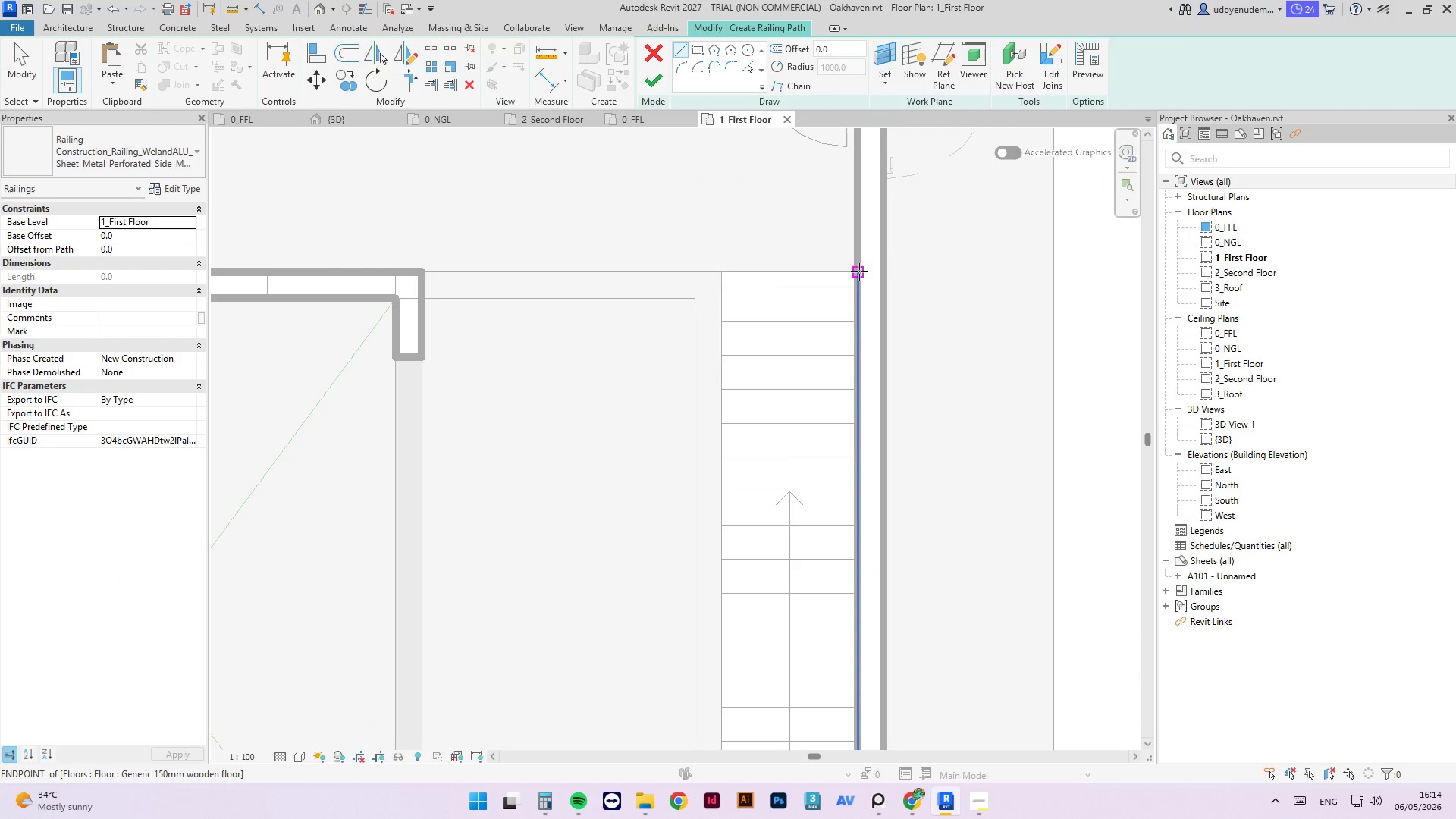 
left_click([859, 271])
 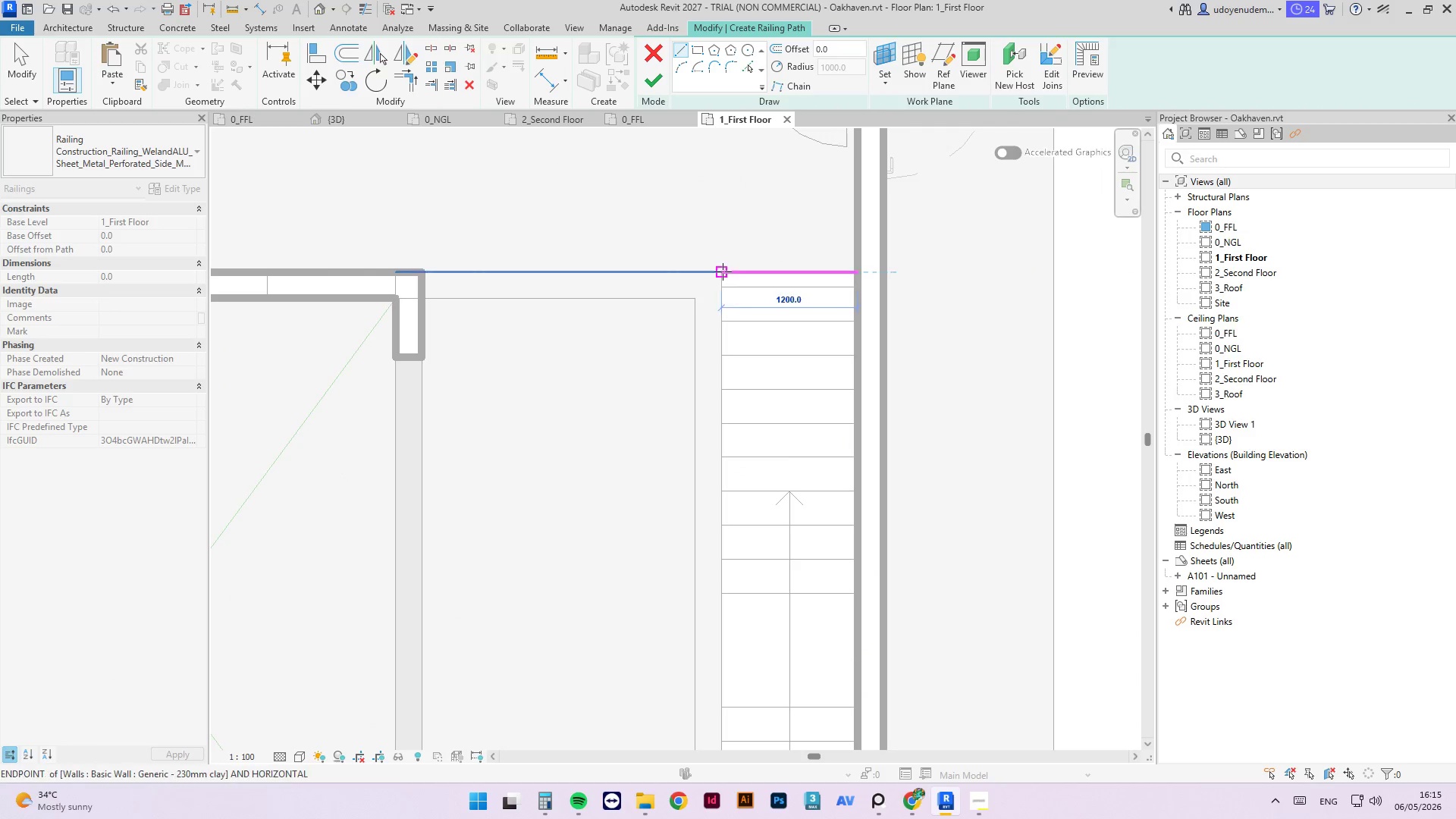 
left_click([720, 271])
 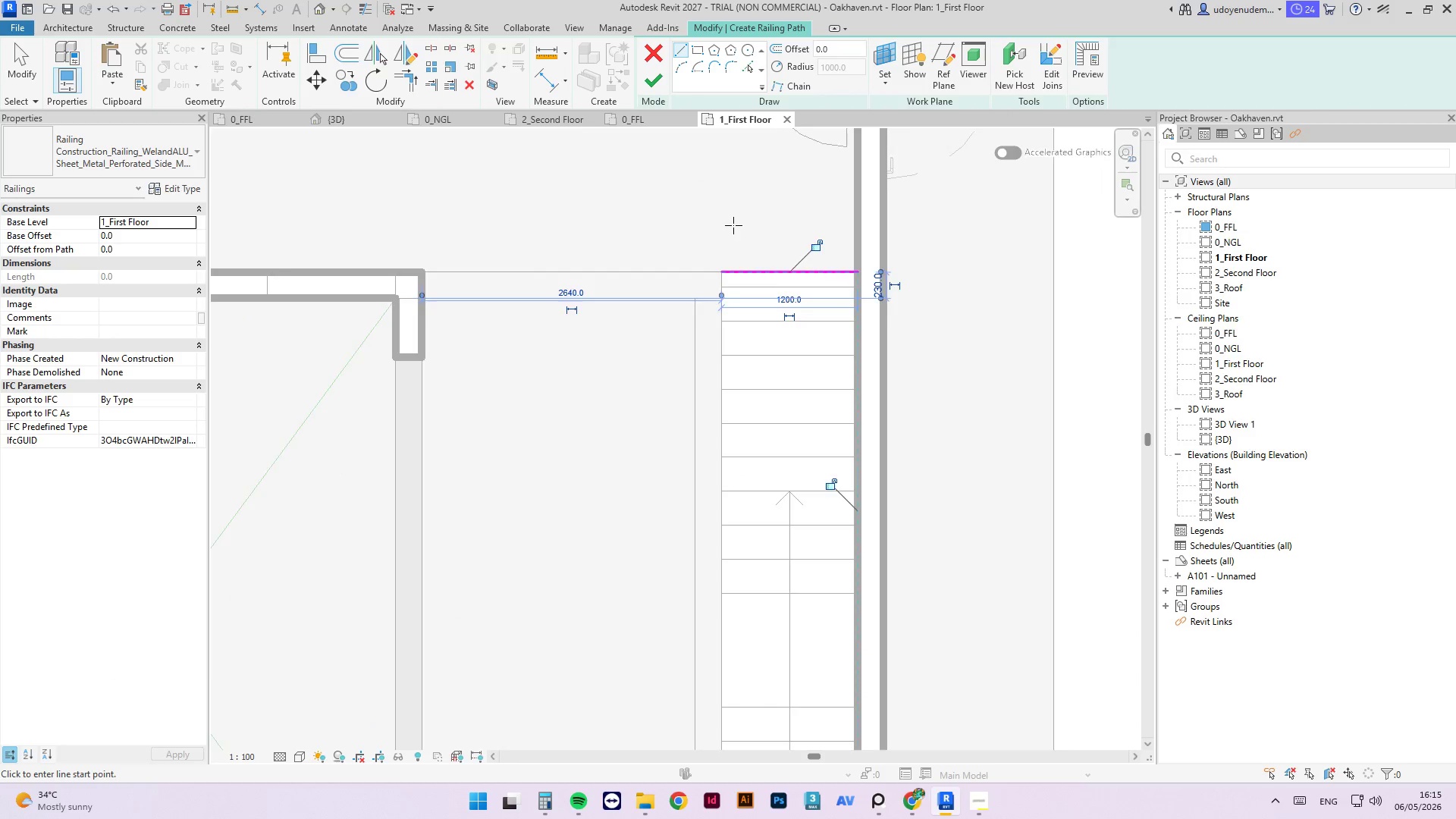 
scroll: coordinate [733, 225], scroll_direction: down, amount: 4.0
 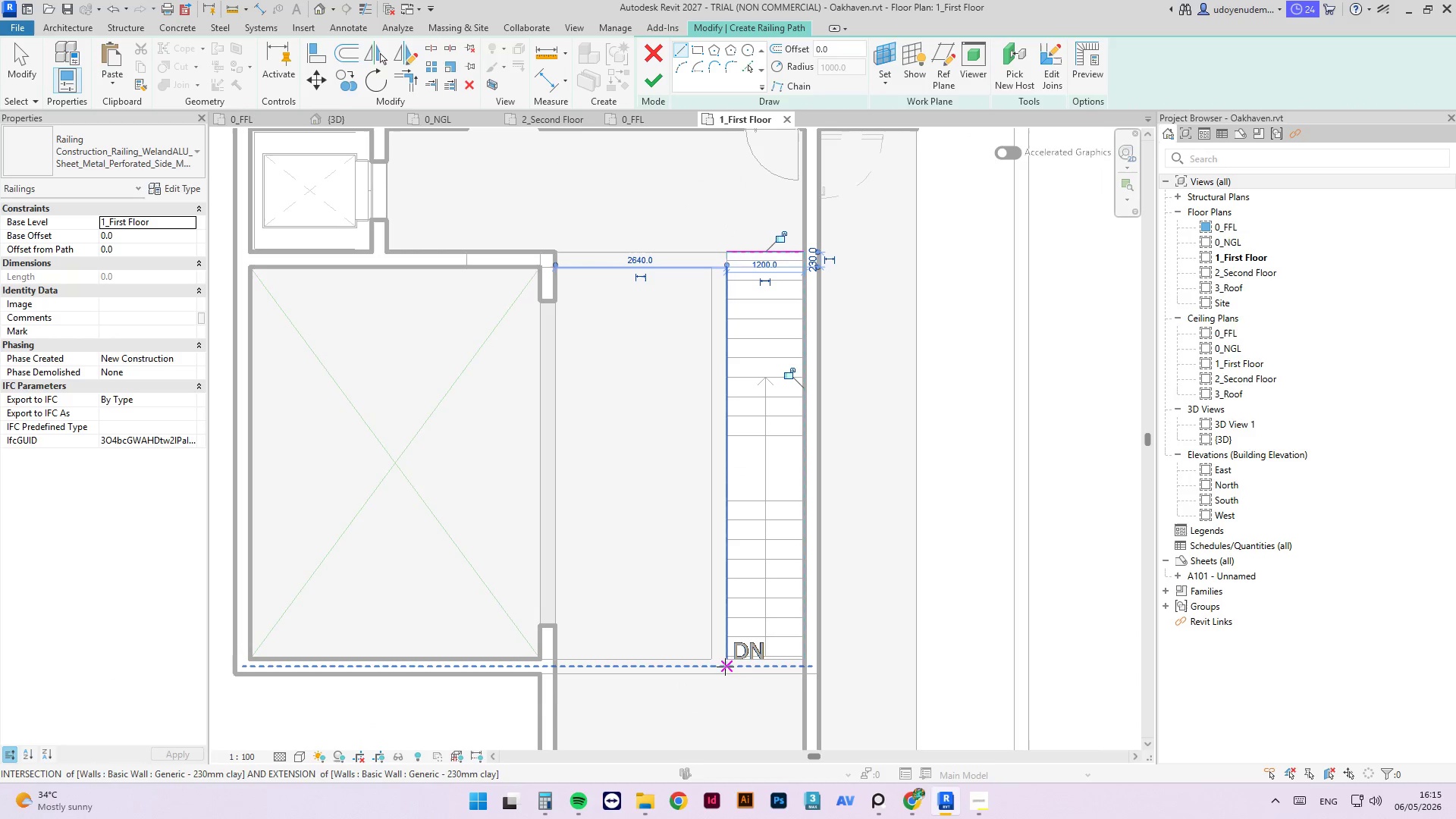 
left_click([725, 661])
 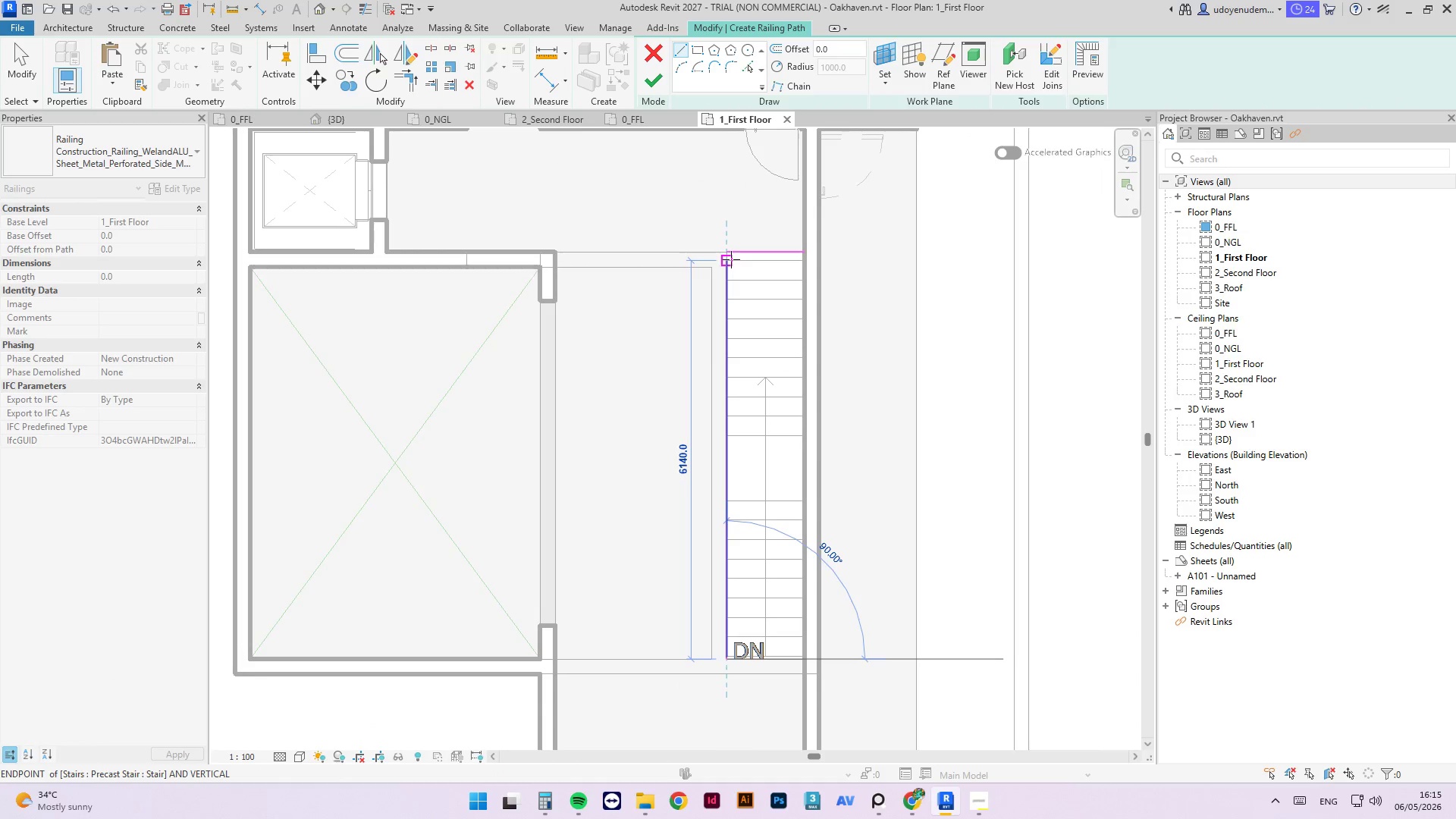 
left_click([731, 252])
 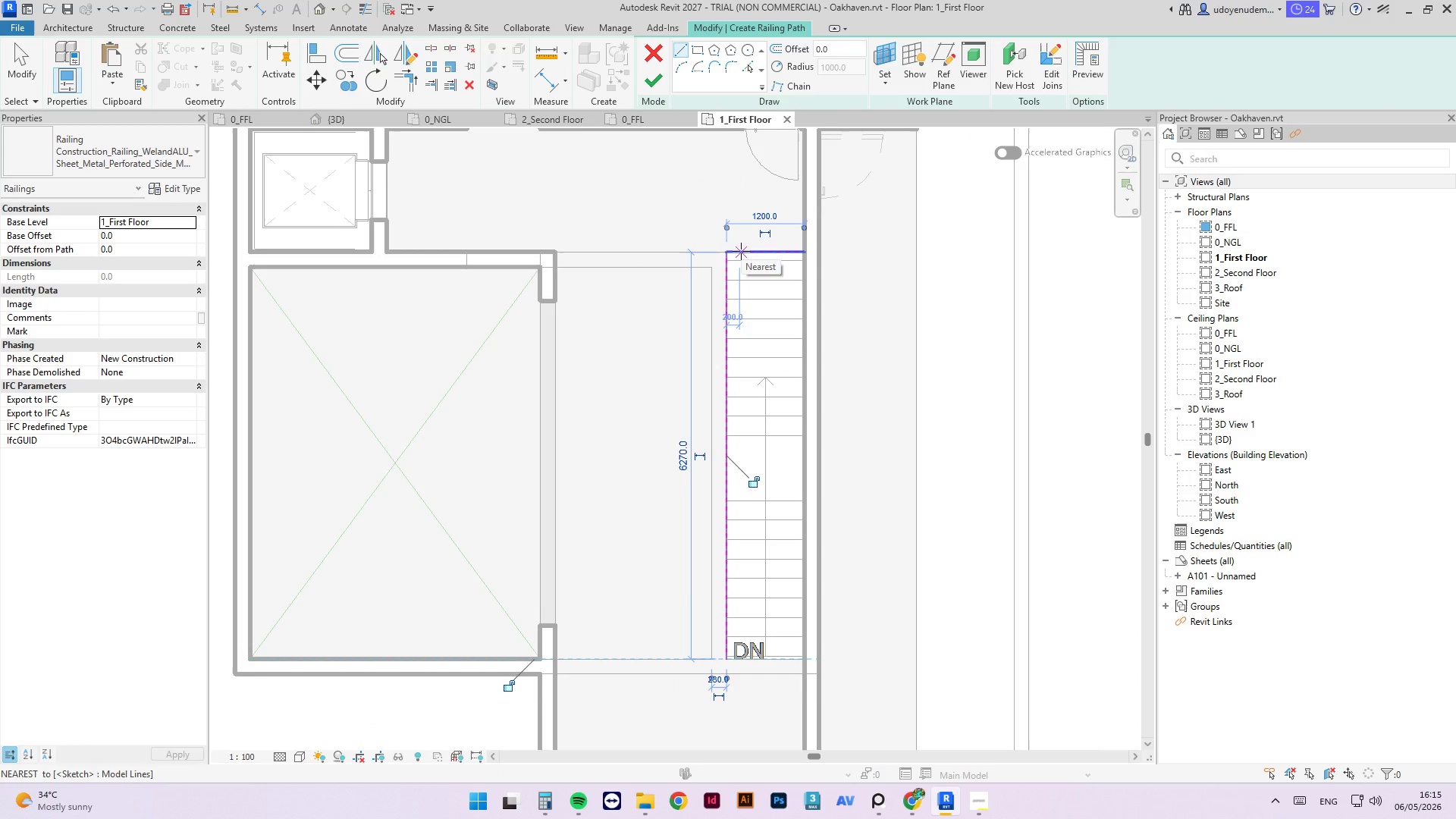 
key(Escape)
 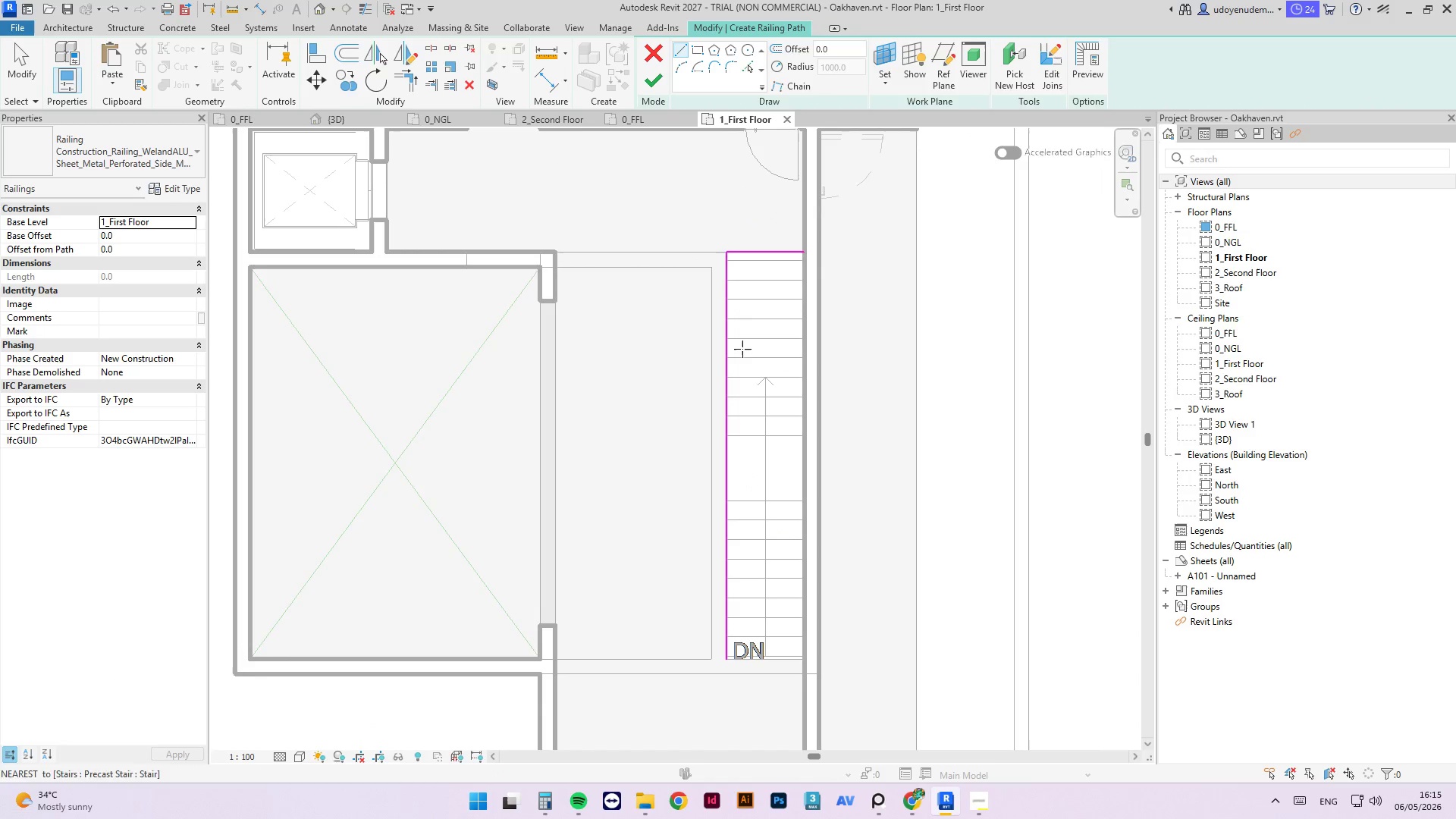 
key(Escape)
 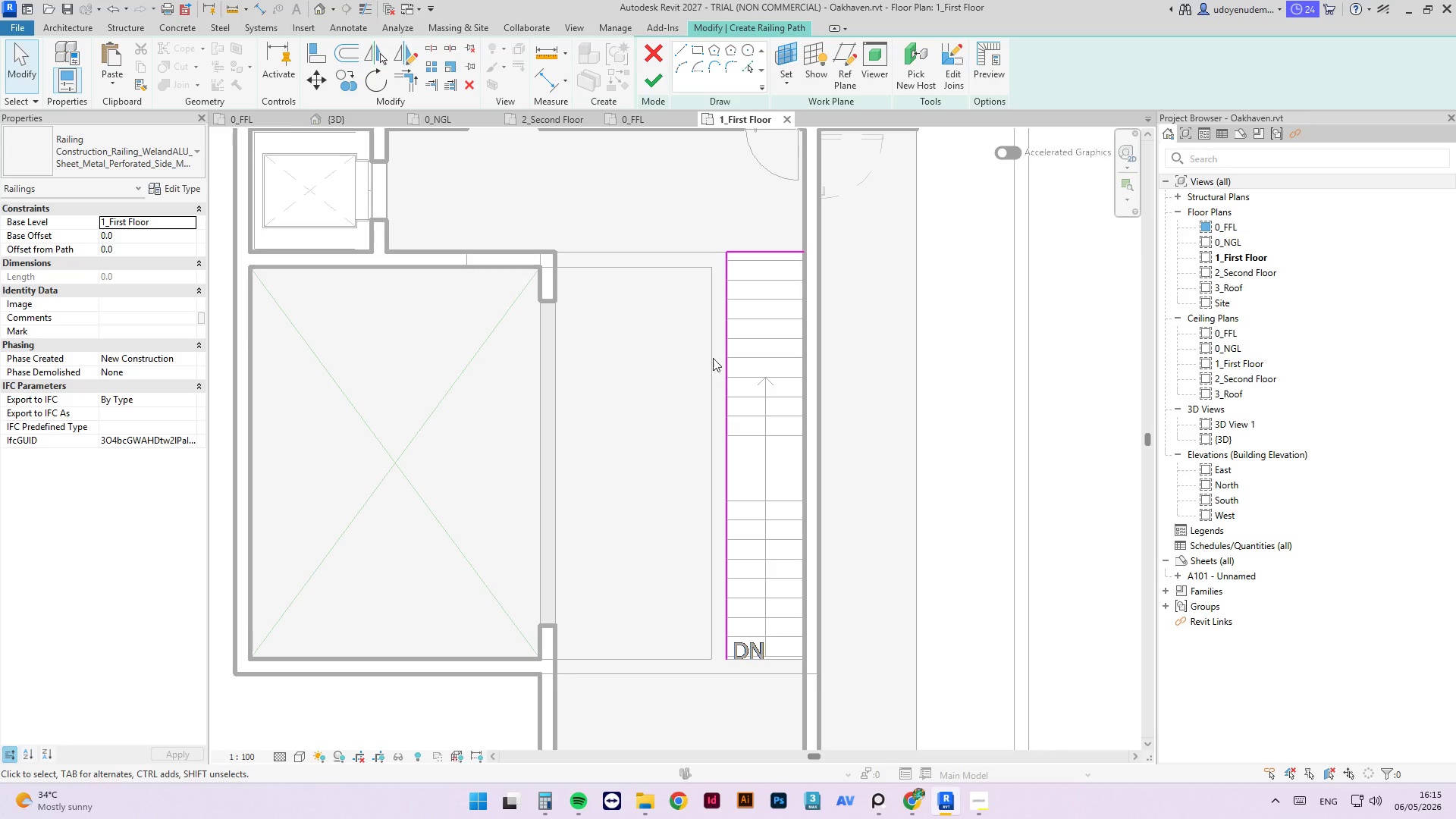 
scroll: coordinate [748, 445], scroll_direction: up, amount: 1.0
 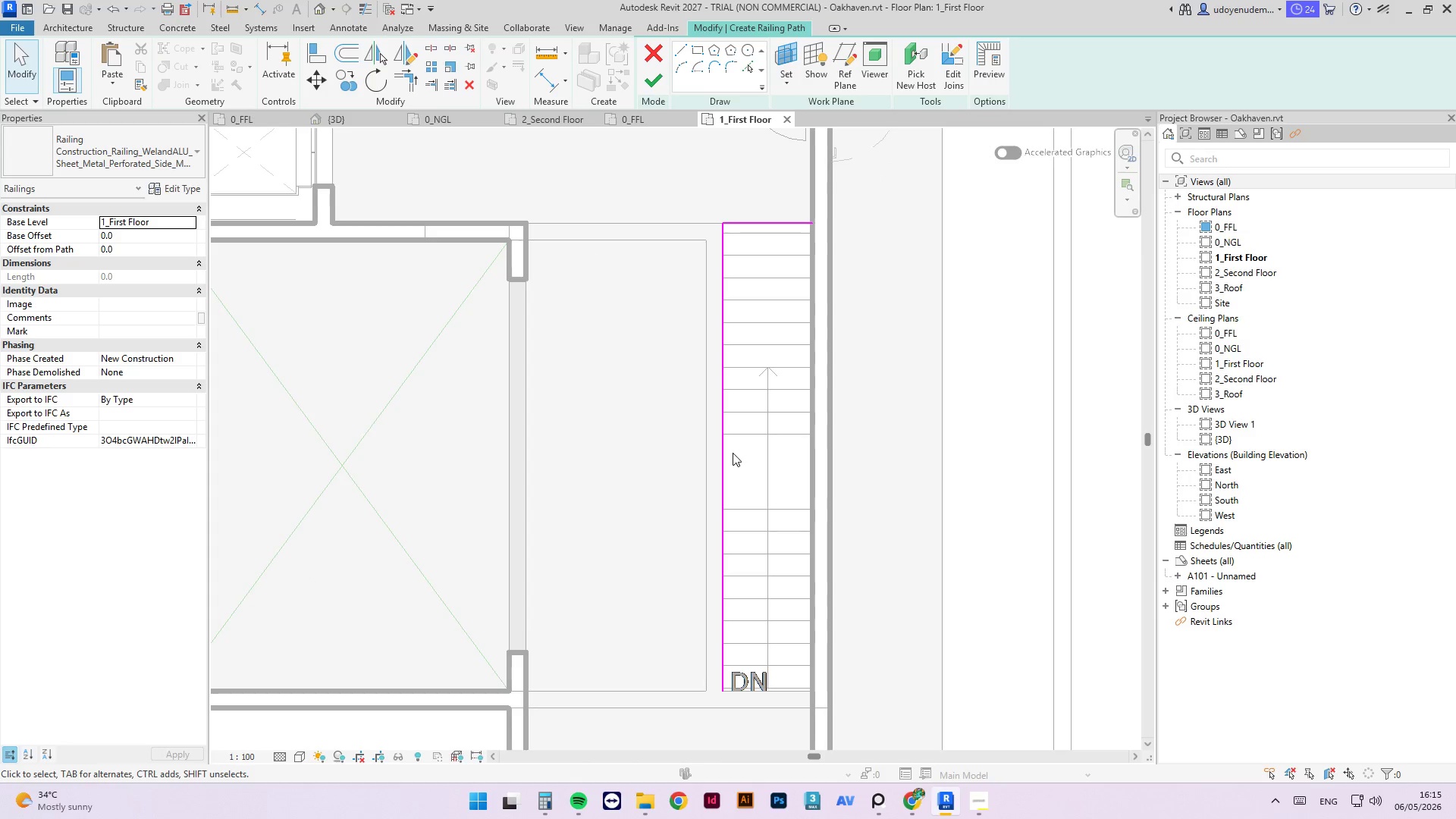 
left_click([729, 452])
 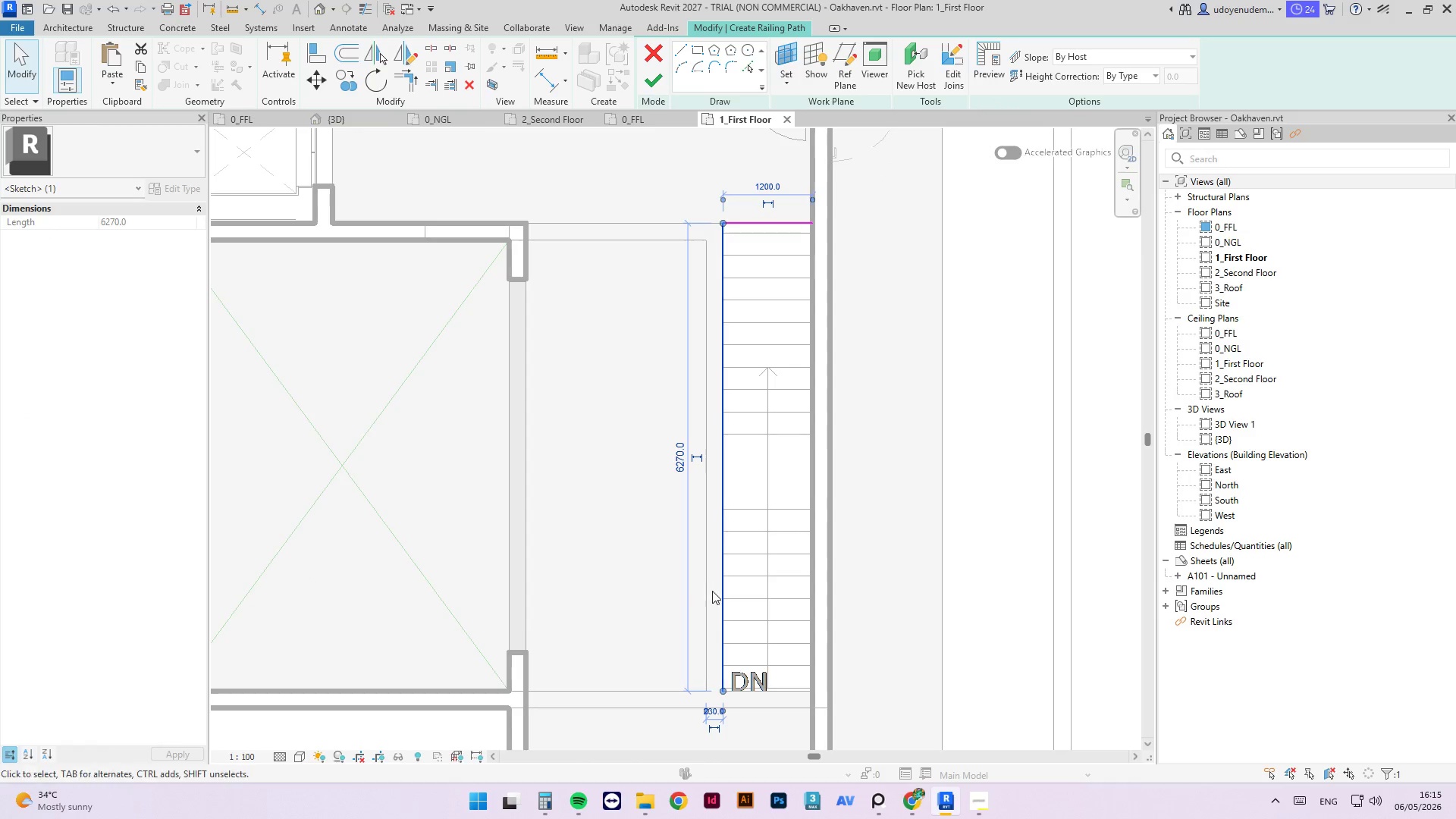 
key(ArrowLeft)
 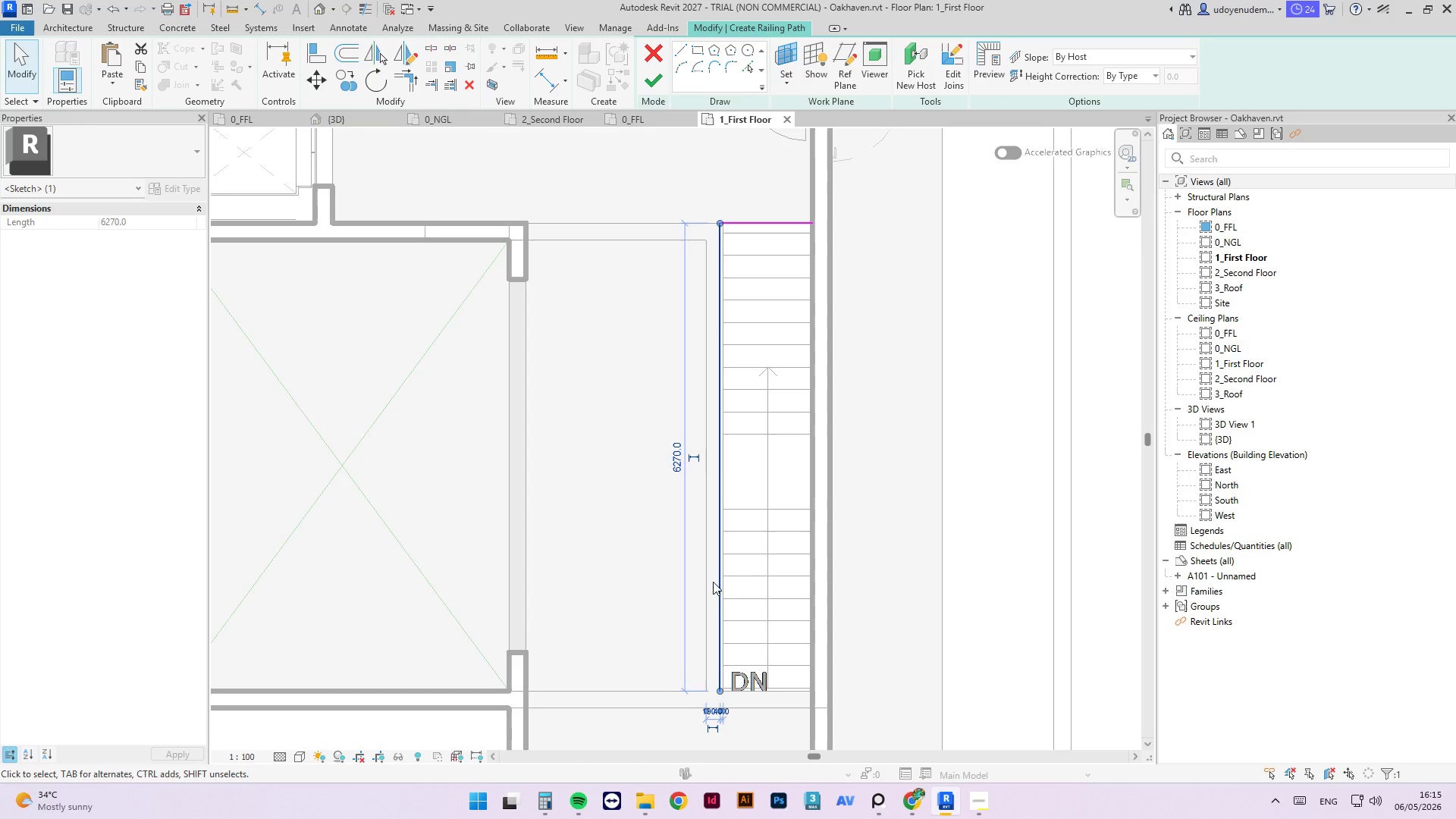 
key(ArrowLeft)
 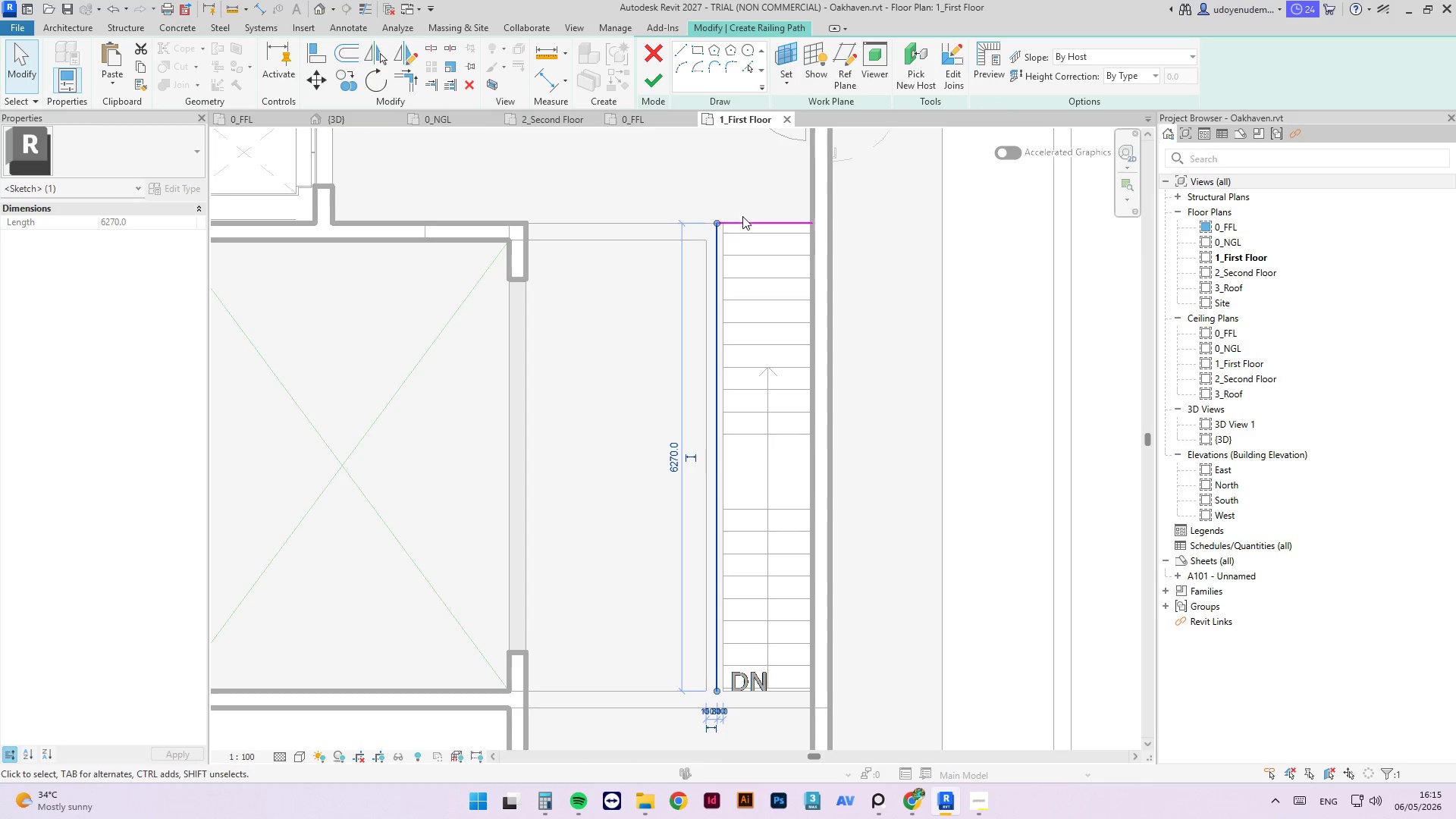 
left_click([742, 223])
 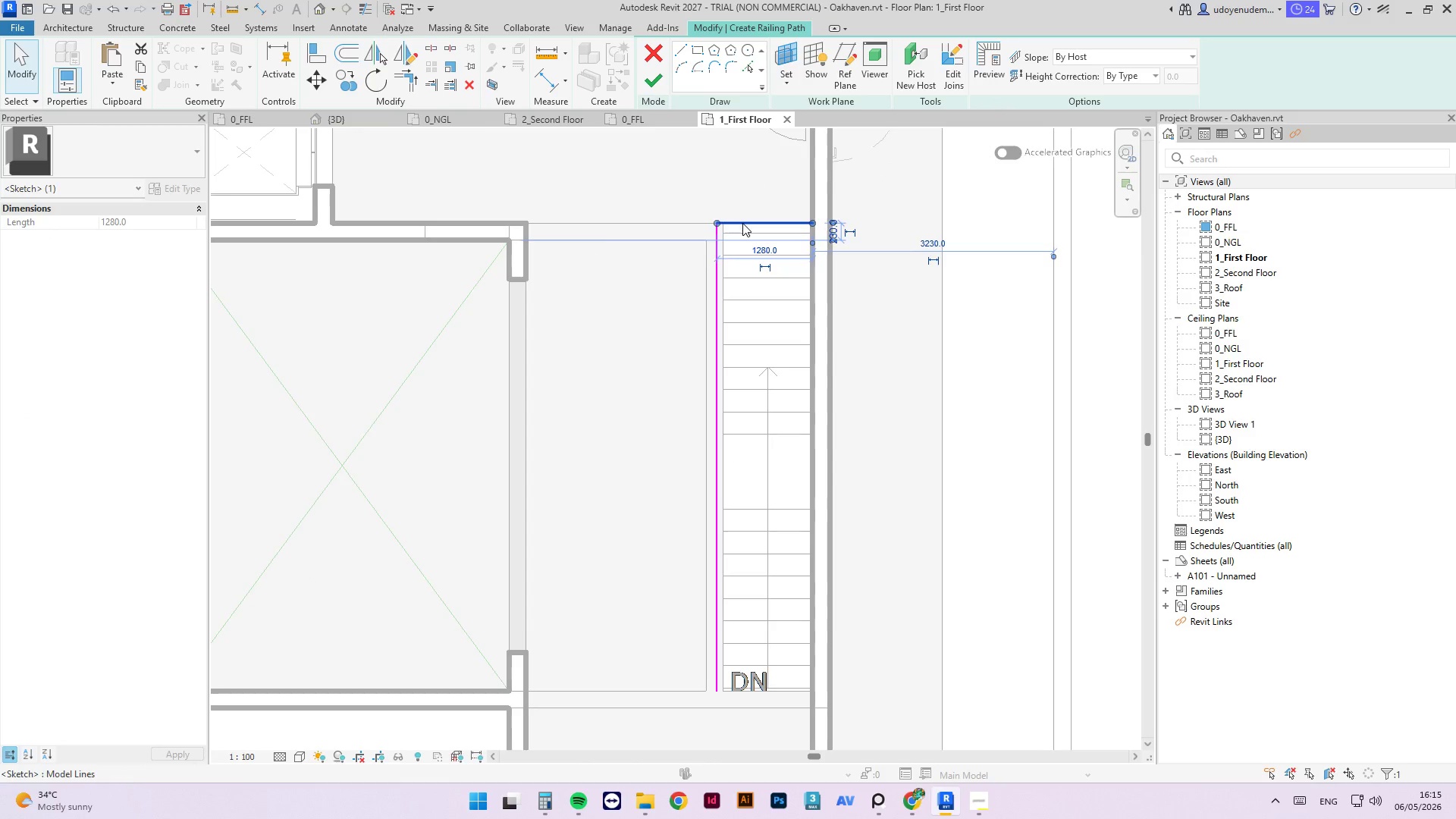 
key(ArrowUp)
 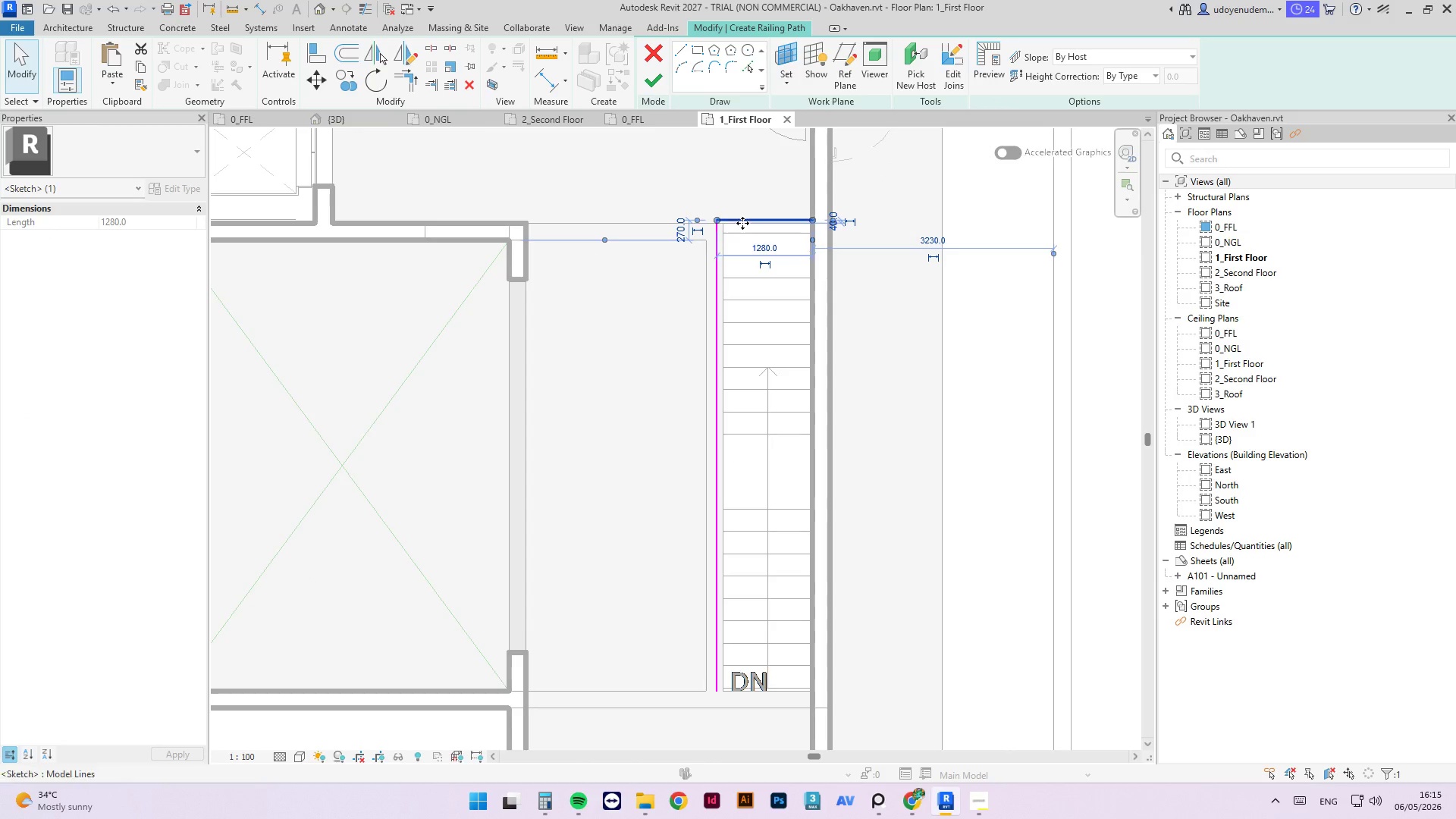 
left_click_drag(start_coordinate=[742, 223], to_coordinate=[744, 227])
 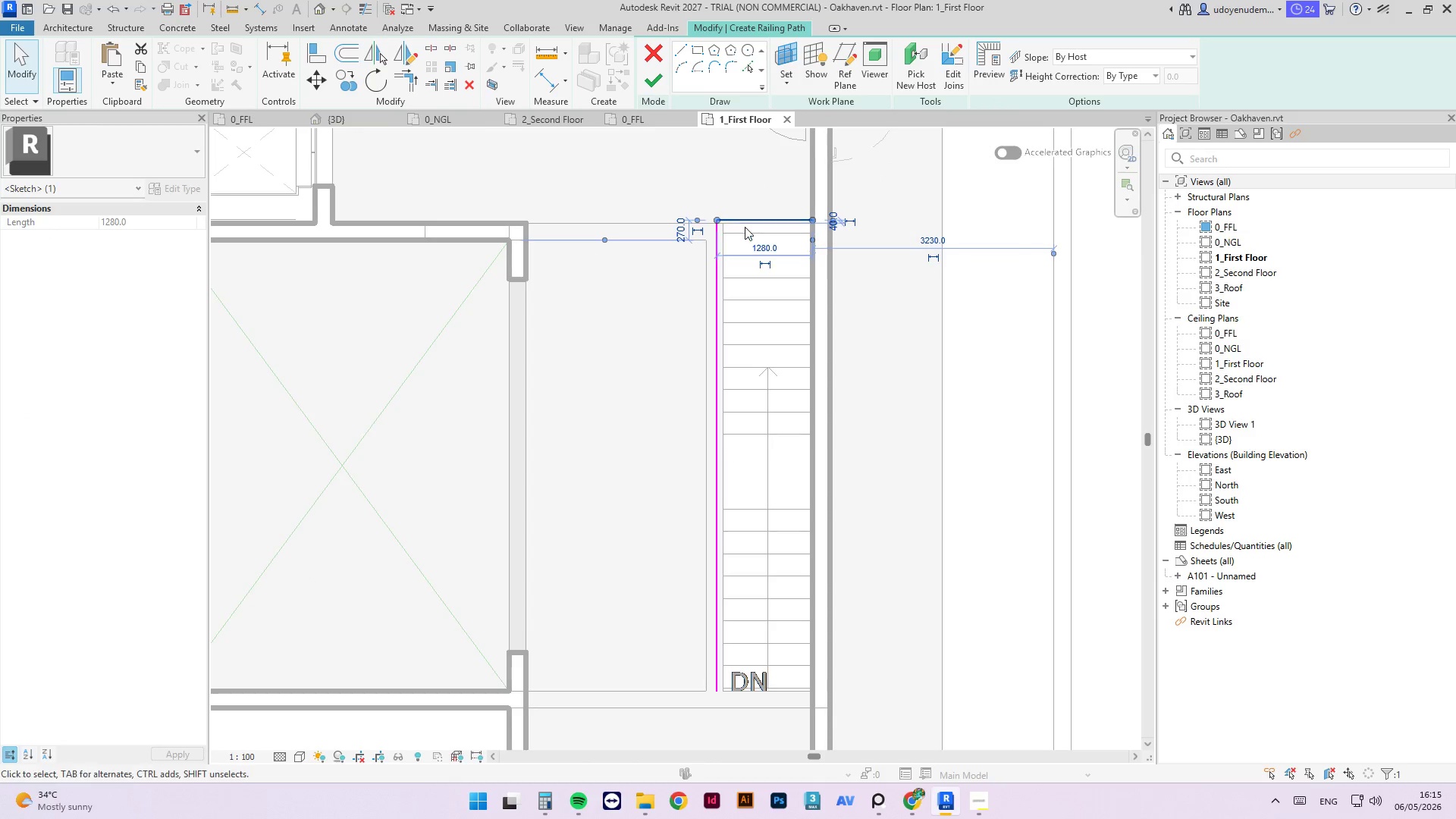 
key(ArrowUp)
 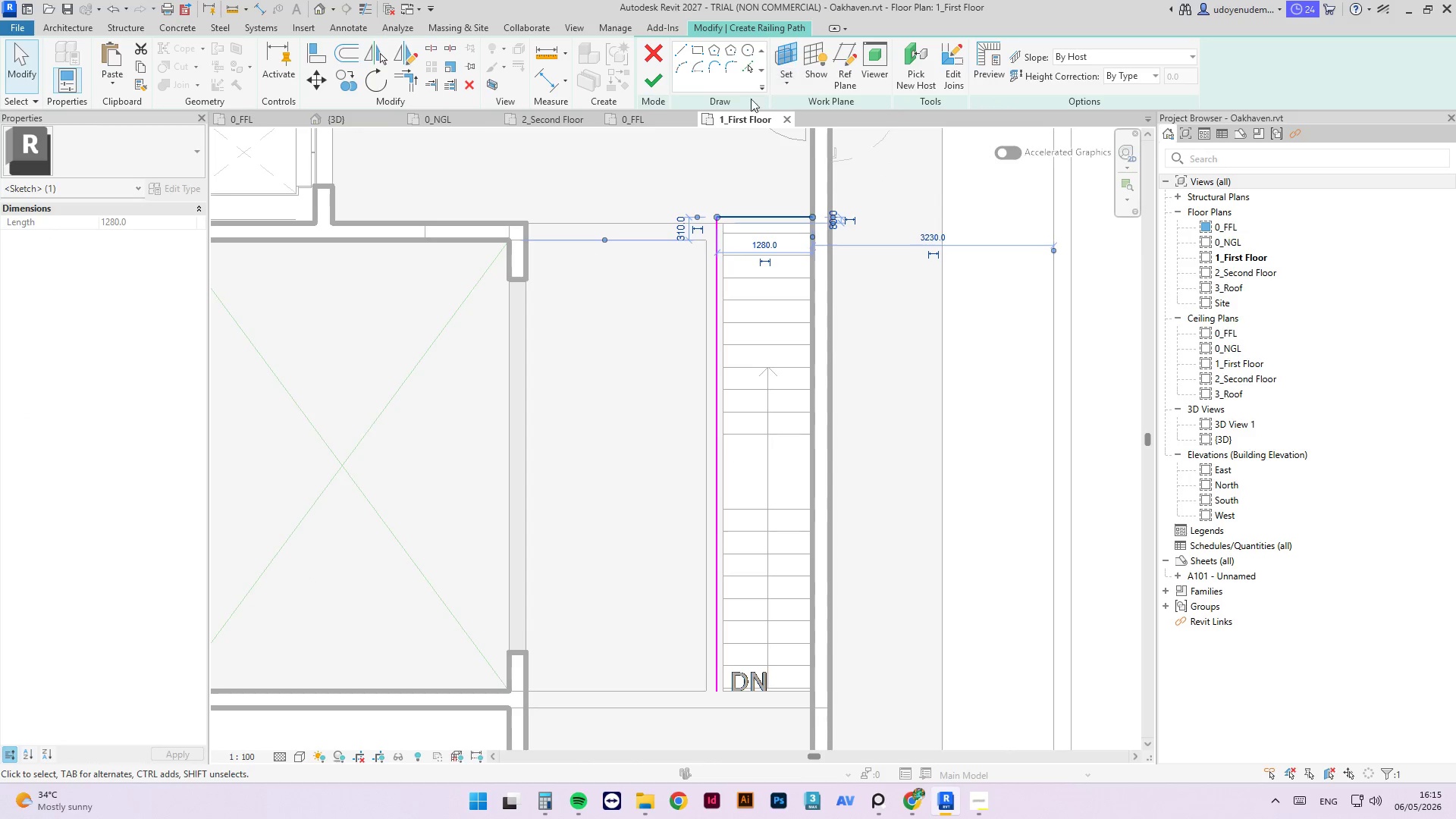 
left_click([652, 86])
 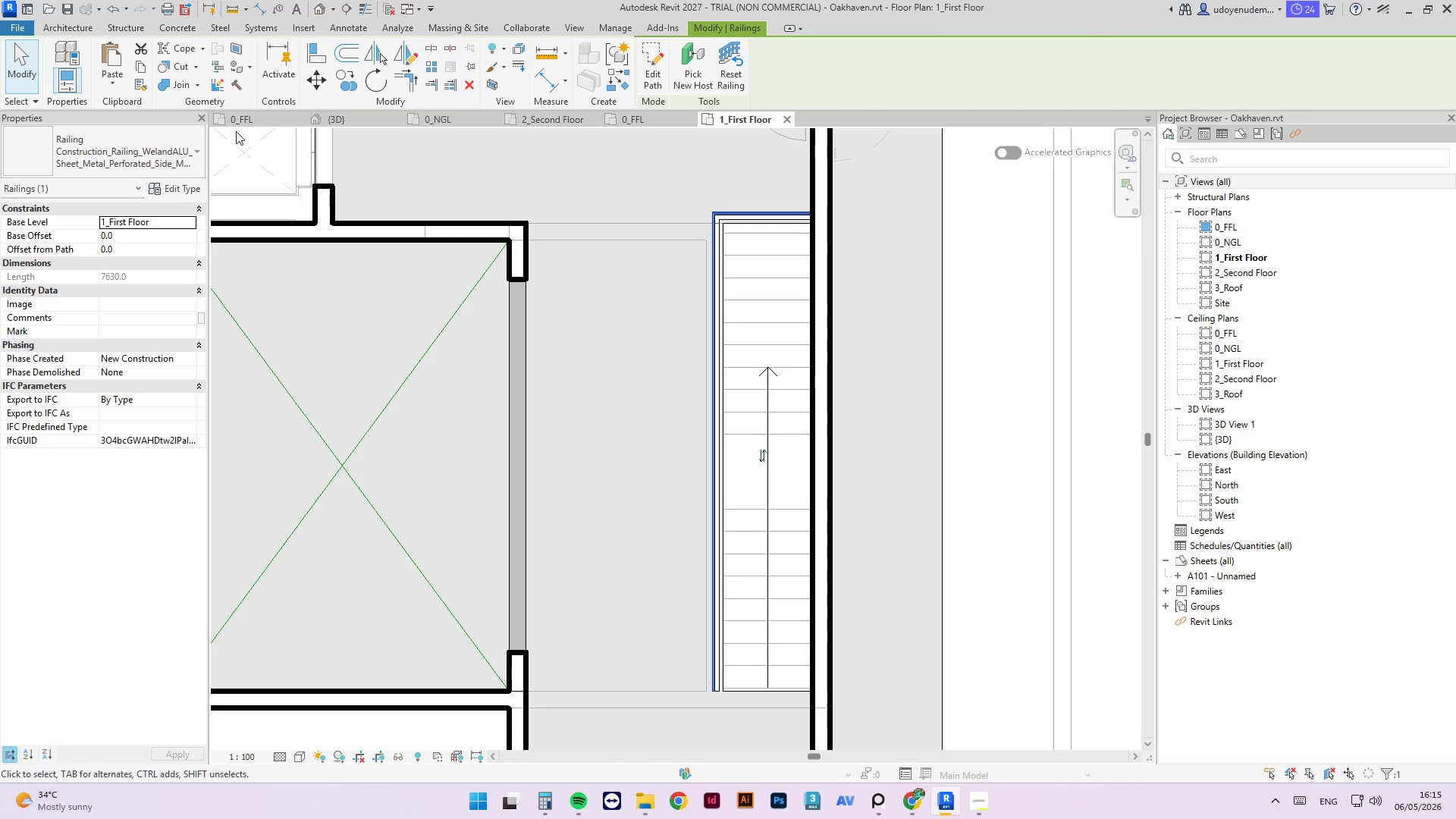 
left_click([332, 118])
 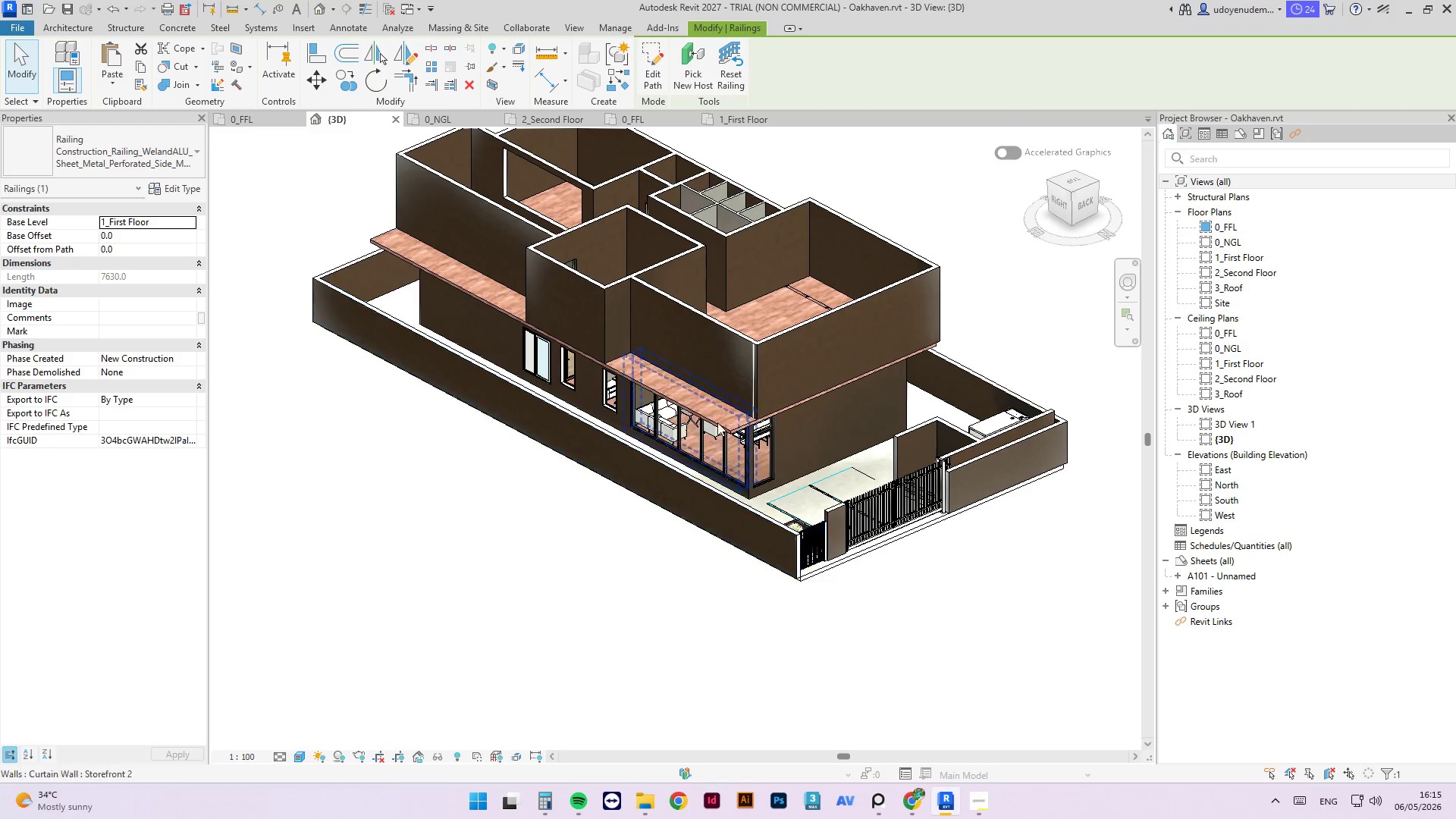 
hold_key(key=ShiftLeft, duration=1.3)
 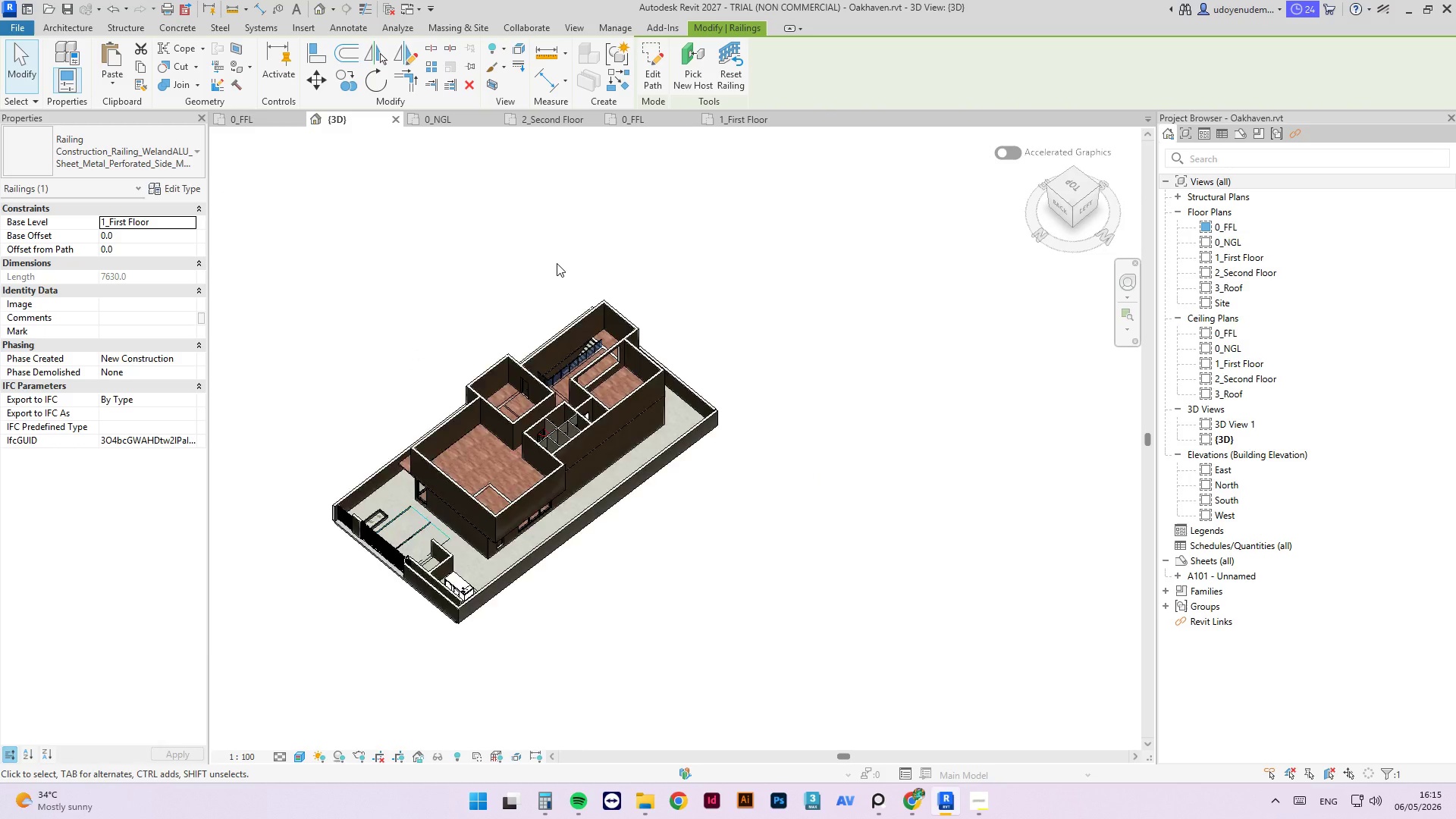 
scroll: coordinate [638, 532], scroll_direction: down, amount: 5.0
 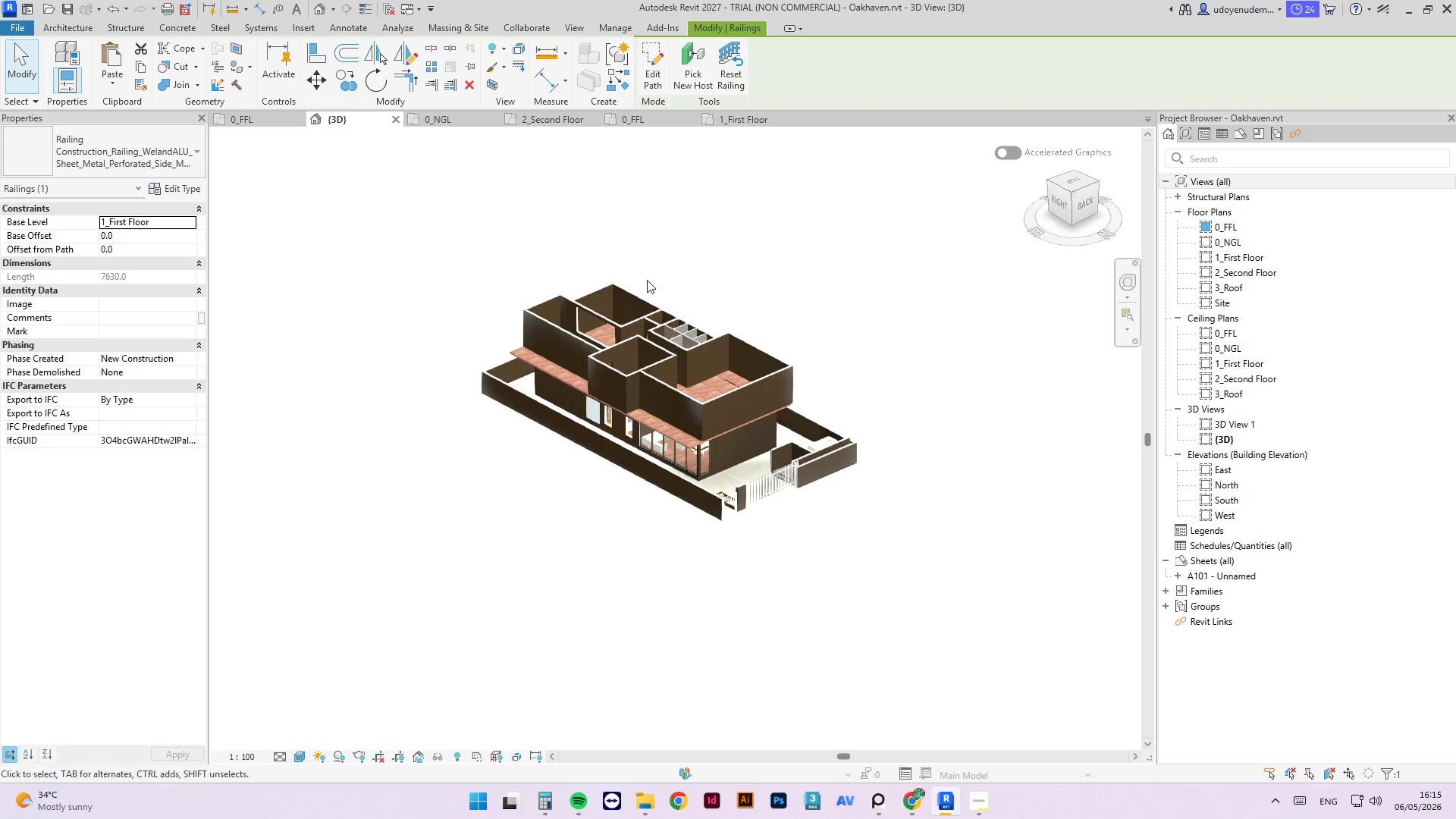 
hold_key(key=ShiftLeft, duration=0.66)
 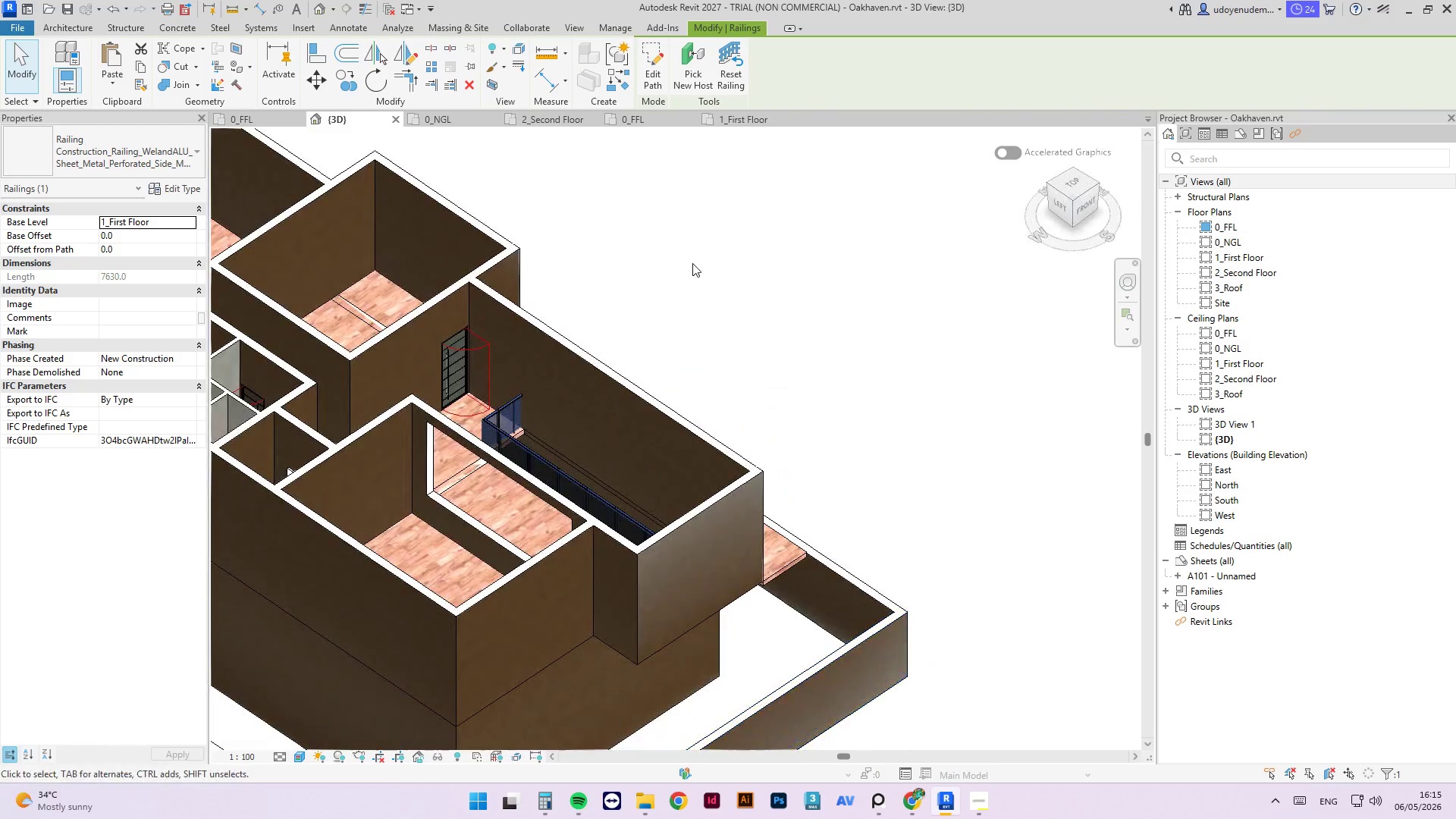 
scroll: coordinate [546, 399], scroll_direction: up, amount: 9.0
 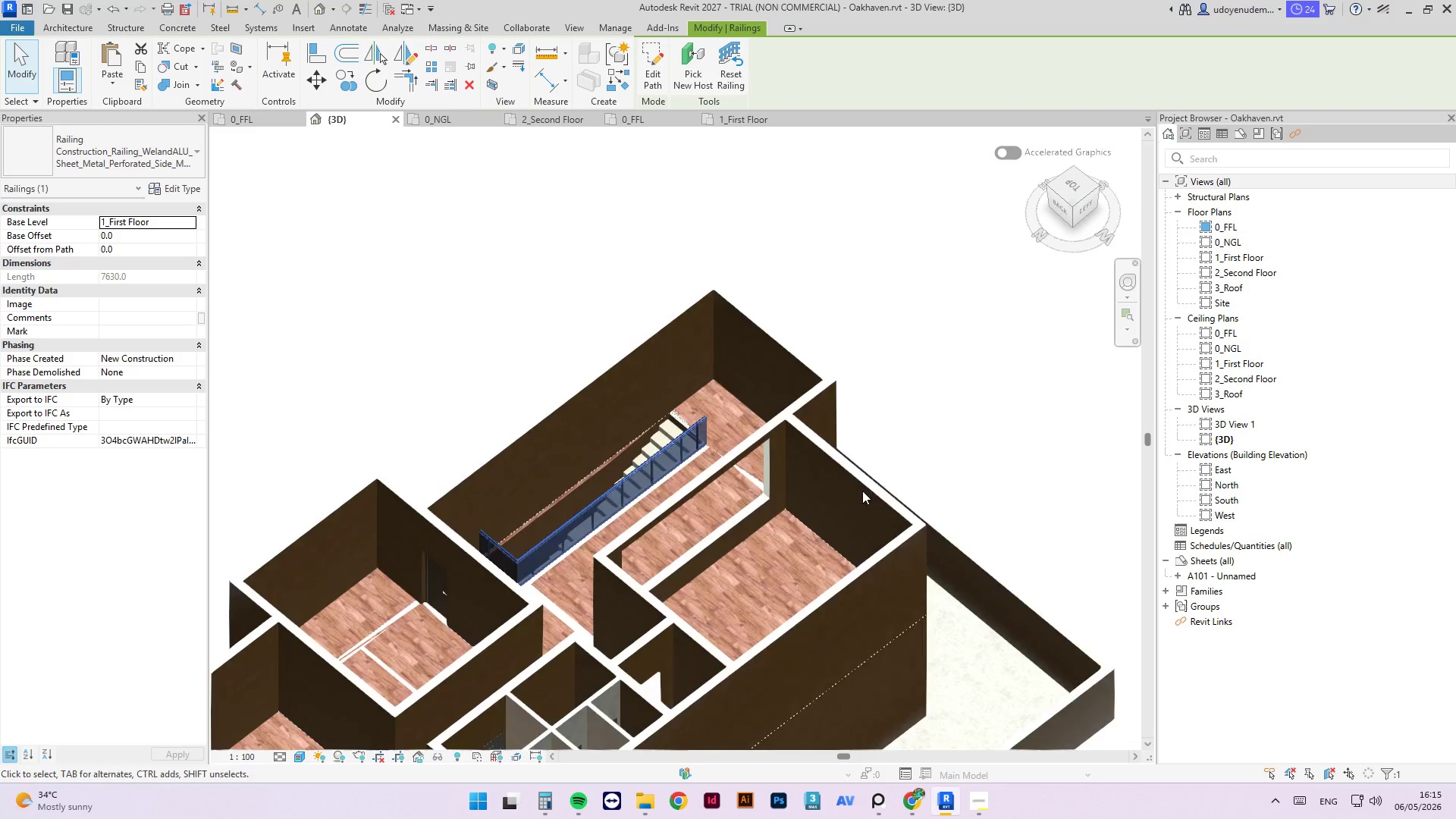 
left_click([692, 263])
 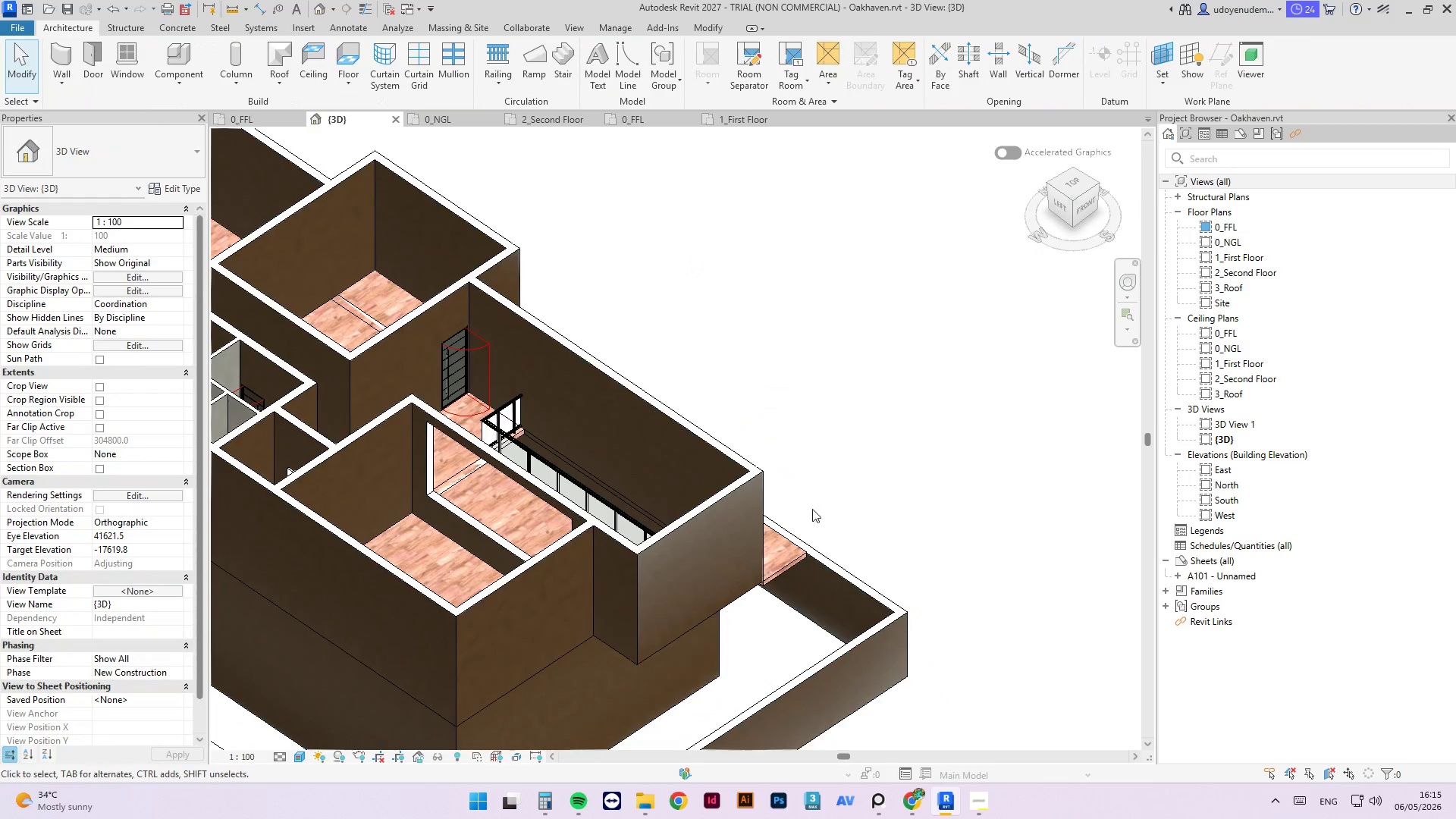 
hold_key(key=ShiftLeft, duration=4.38)
 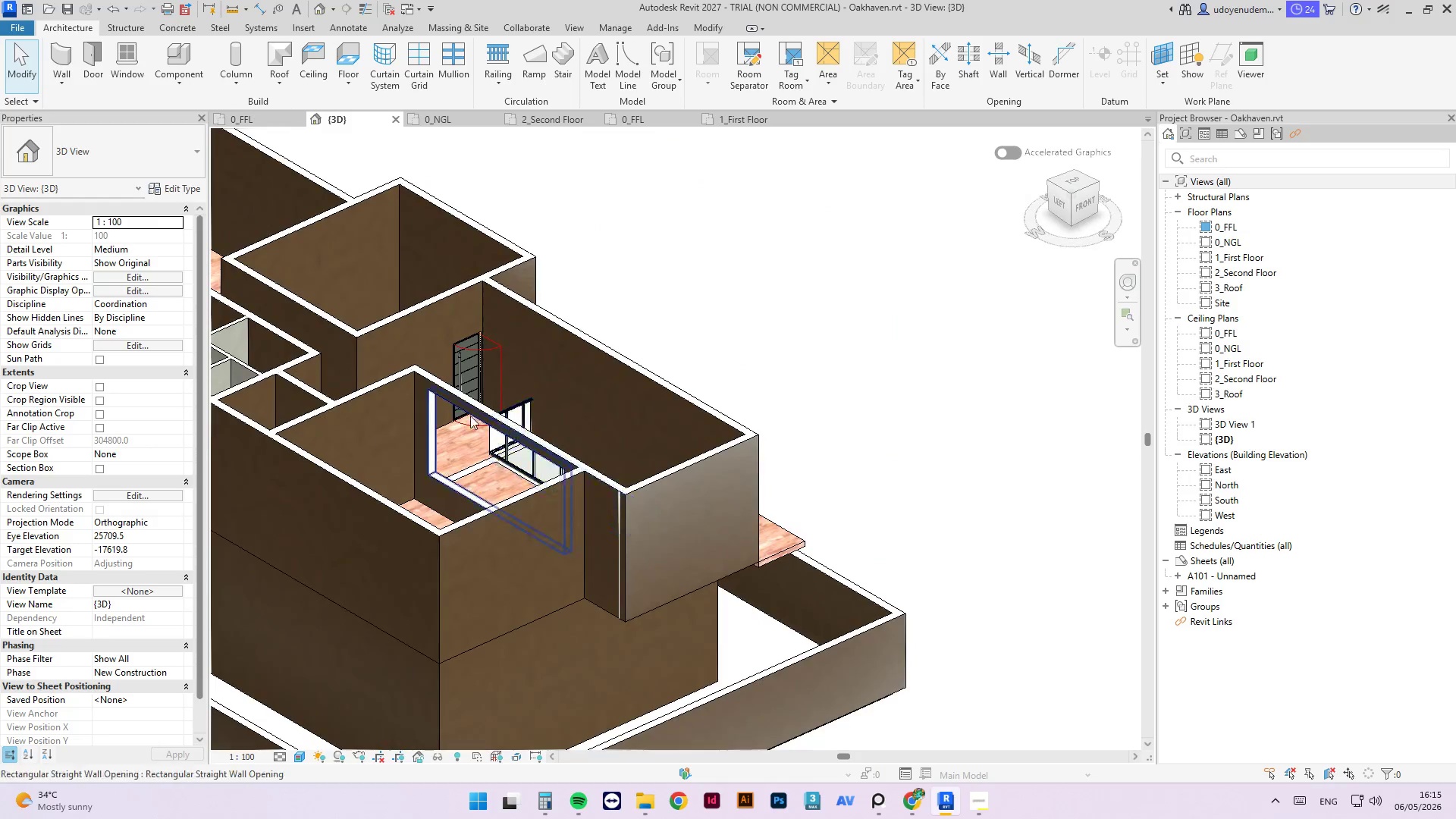 
scroll: coordinate [470, 416], scroll_direction: up, amount: 3.0
 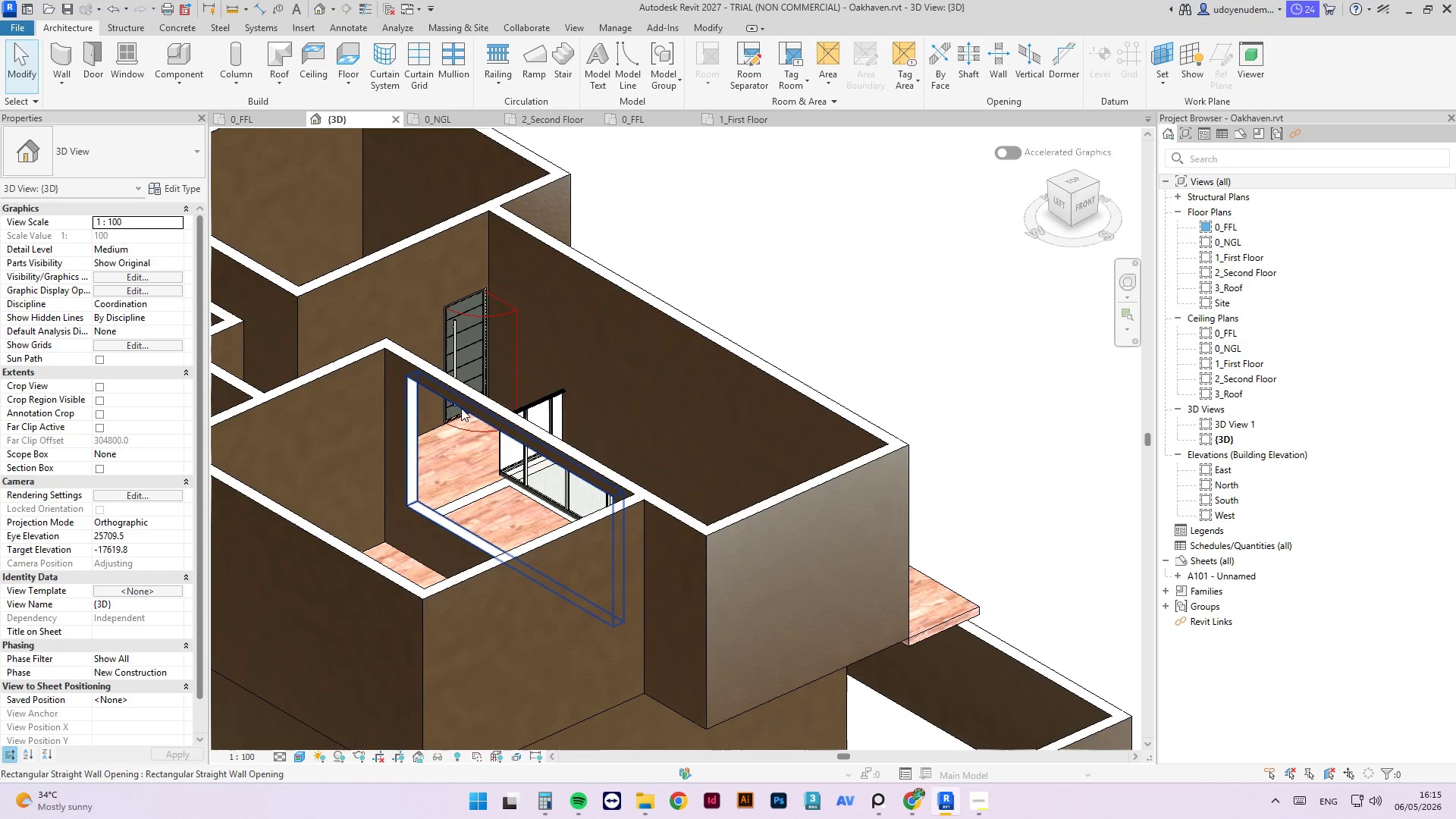 
left_click([461, 408])
 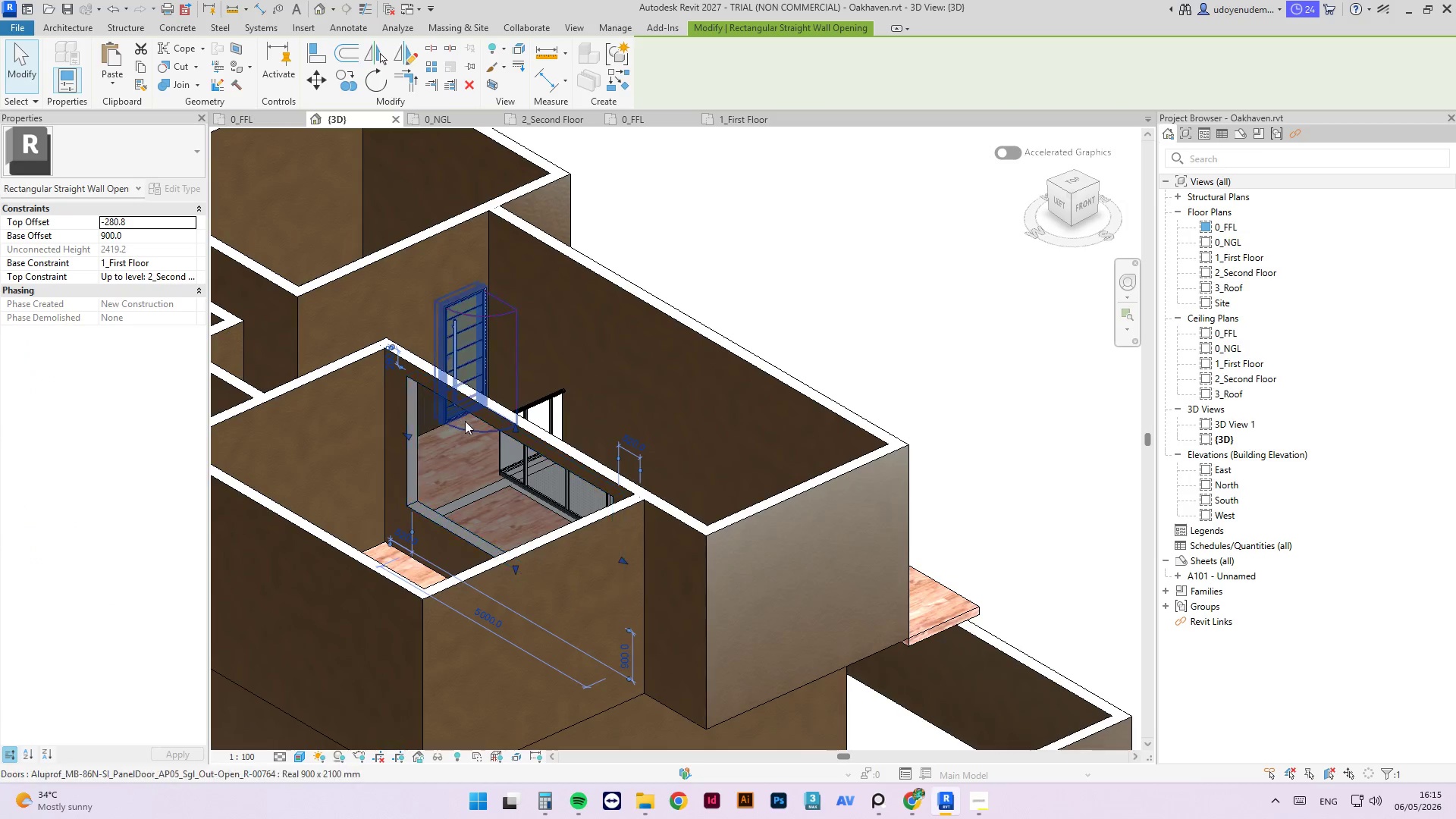 
left_click([899, 228])
 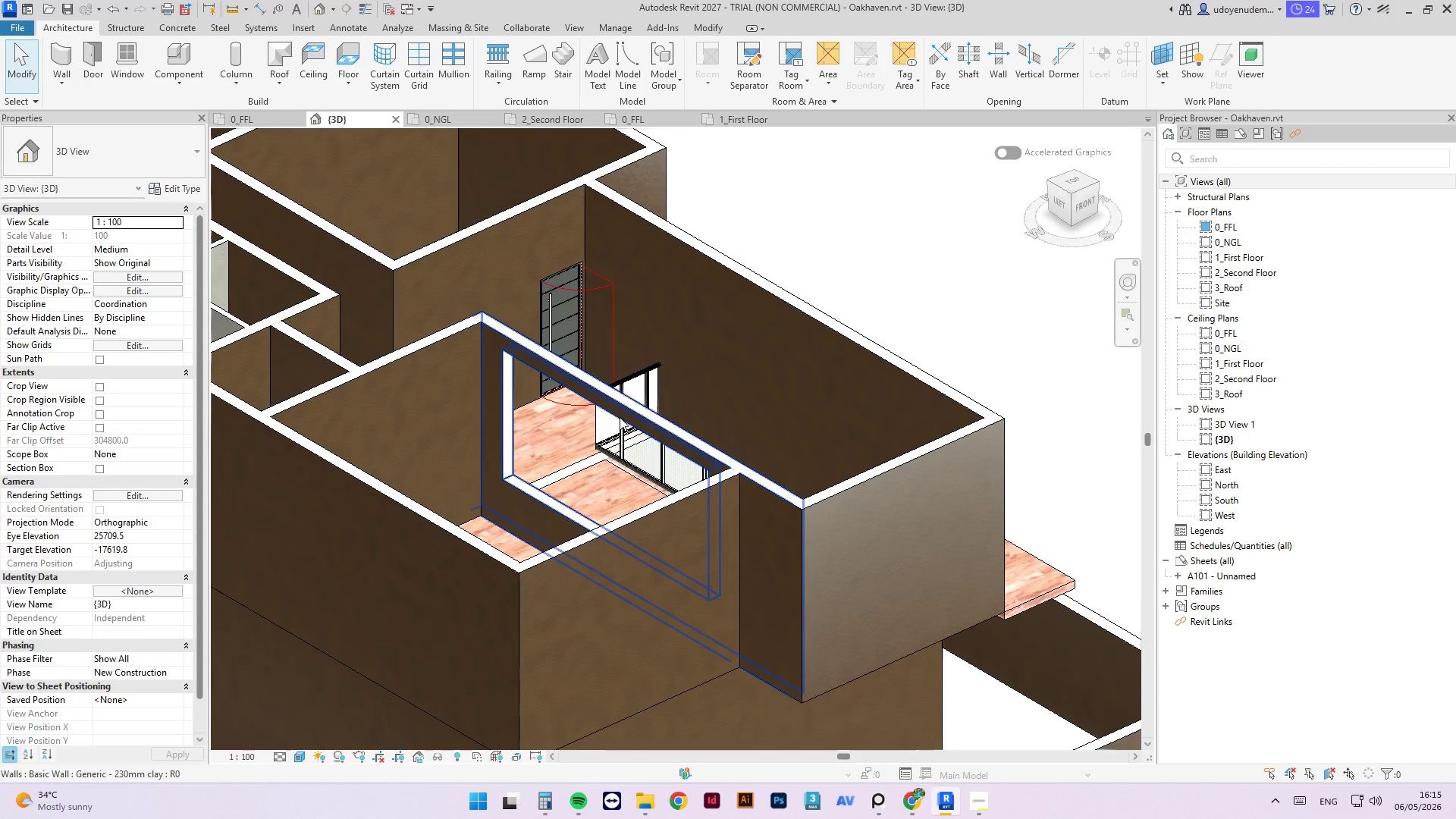 
scroll: coordinate [687, 373], scroll_direction: none, amount: 0.0
 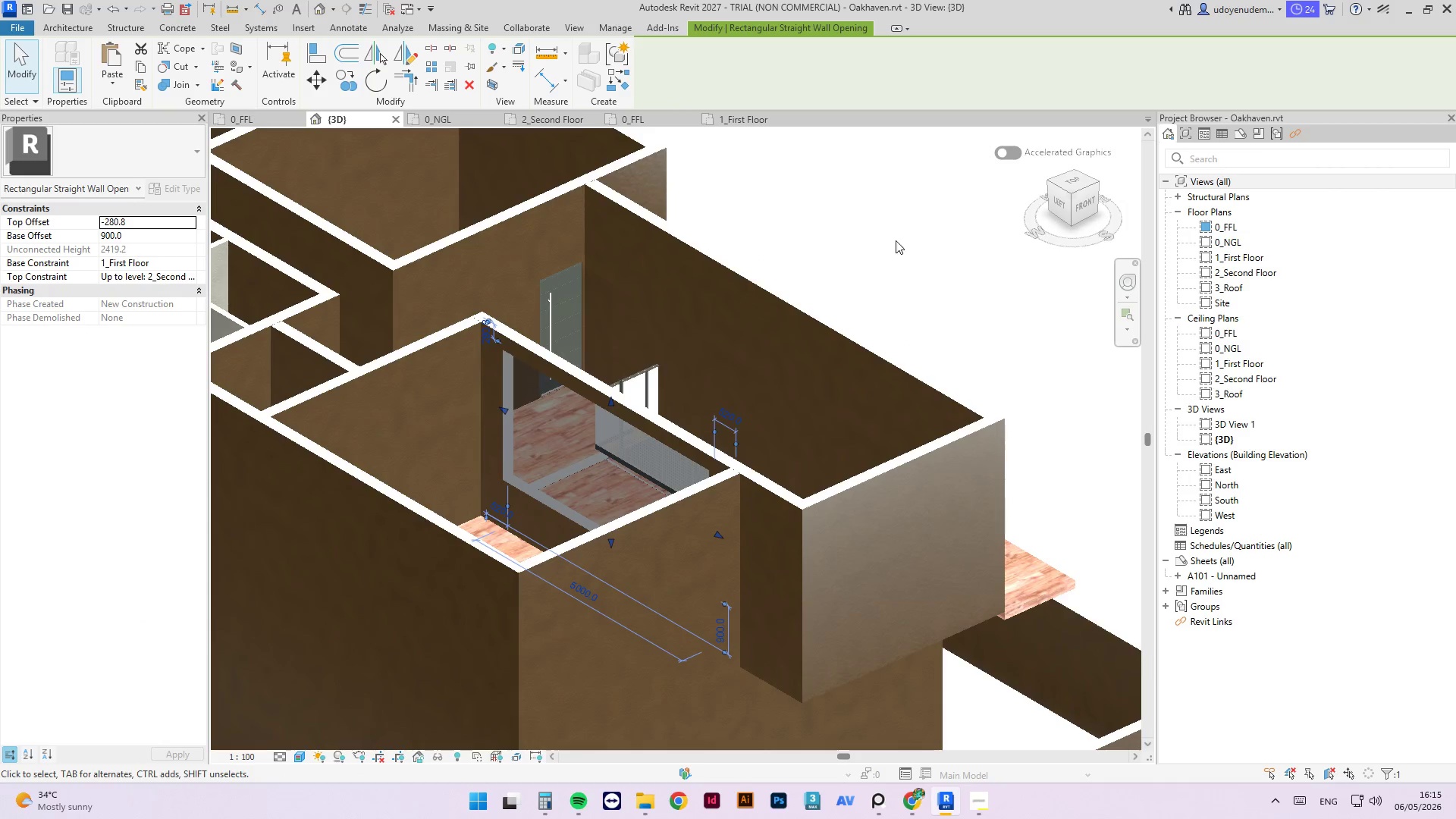 
key(Tab)
 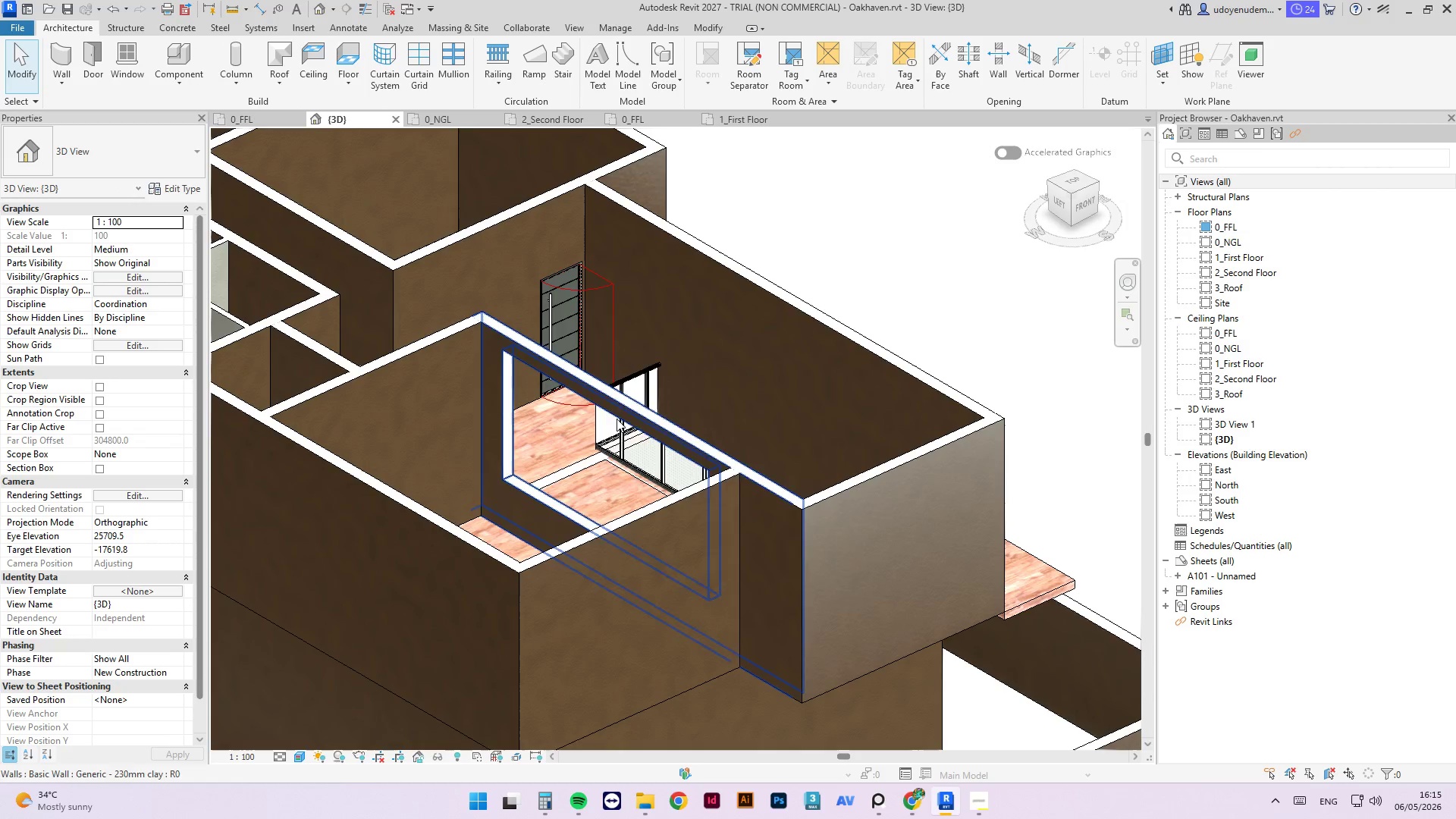 
key(Tab)
 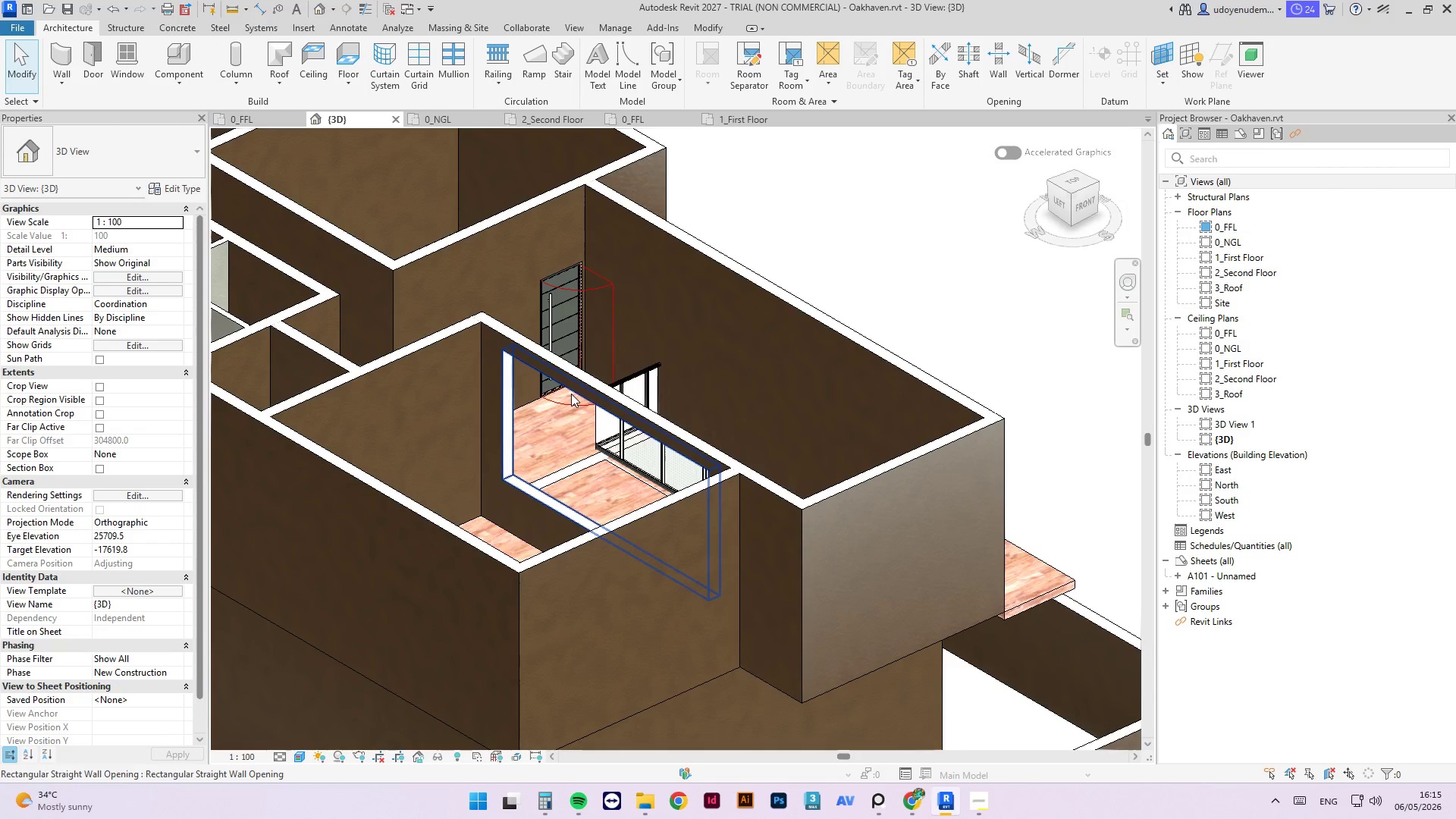 
key(Tab)
 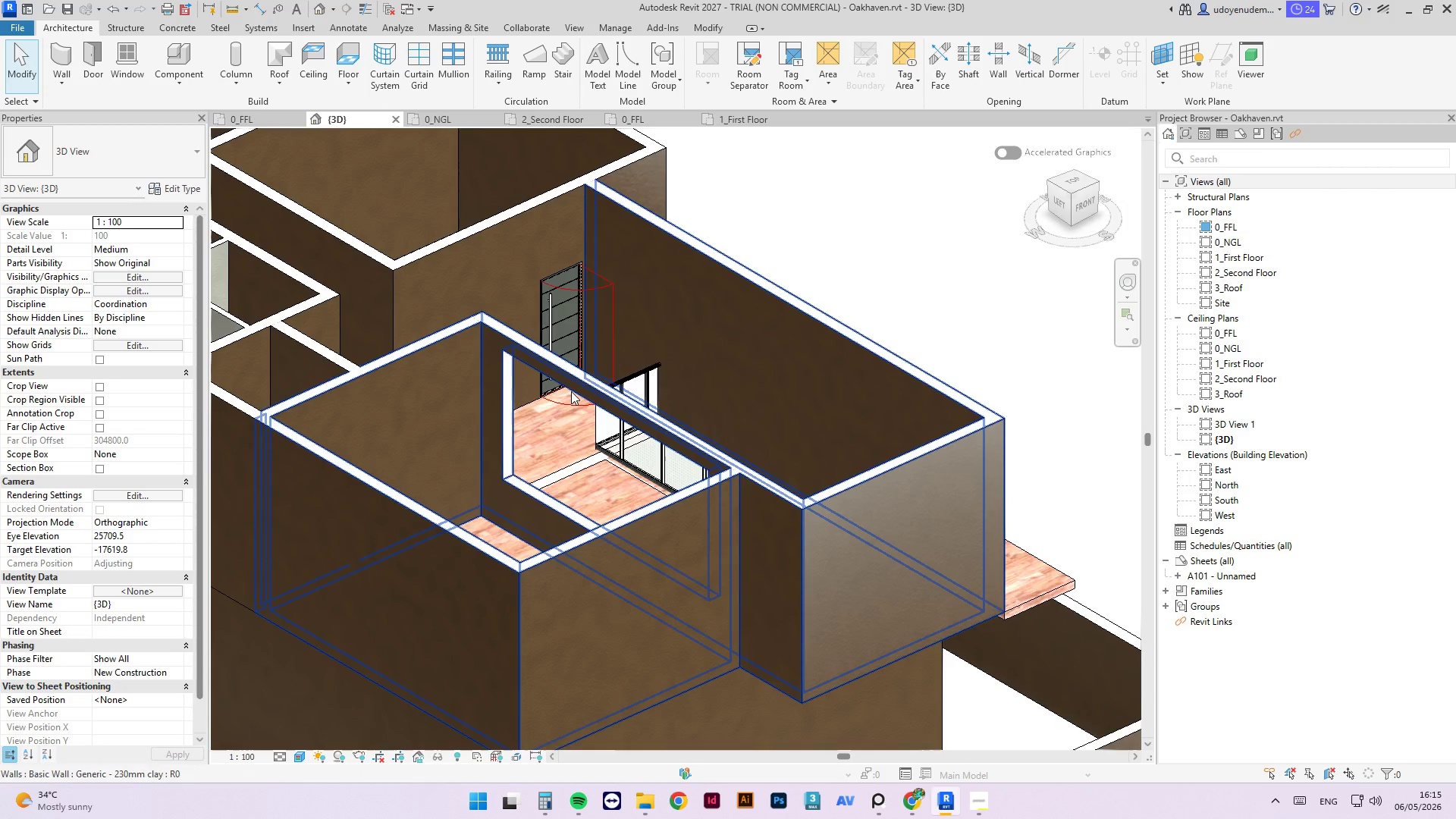 
key(Tab)
 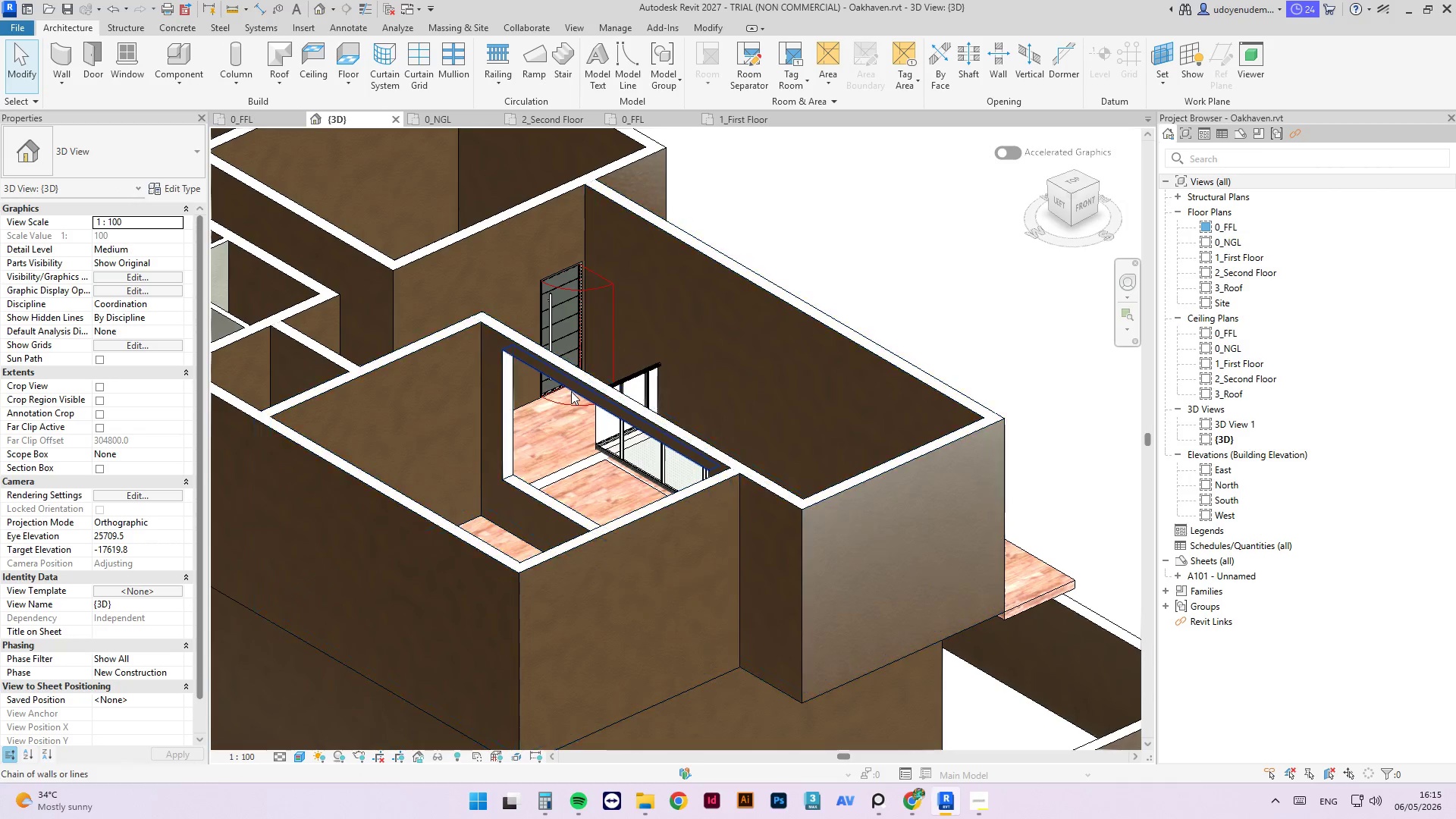 
key(Tab)
 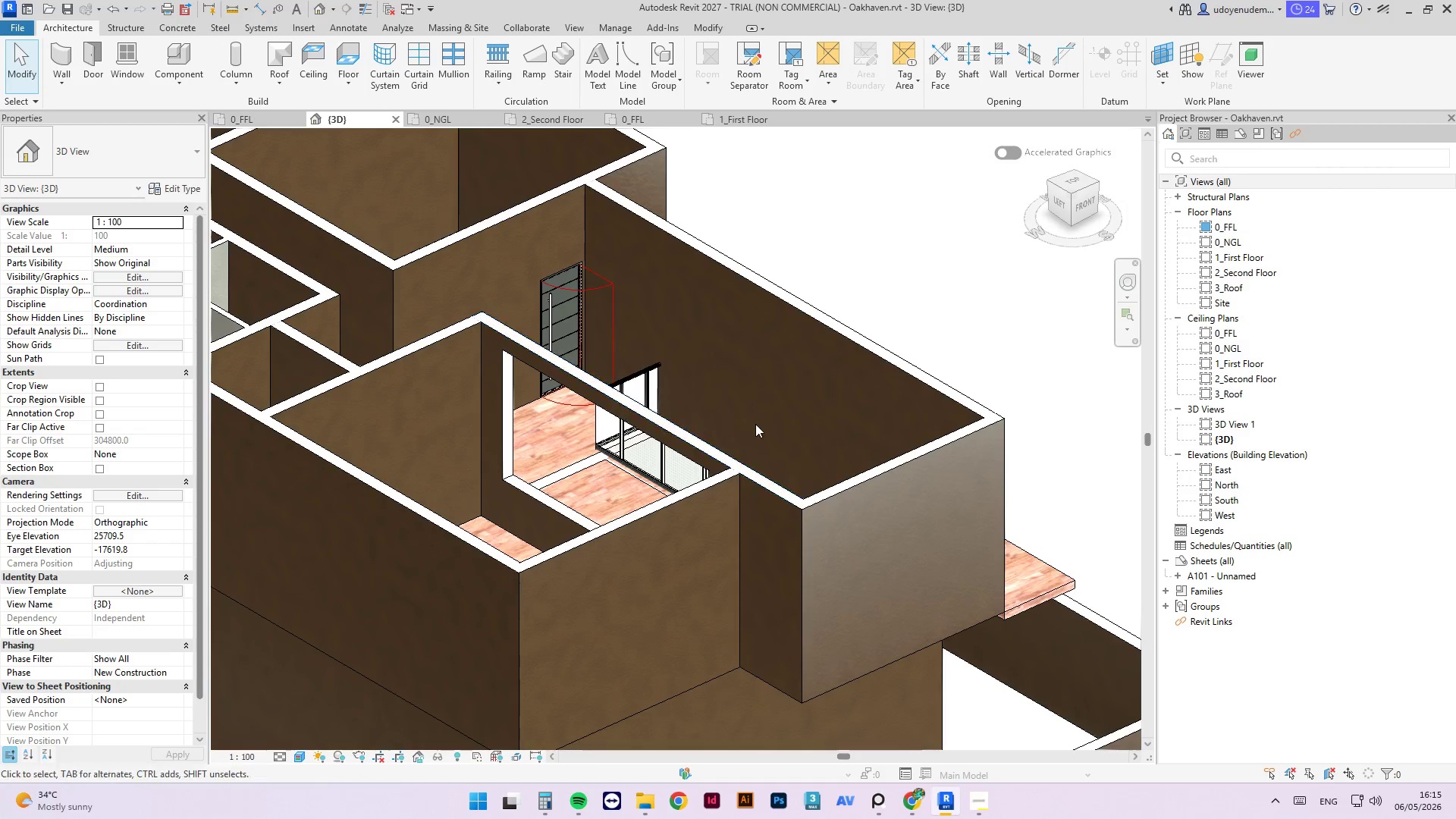 
hold_key(key=ShiftLeft, duration=0.64)
 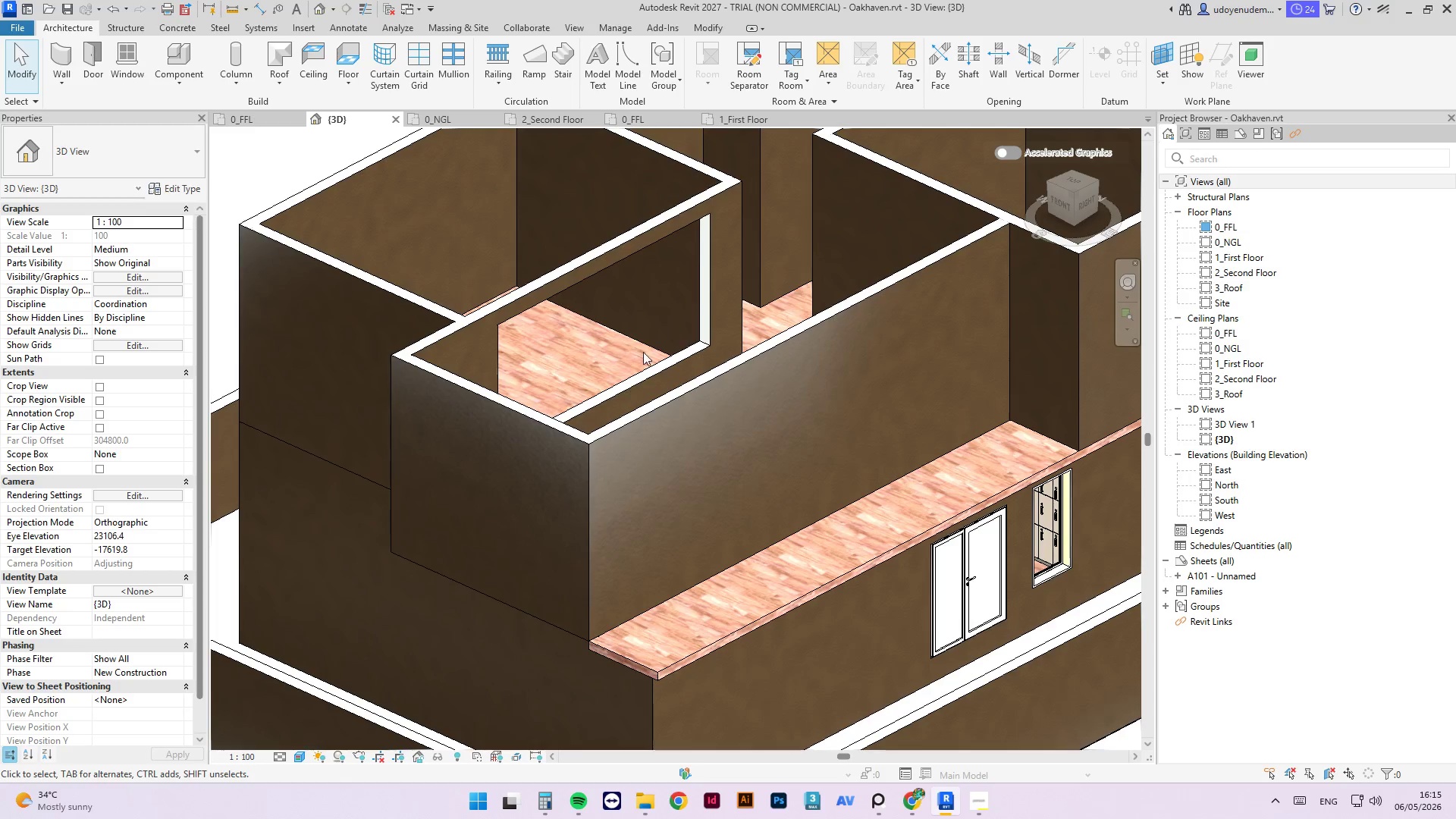 
key(Tab)
 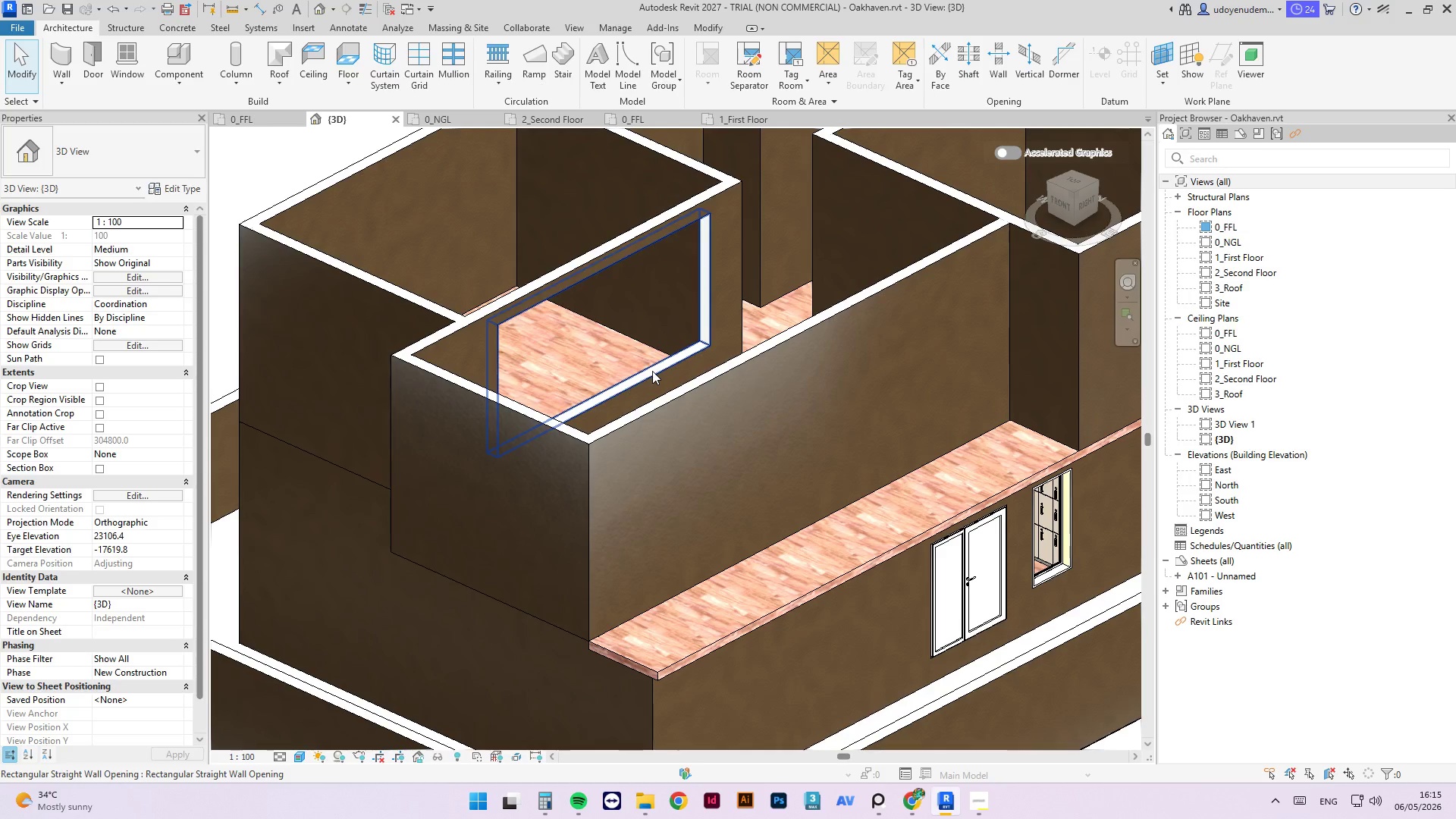 
left_click([652, 371])
 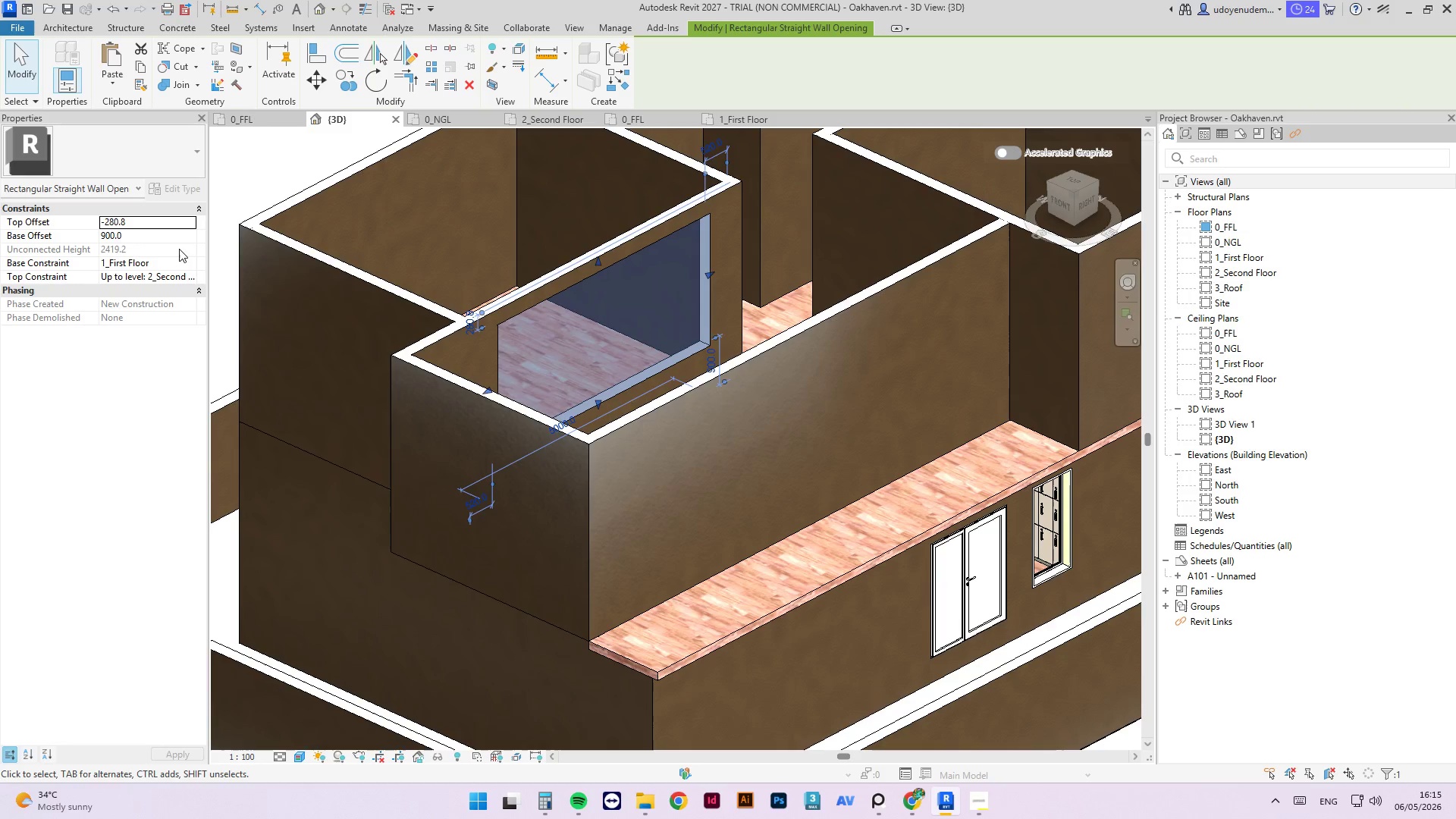 
left_click([143, 226])
 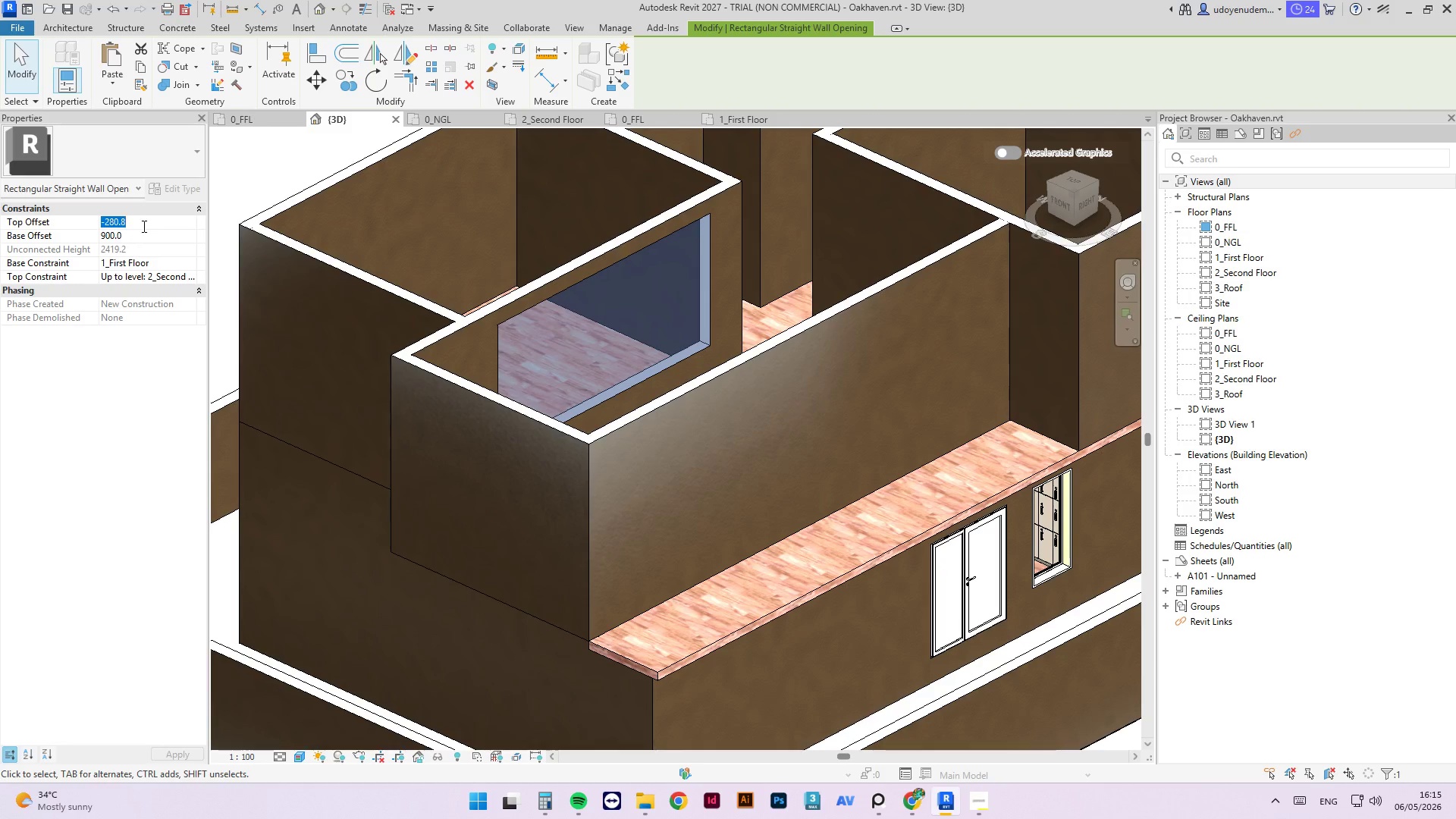 
left_click_drag(start_coordinate=[143, 226], to_coordinate=[105, 223])
 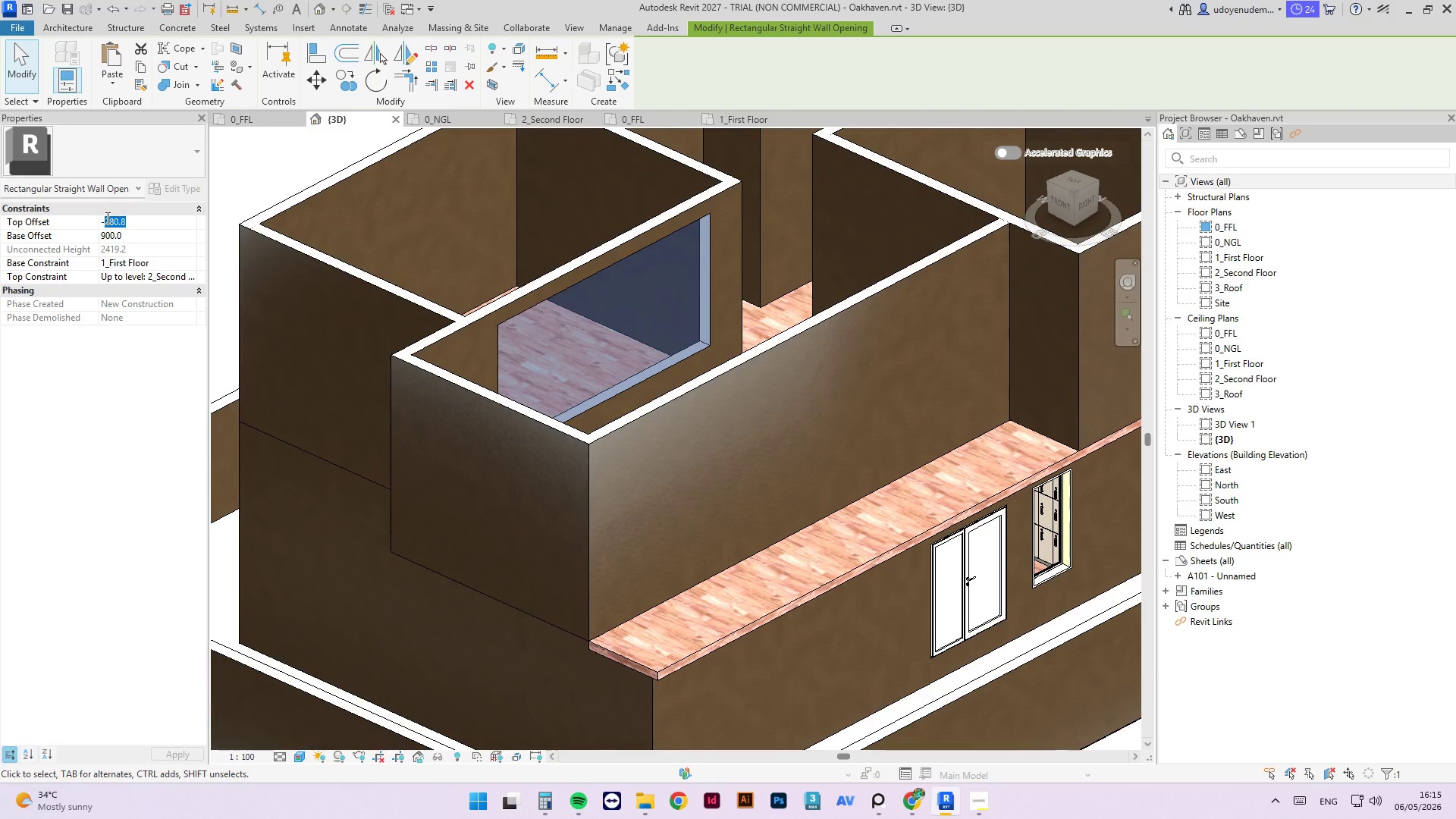 
key(Numpad5)
 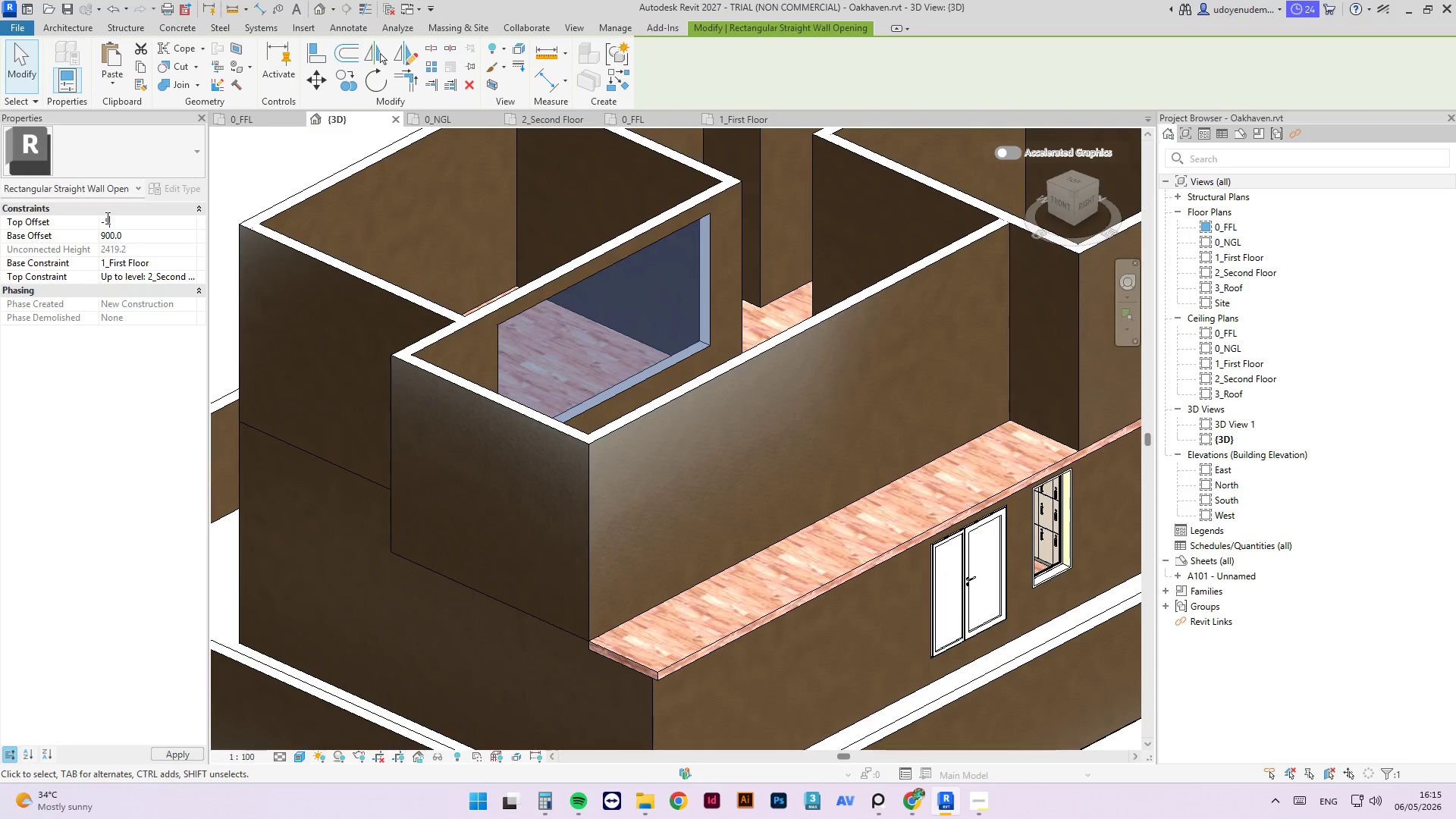 
key(Numpad0)
 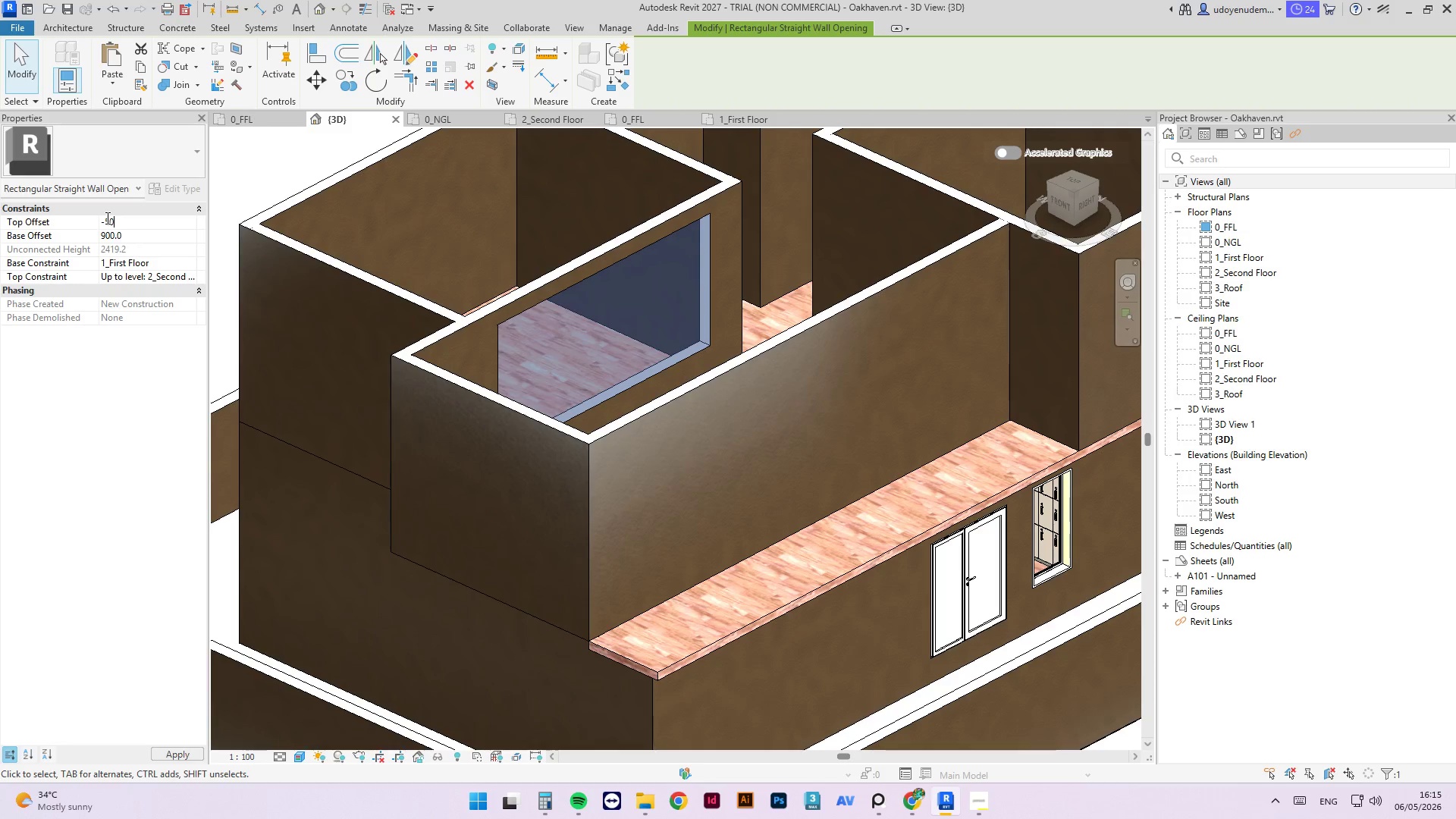 
key(Numpad0)
 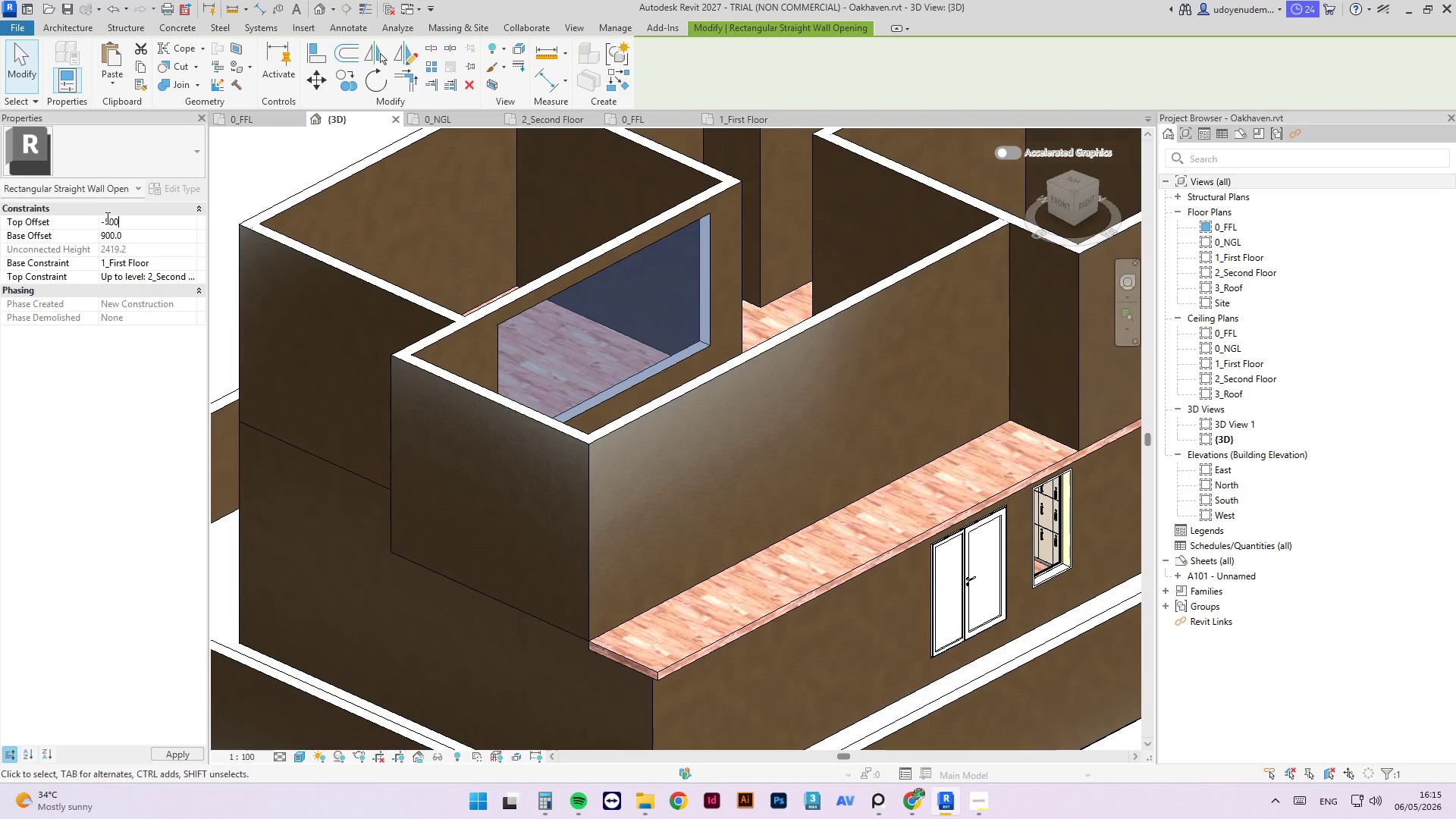 
key(NumpadEnter)
 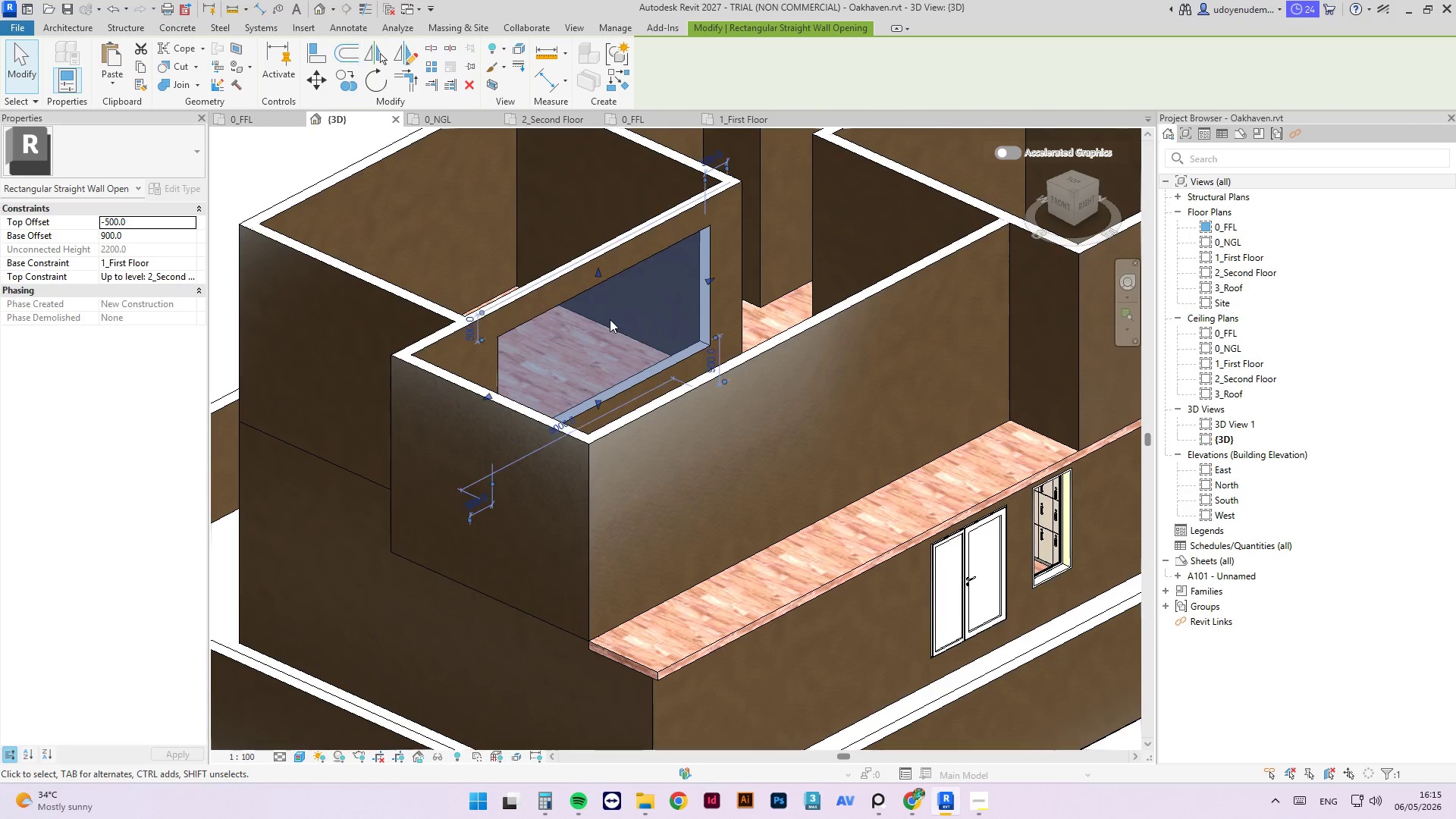 
scroll: coordinate [544, 256], scroll_direction: down, amount: 9.0
 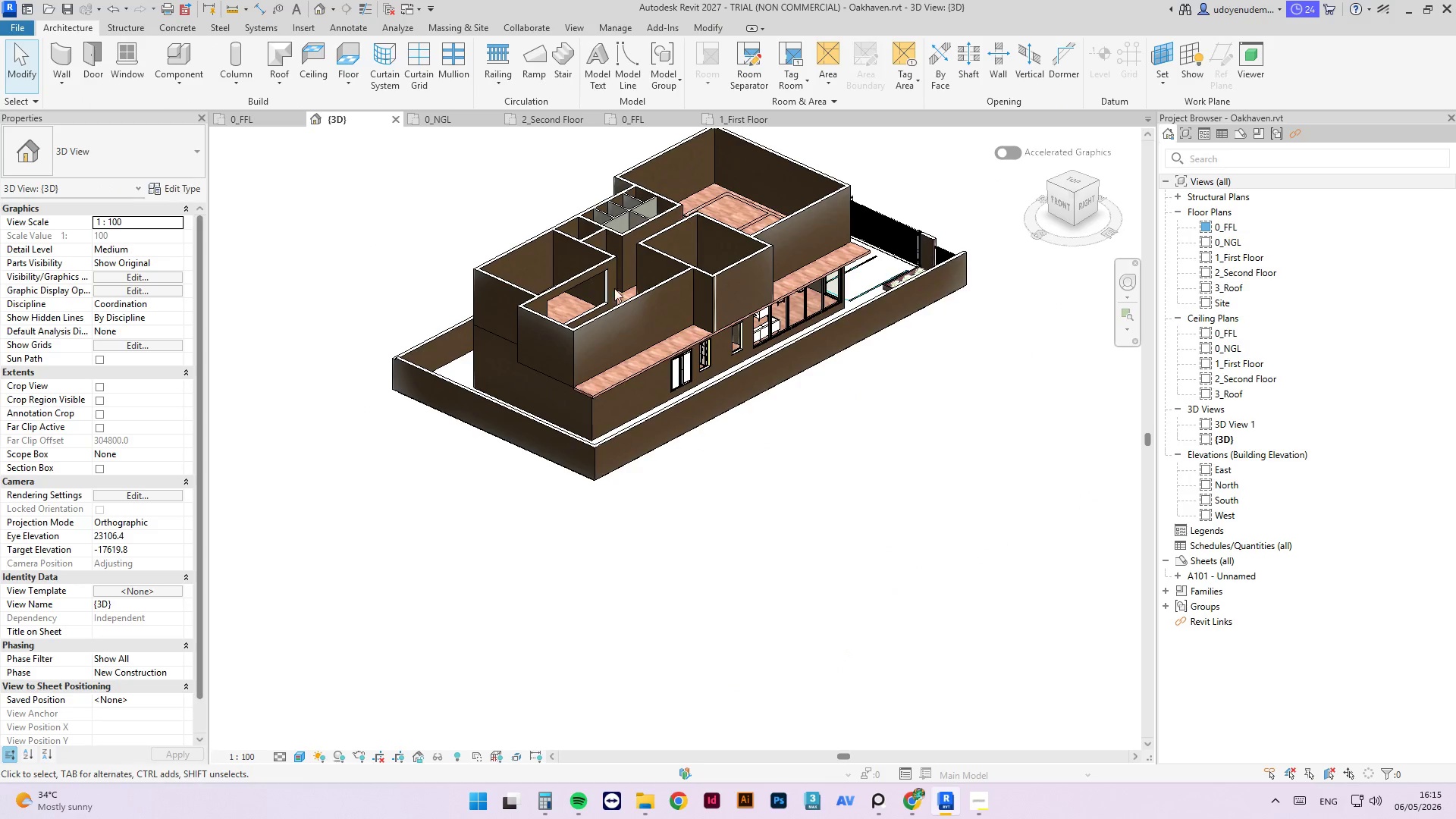 
hold_key(key=ShiftLeft, duration=2.83)
 